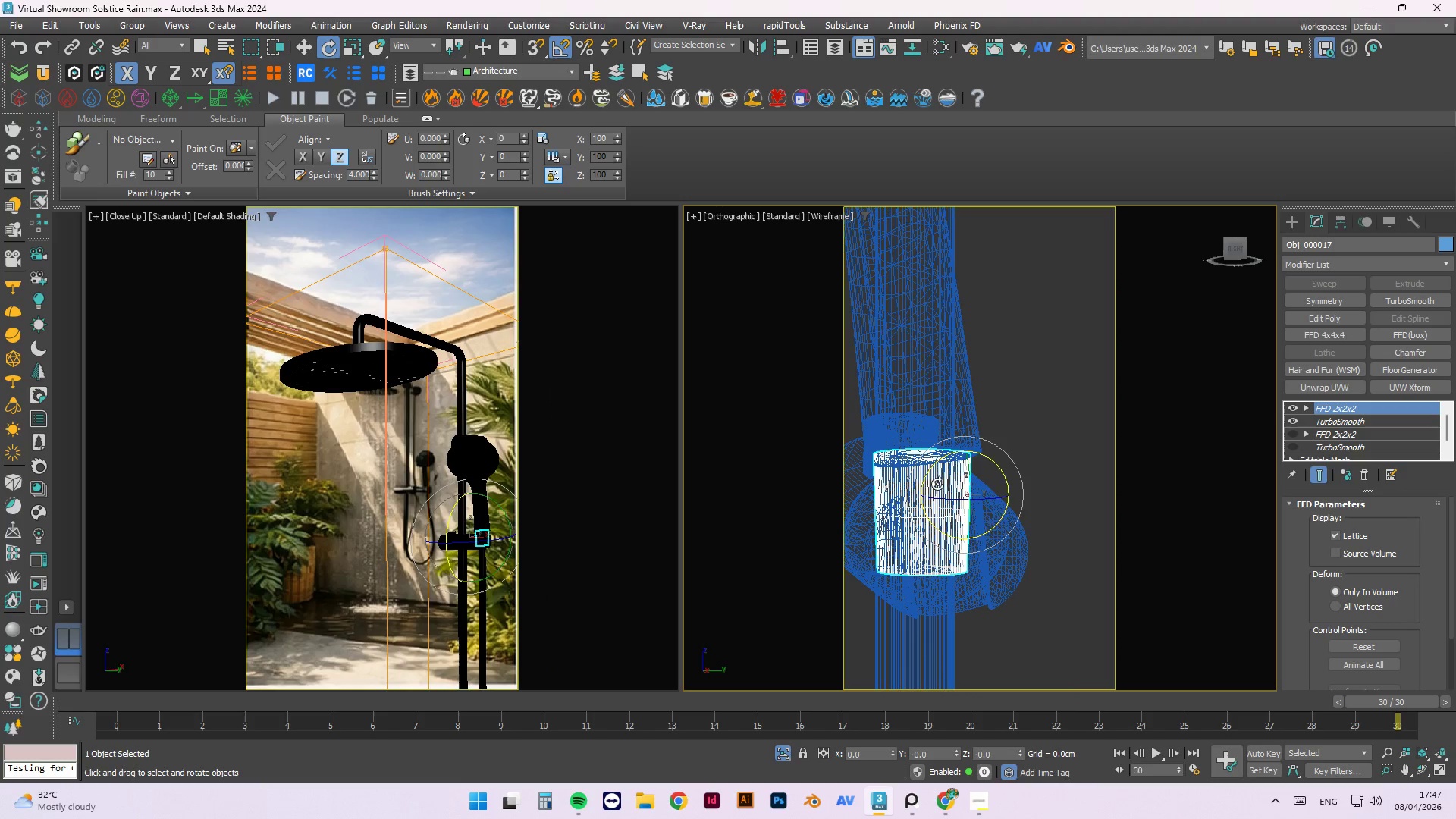 
hold_key(key=AltLeft, duration=1.5)
 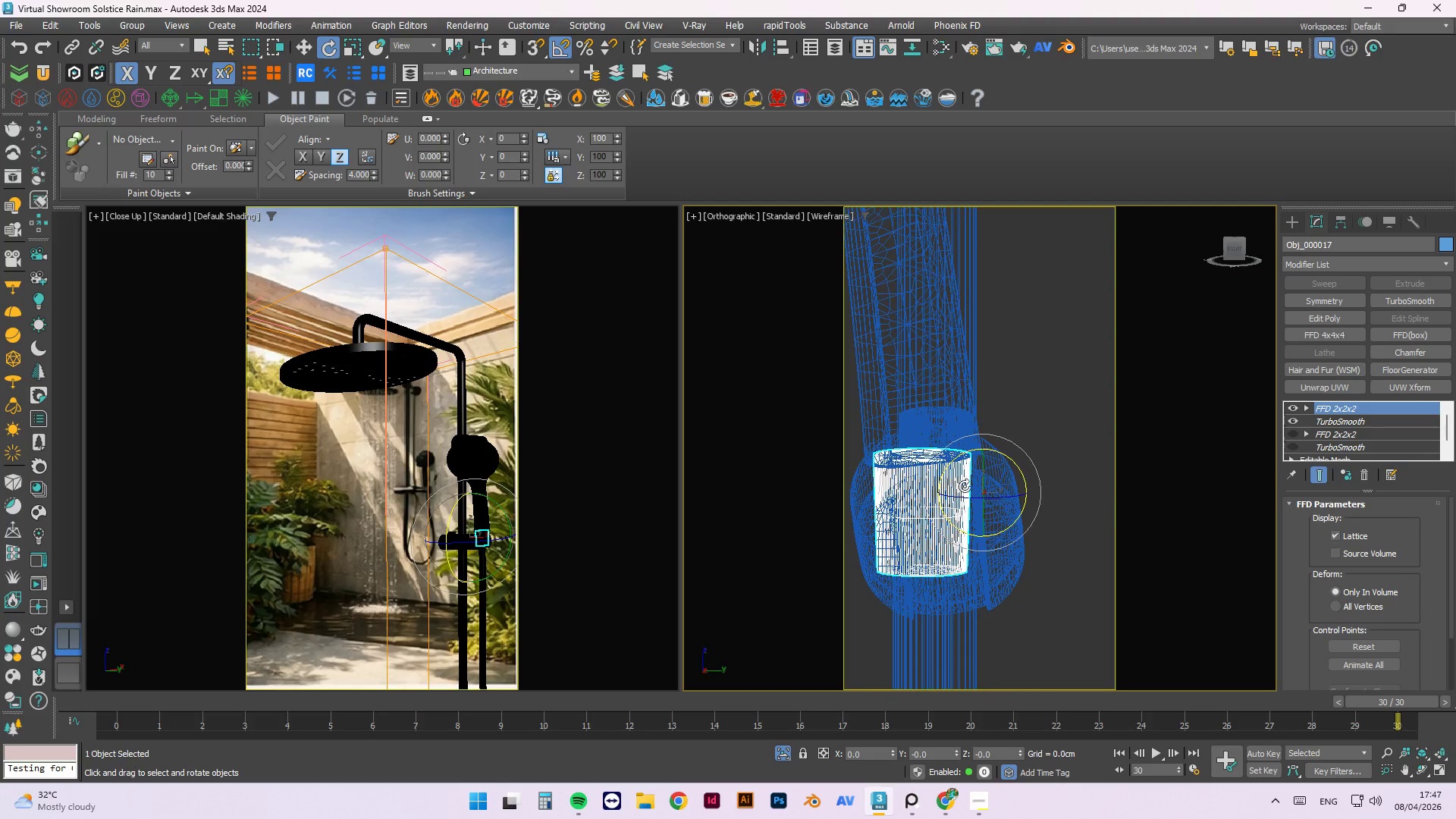 
hold_key(key=AltLeft, duration=0.53)
 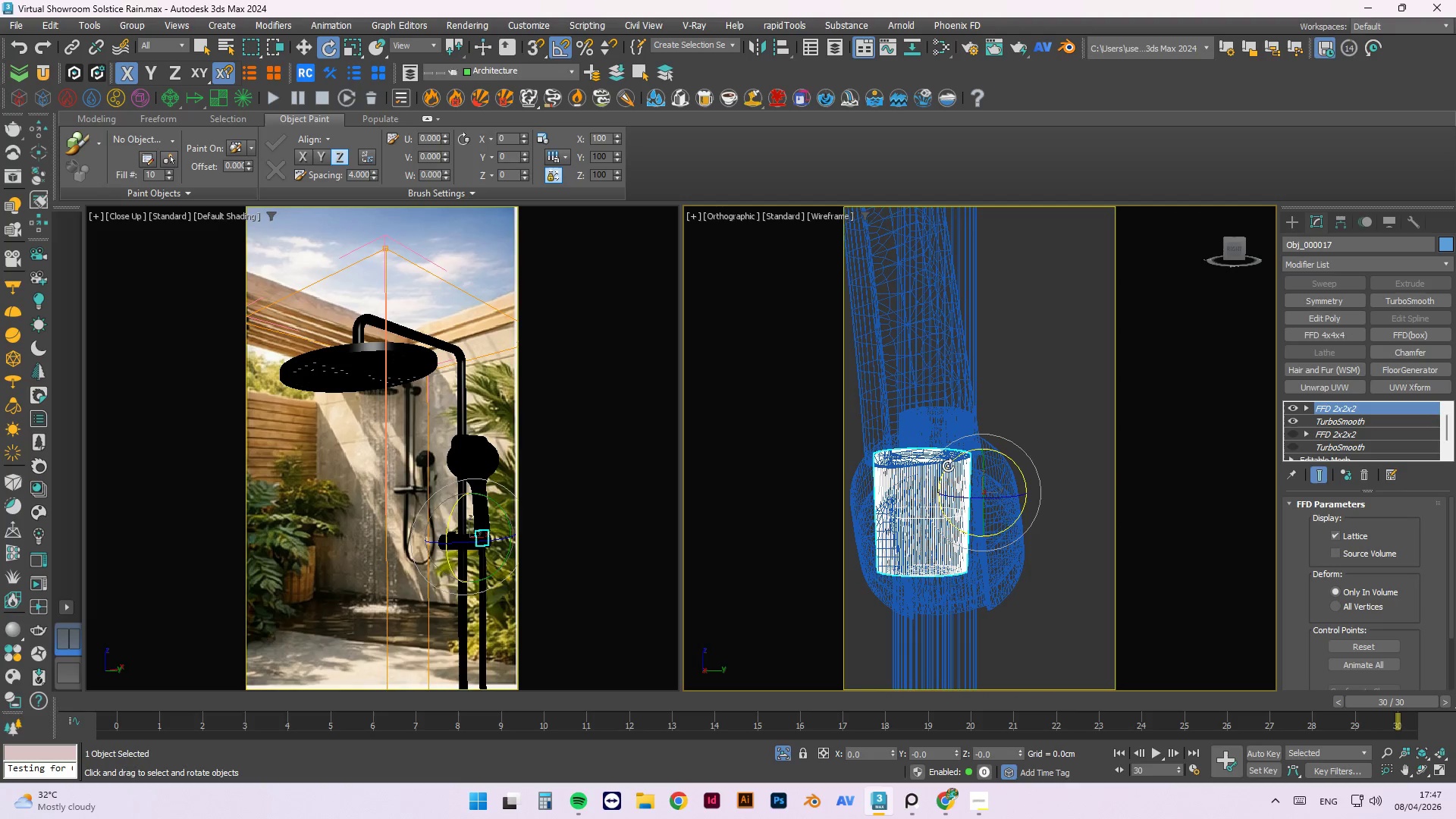 
hold_key(key=AltLeft, duration=2.73)
left_click_drag(start_coordinate=[948, 465], to_coordinate=[943, 465])
 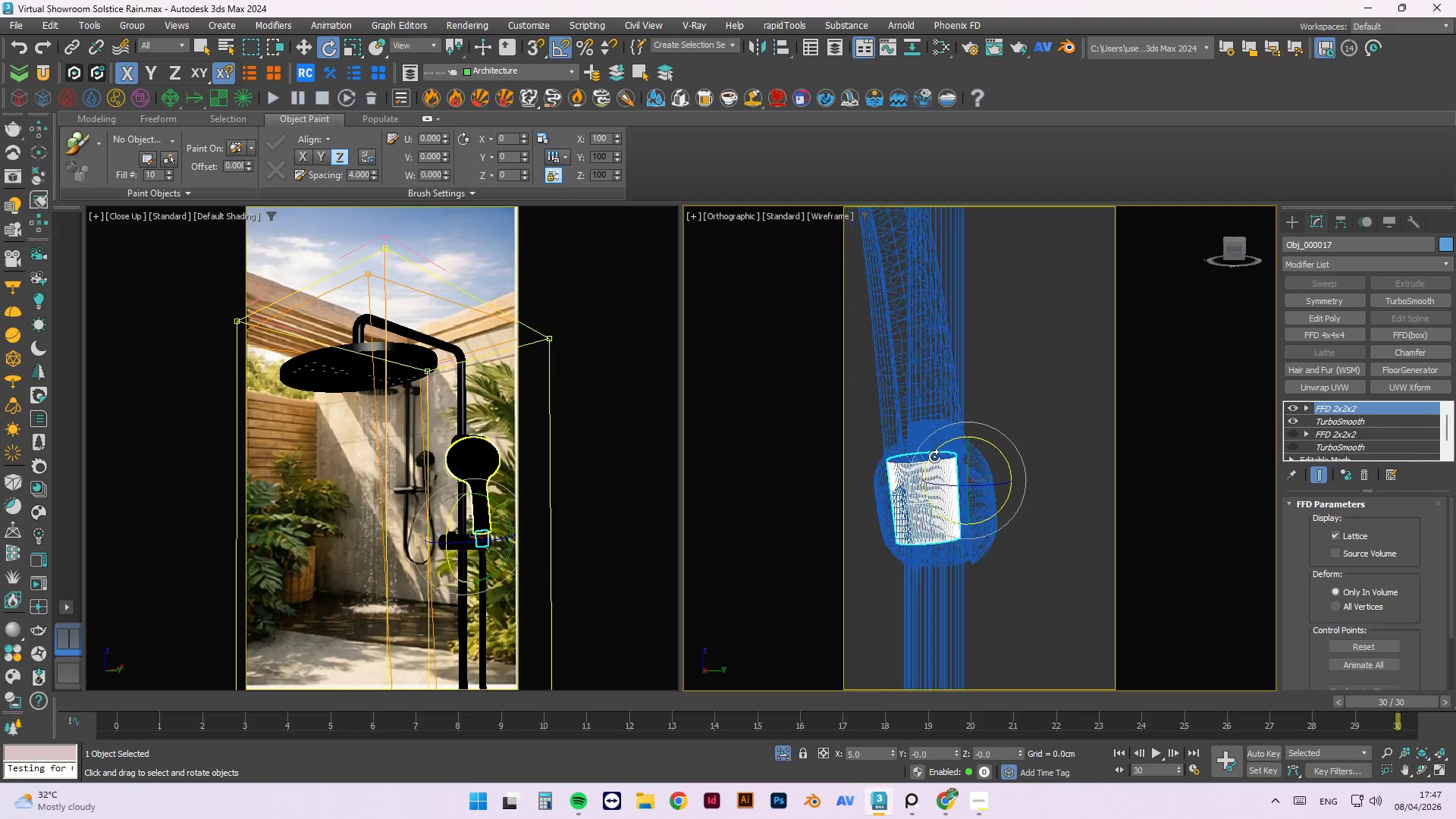 
hold_key(key=AltLeft, duration=1.05)
 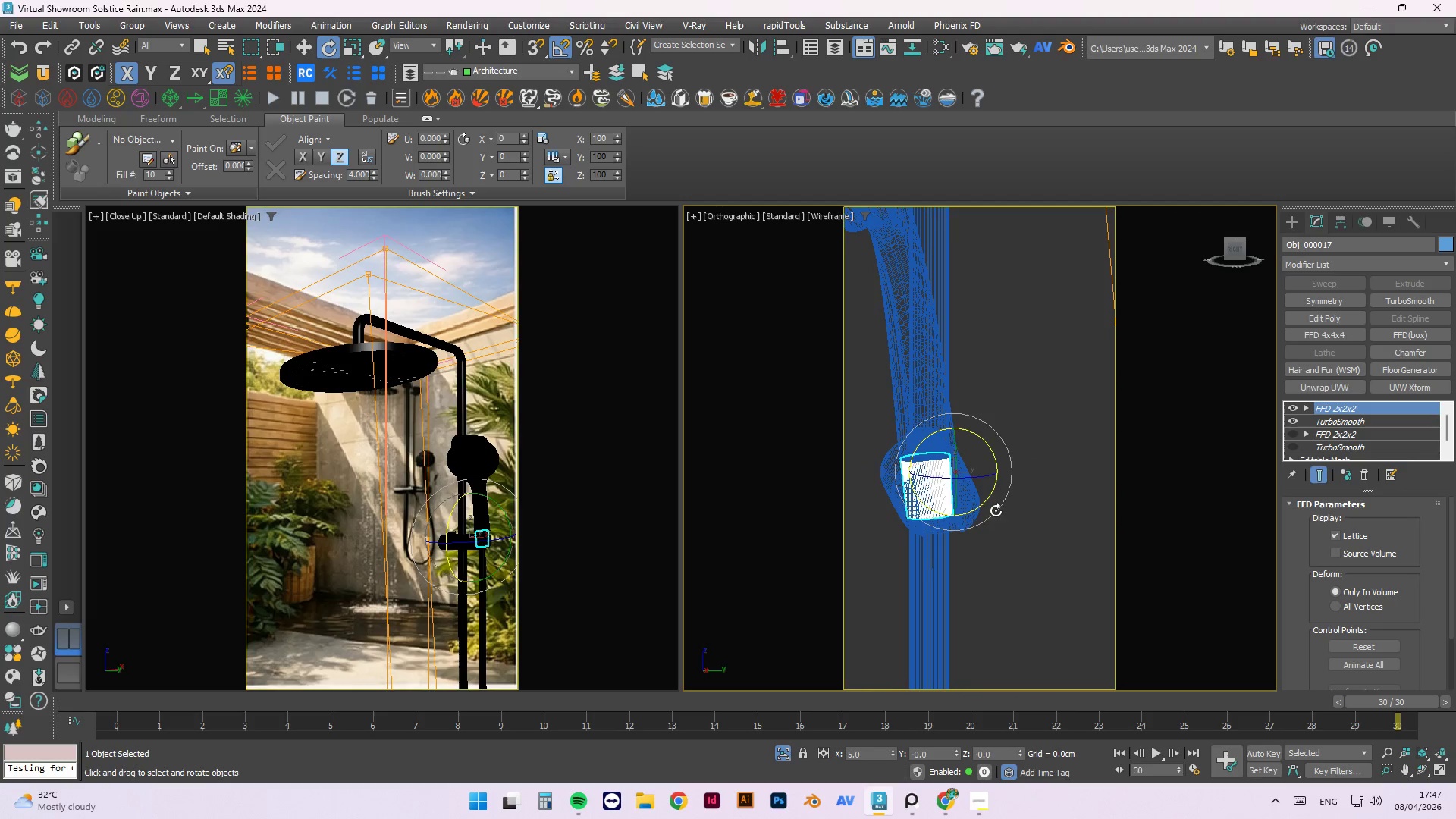 
scroll: coordinate [934, 457], scroll_direction: down, amount: 2.0
 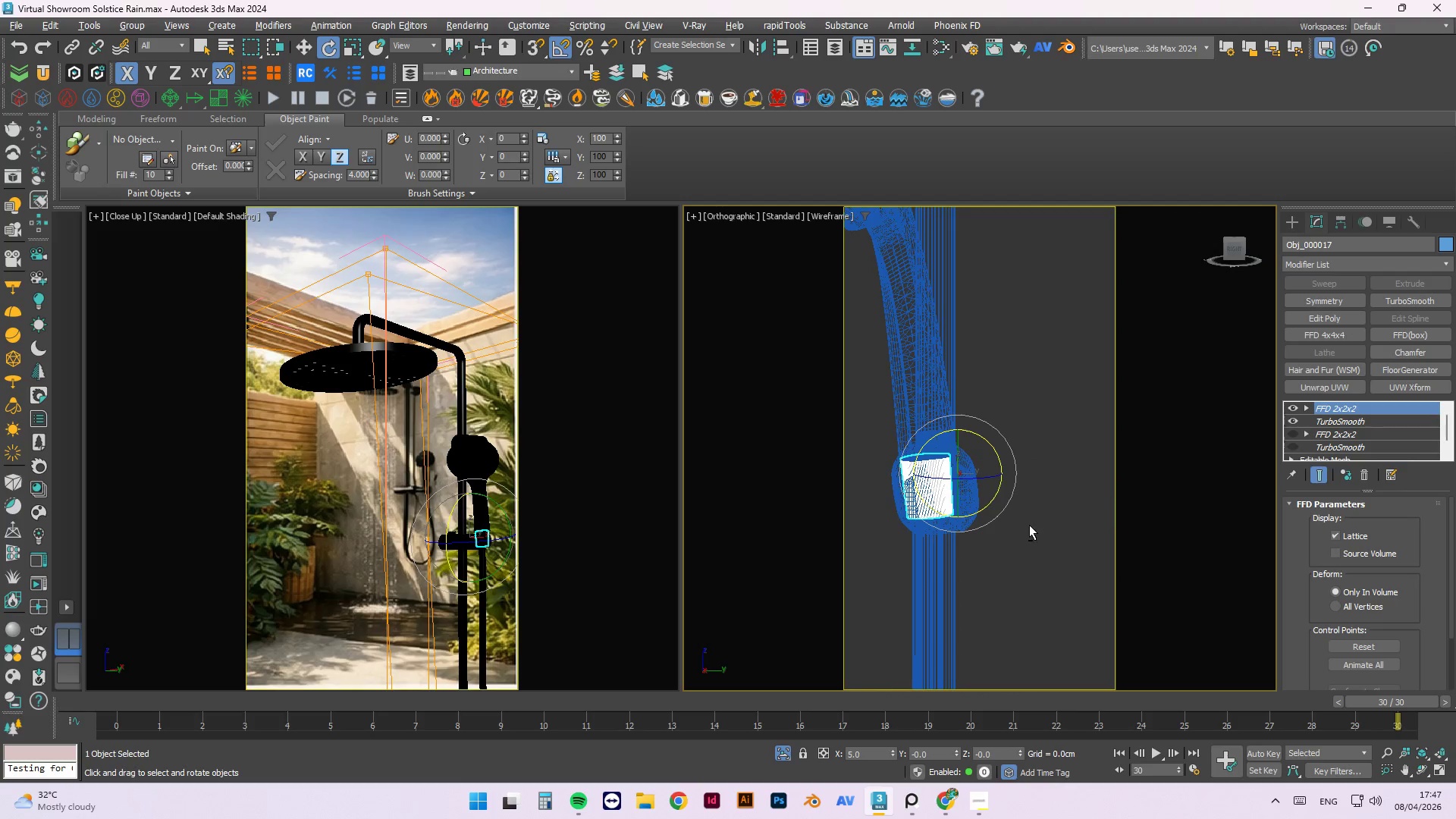 
key(W)
 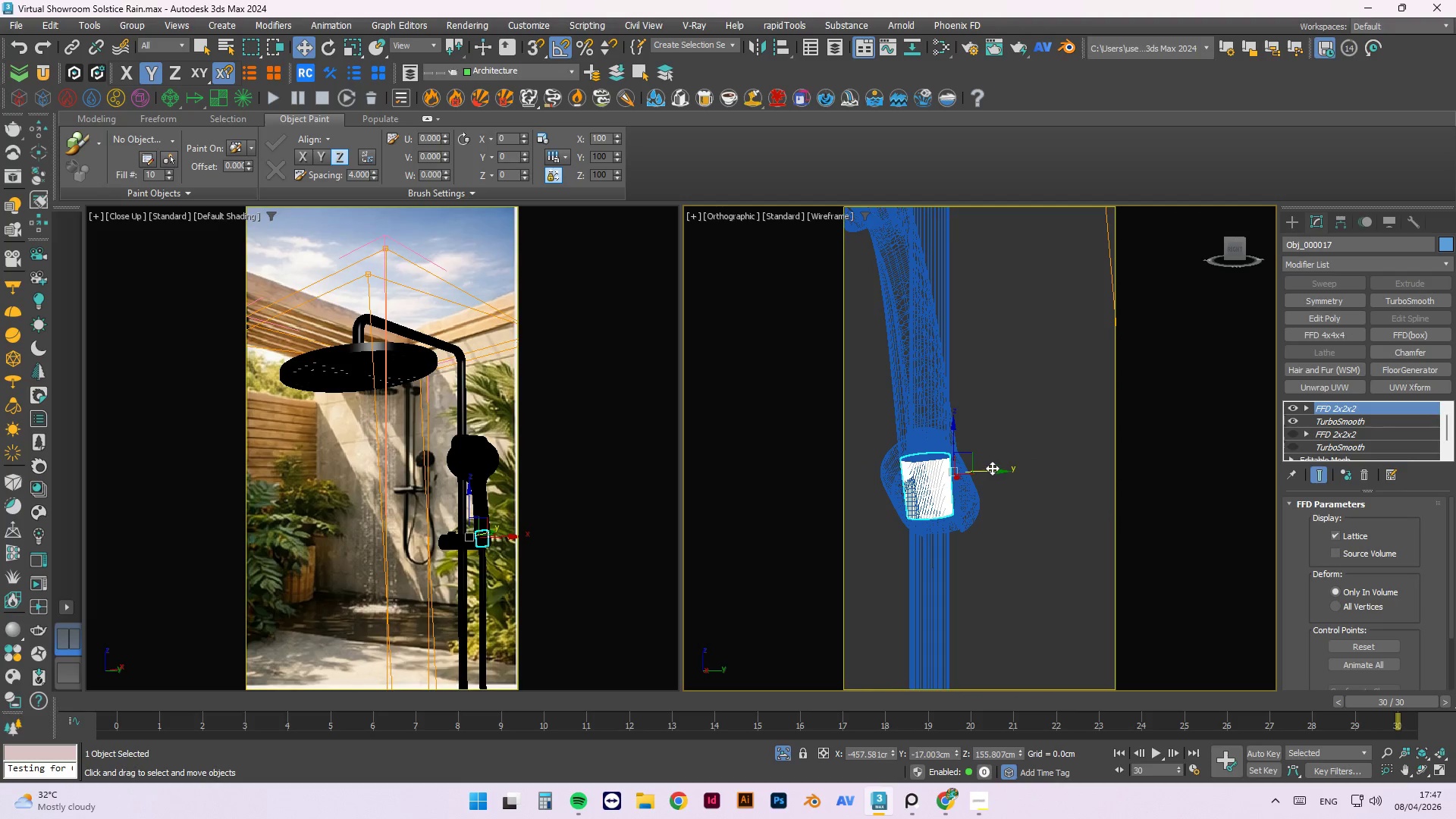 
key(Alt+Y)
 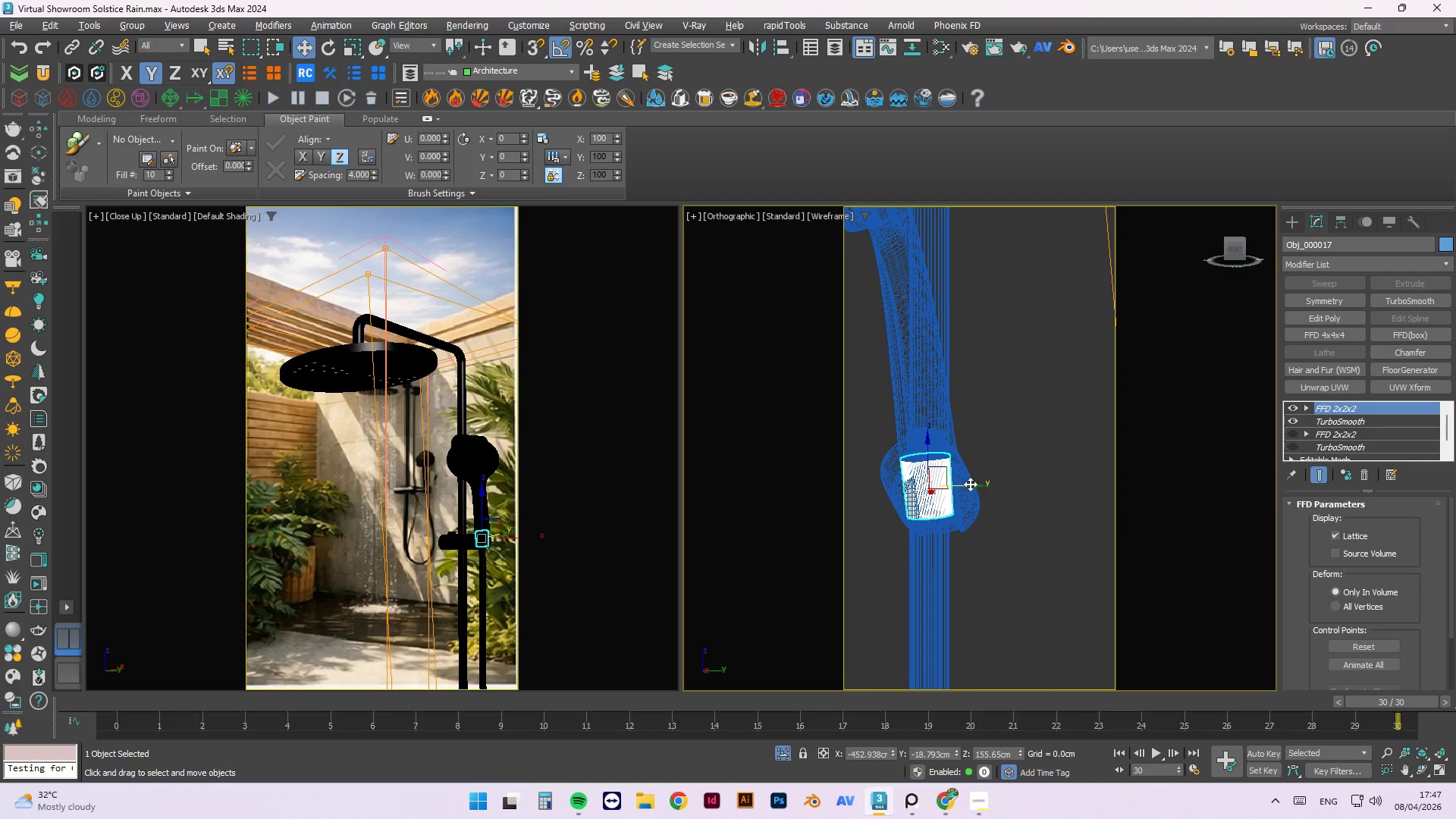 
scroll: coordinate [965, 497], scroll_direction: up, amount: 3.0
 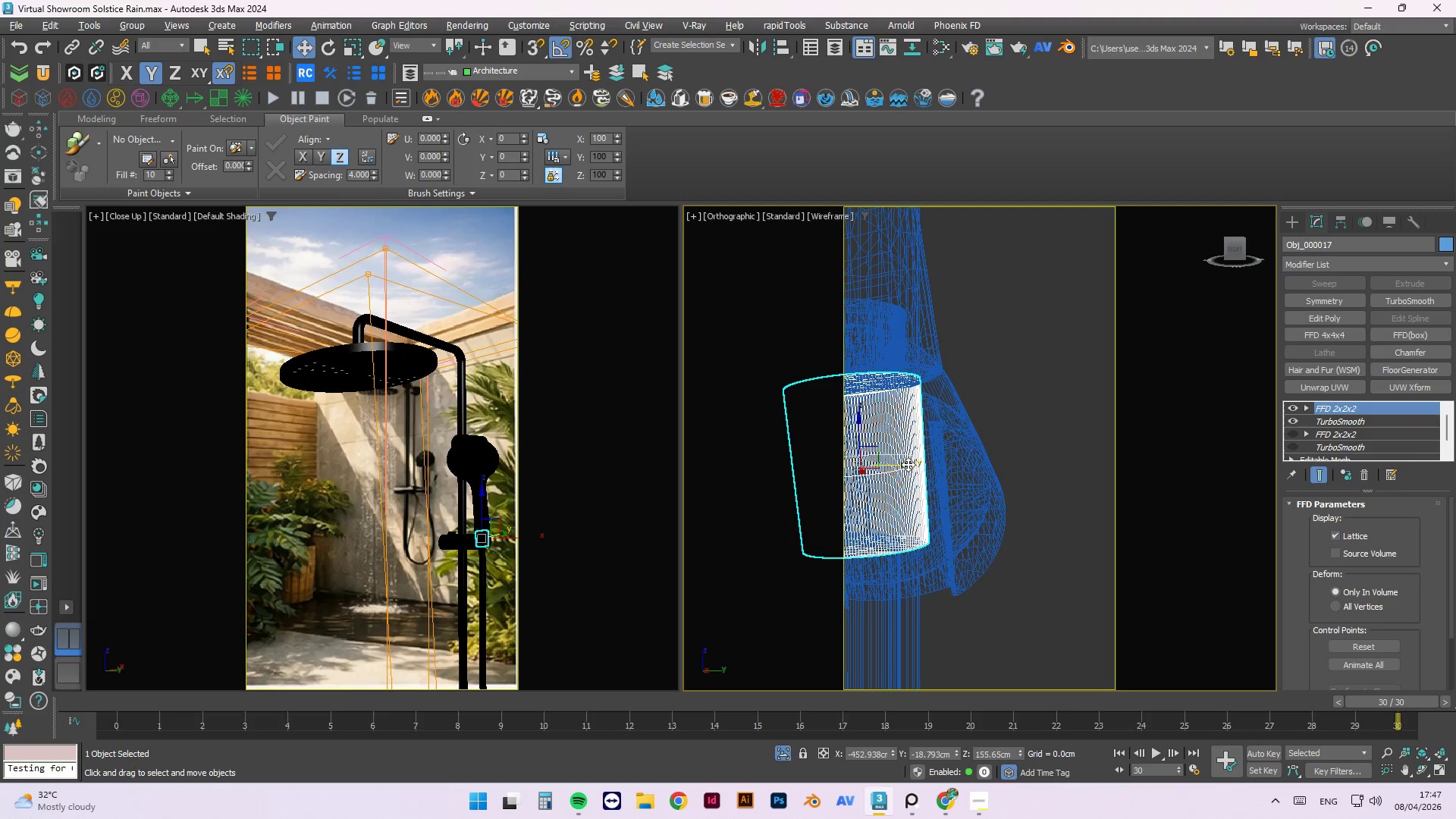 
left_click_drag(start_coordinate=[908, 463], to_coordinate=[916, 469])
 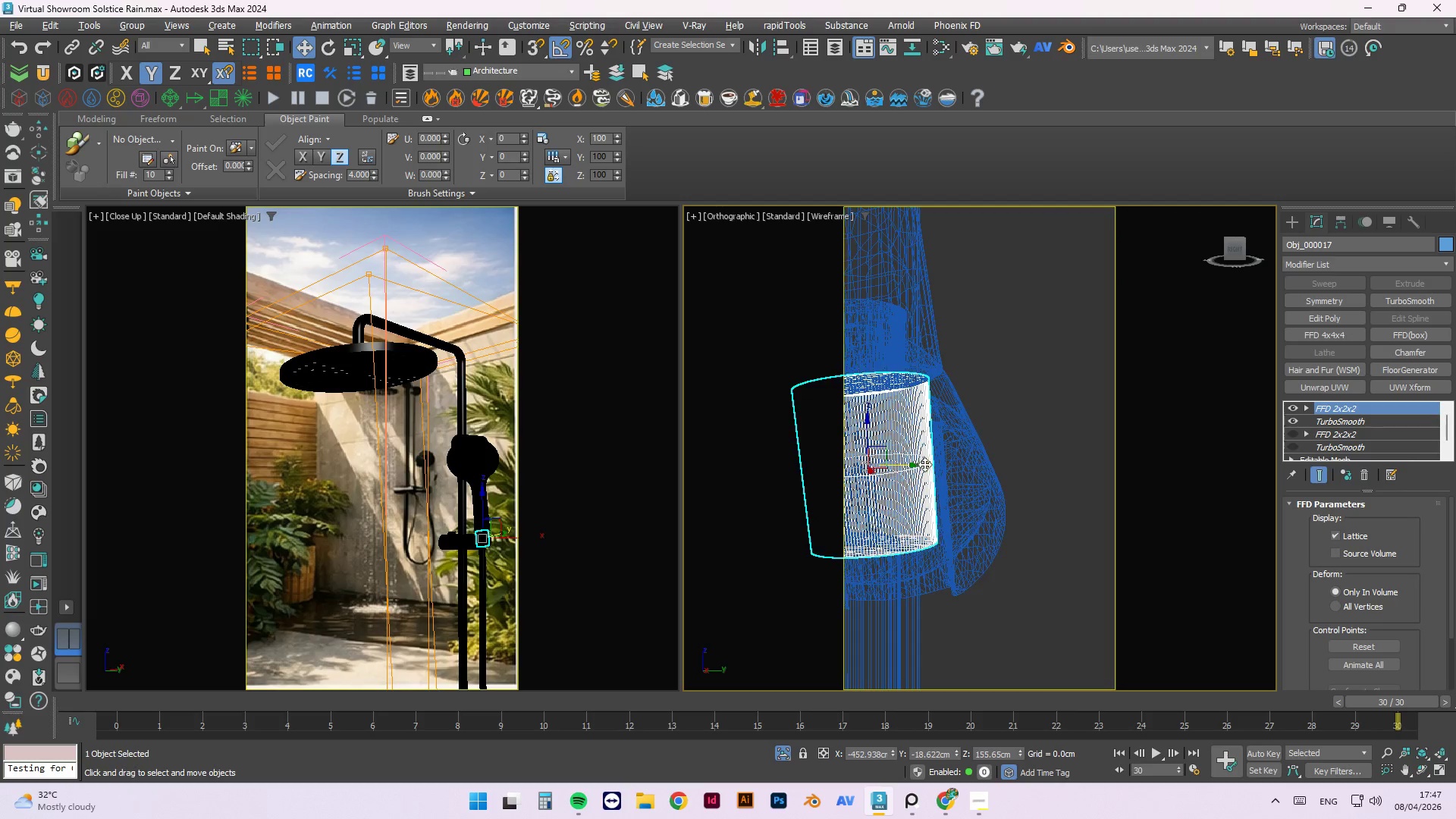 
hold_key(key=AltLeft, duration=1.53)
 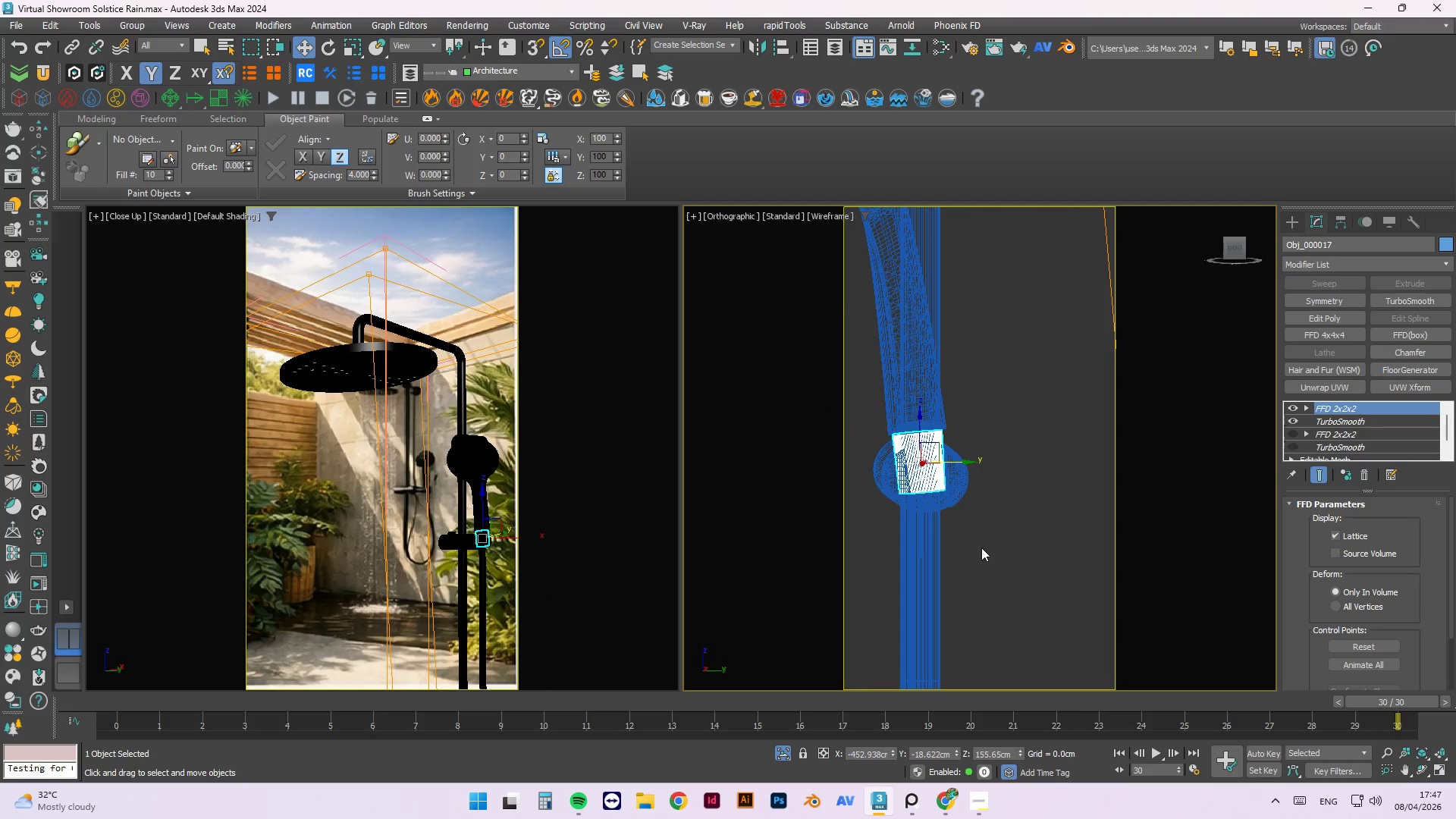 
scroll: coordinate [922, 463], scroll_direction: down, amount: 1.0
 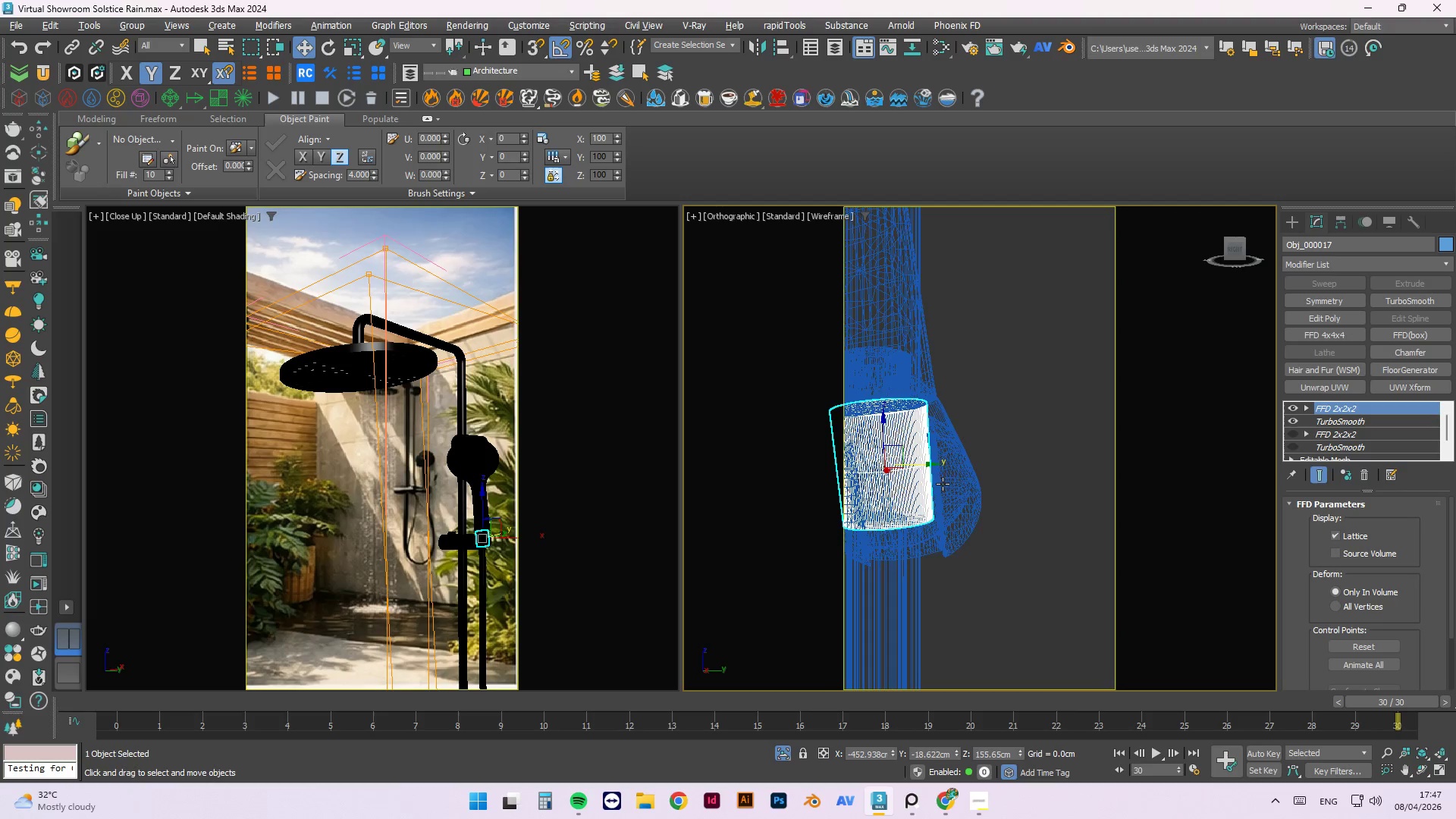 
key(Alt+AltLeft)
 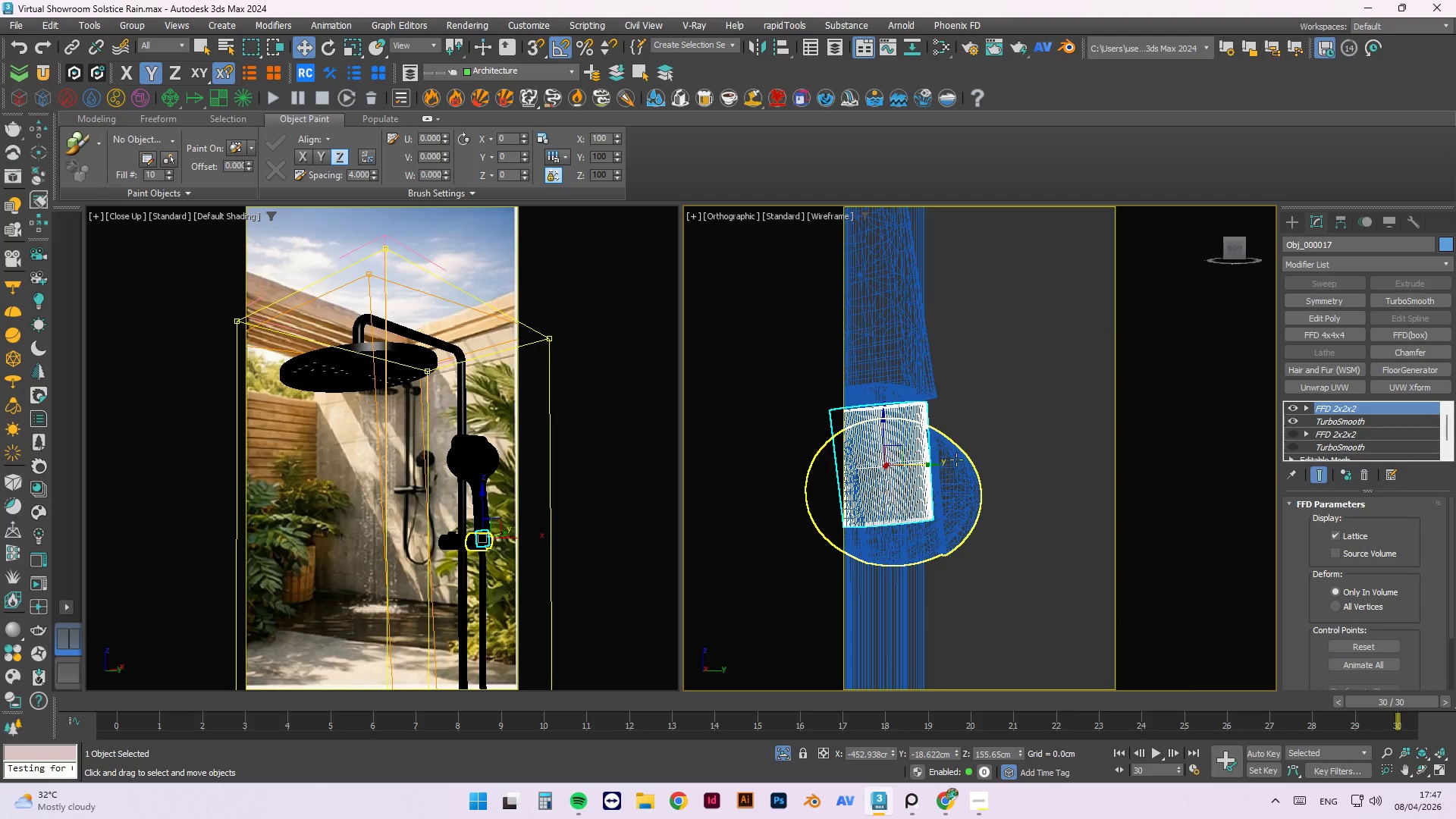 
hold_key(key=AltLeft, duration=1.51)
 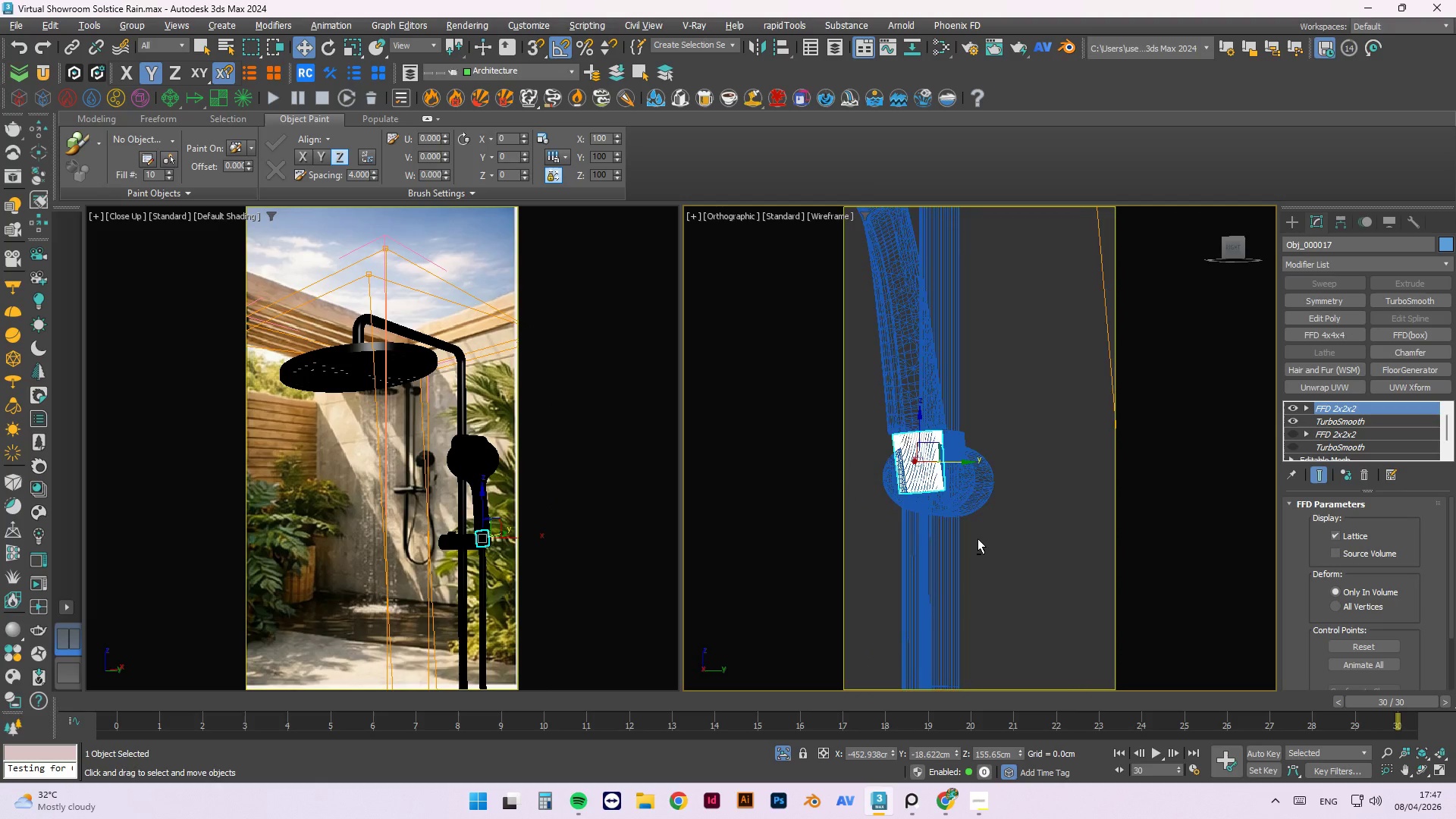 
scroll: coordinate [956, 460], scroll_direction: down, amount: 2.0
 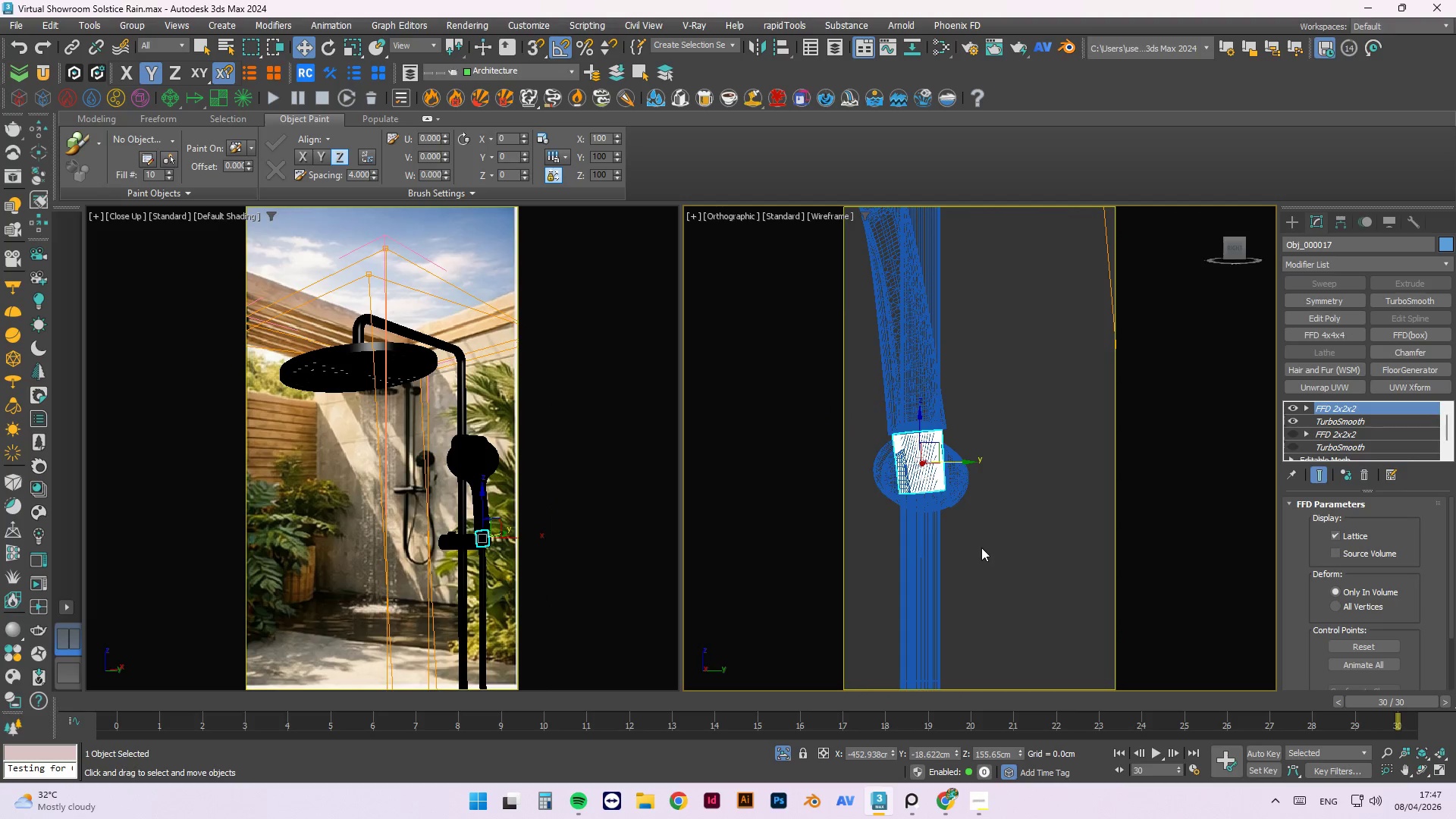 
hold_key(key=AltLeft, duration=1.44)
 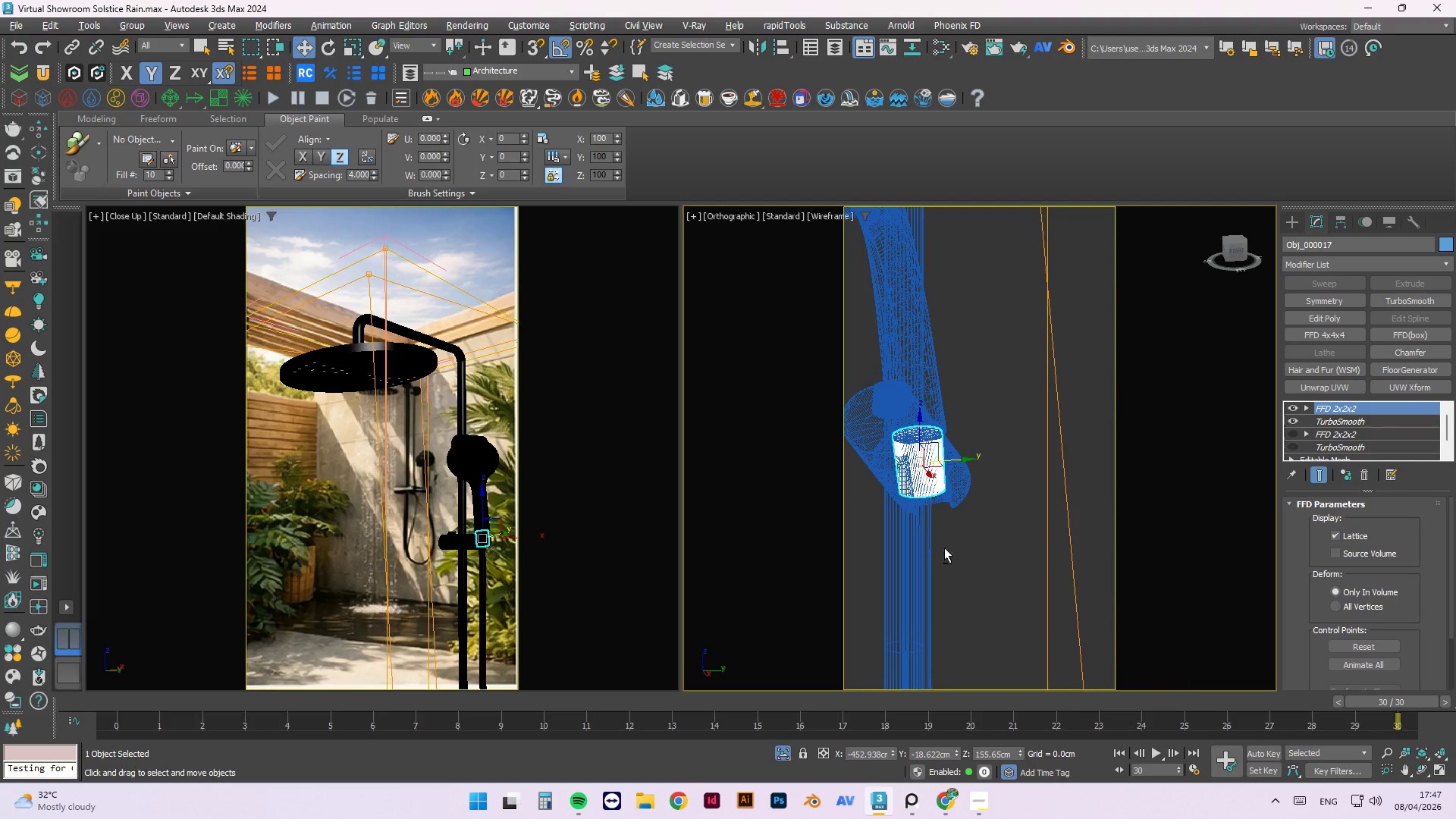 
hold_key(key=AltLeft, duration=0.53)
 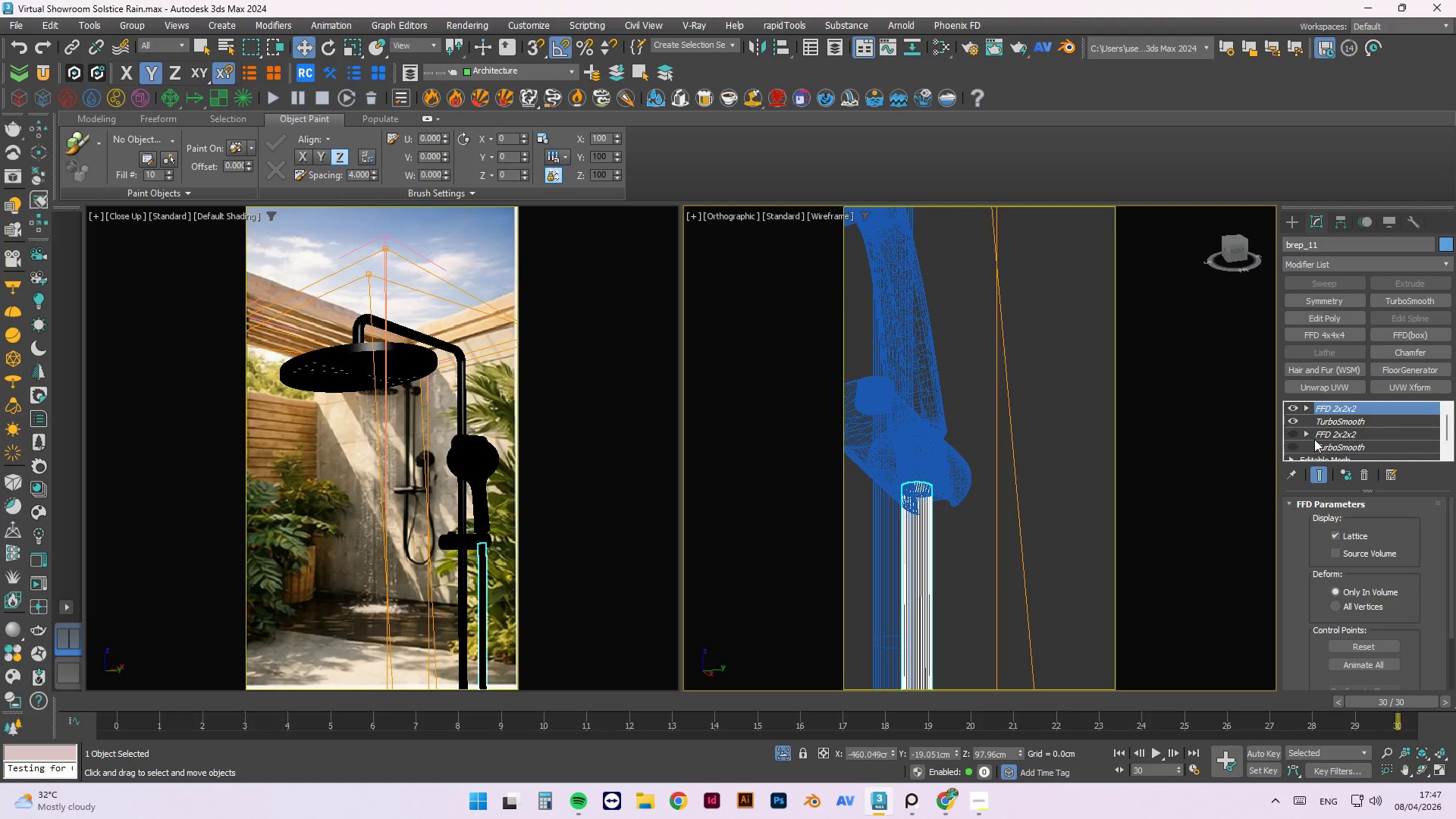 
left_click([1330, 436])
 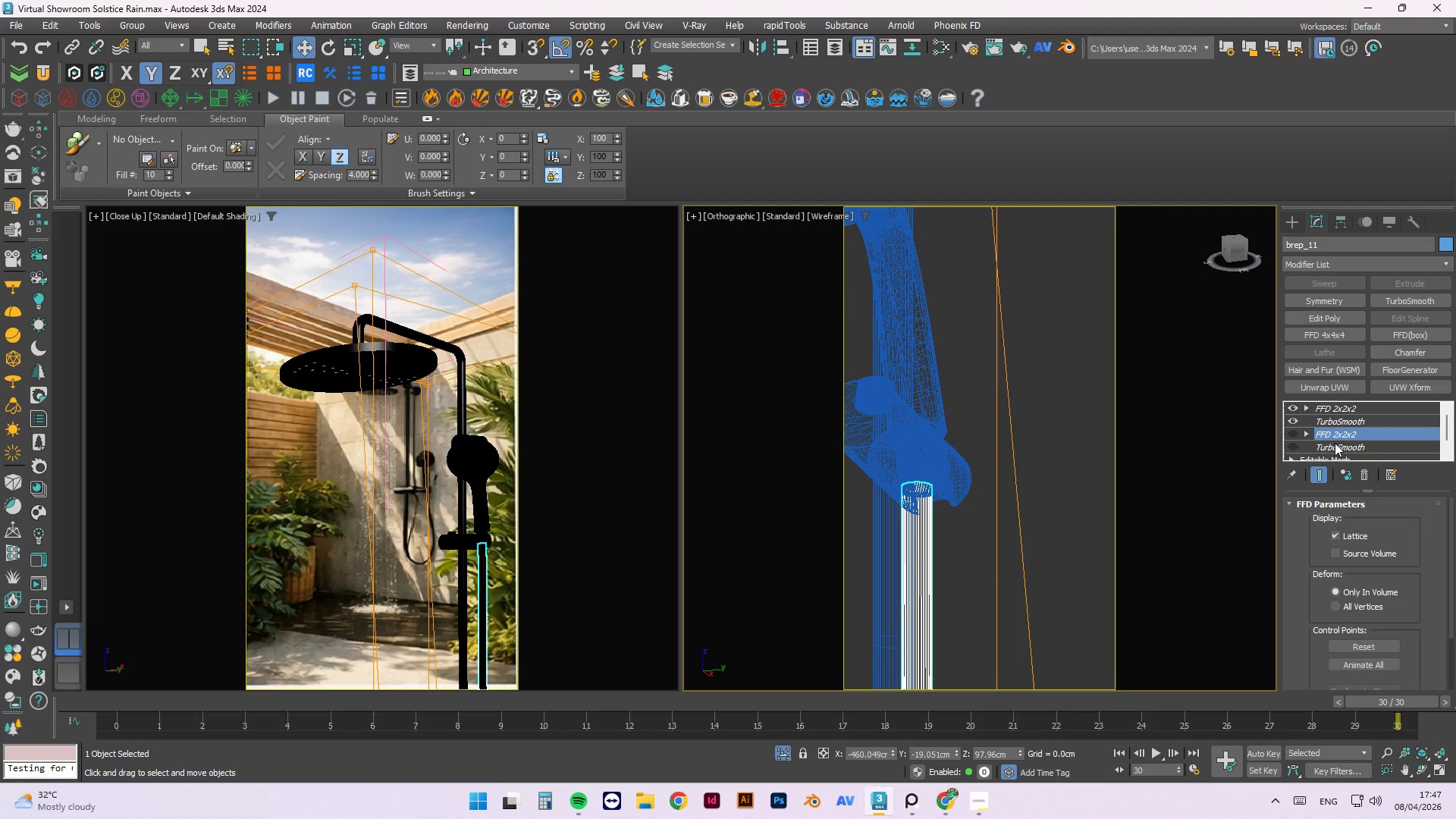 
hold_key(key=ShiftLeft, duration=0.62)
left_click([1336, 445])
 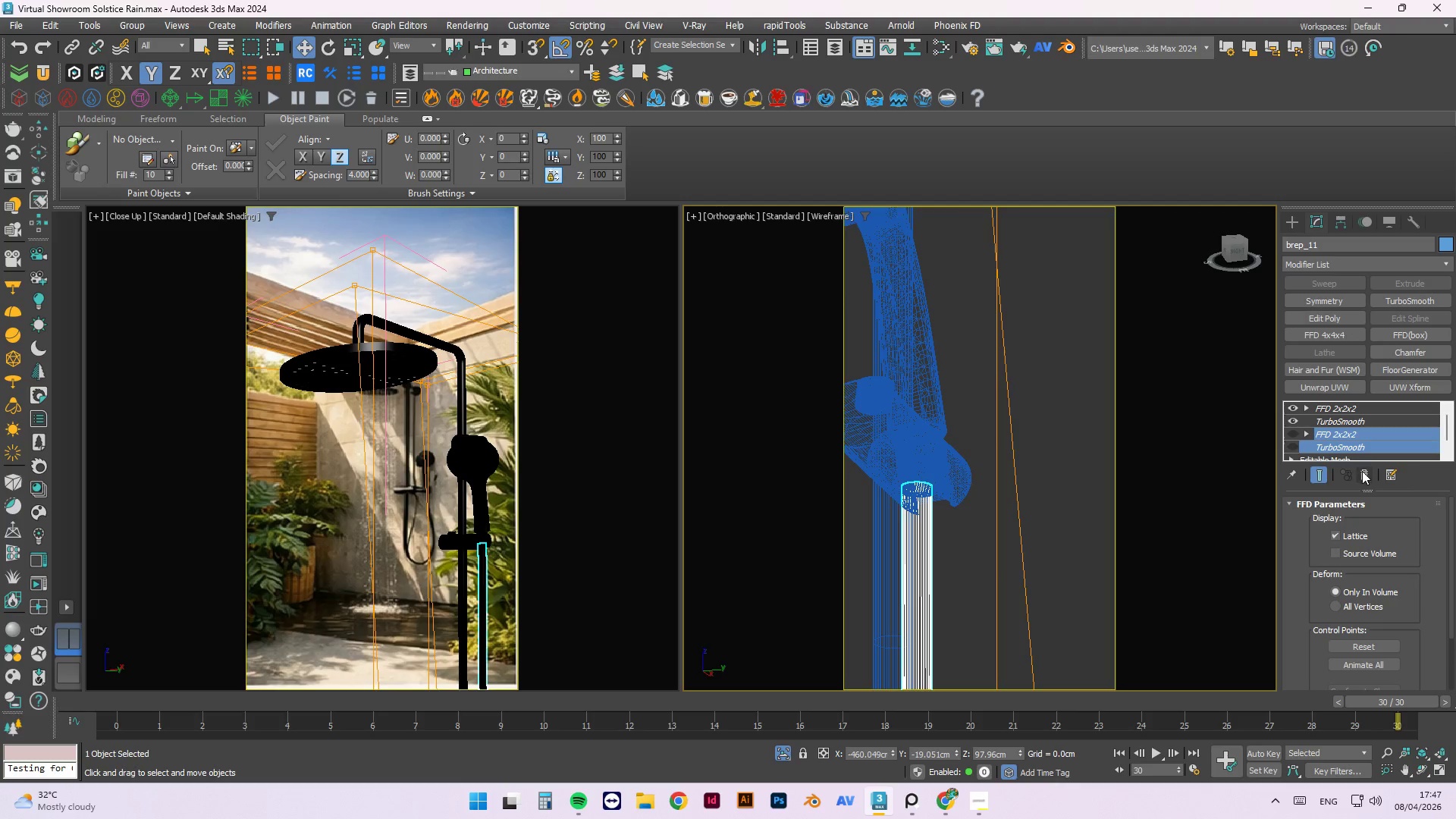 
left_click([1363, 471])
 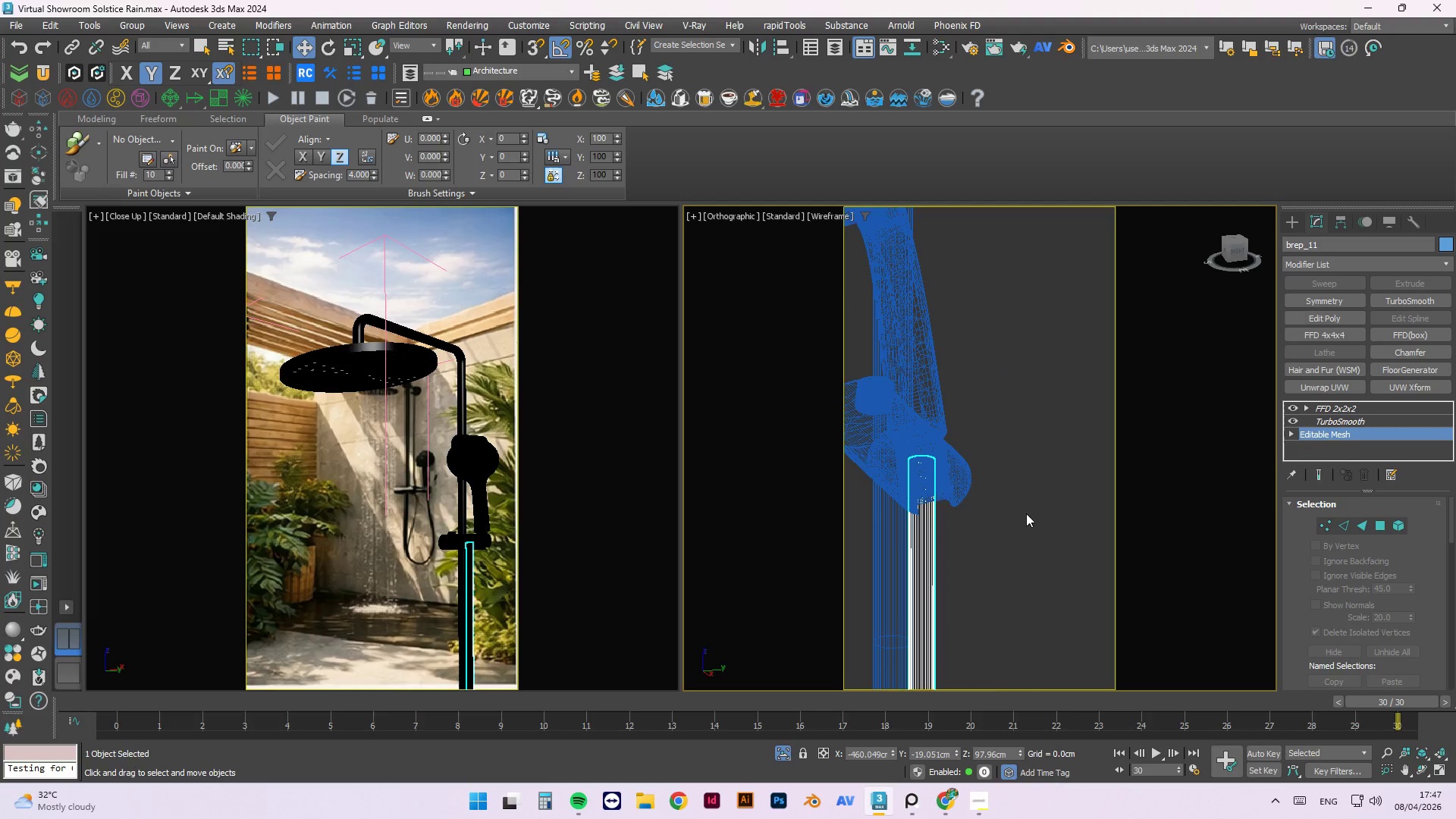 
hold_key(key=AltLeft, duration=1.5)
 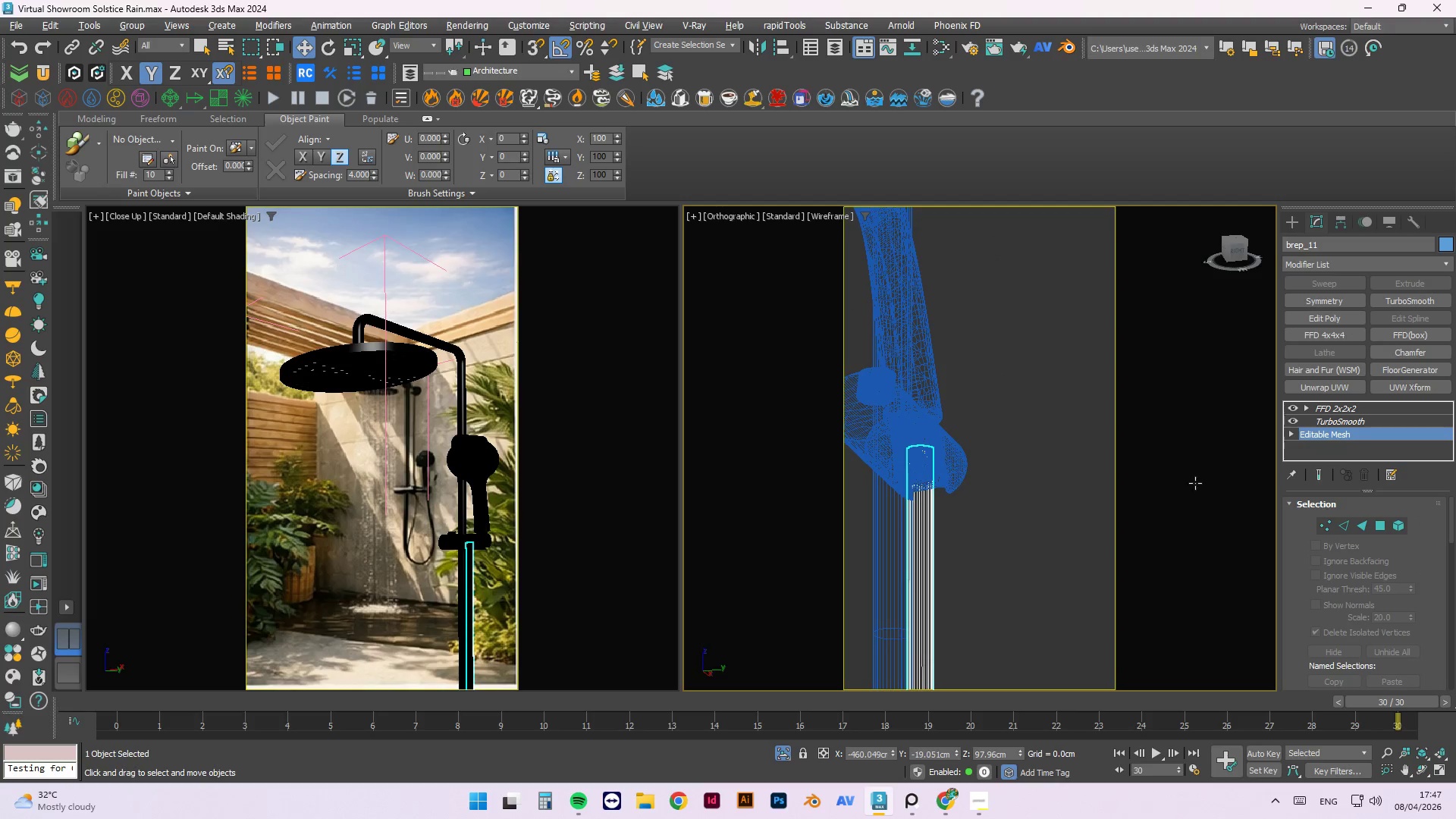 
hold_key(key=AltLeft, duration=0.55)
 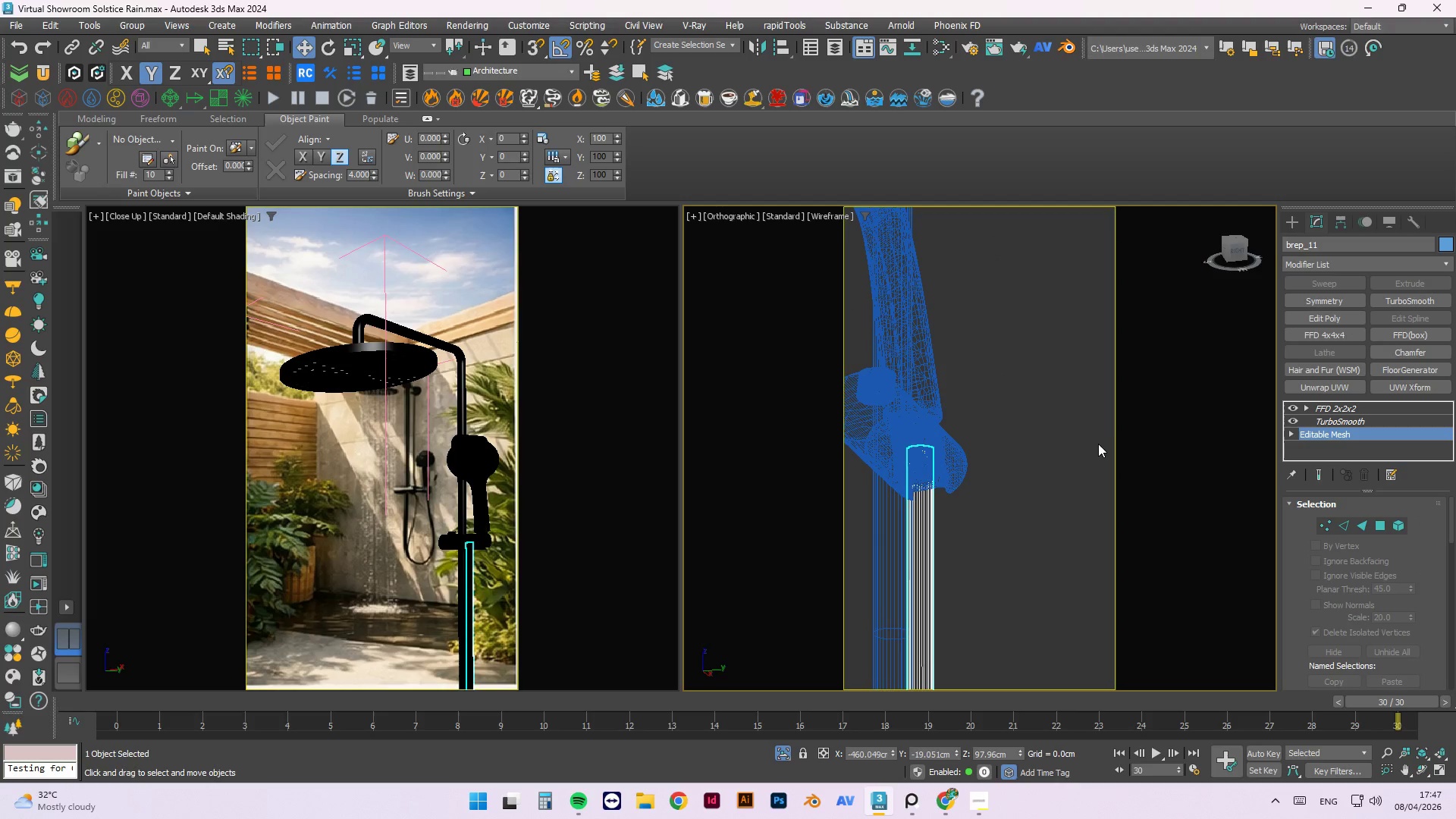 
key(Control+Z)
 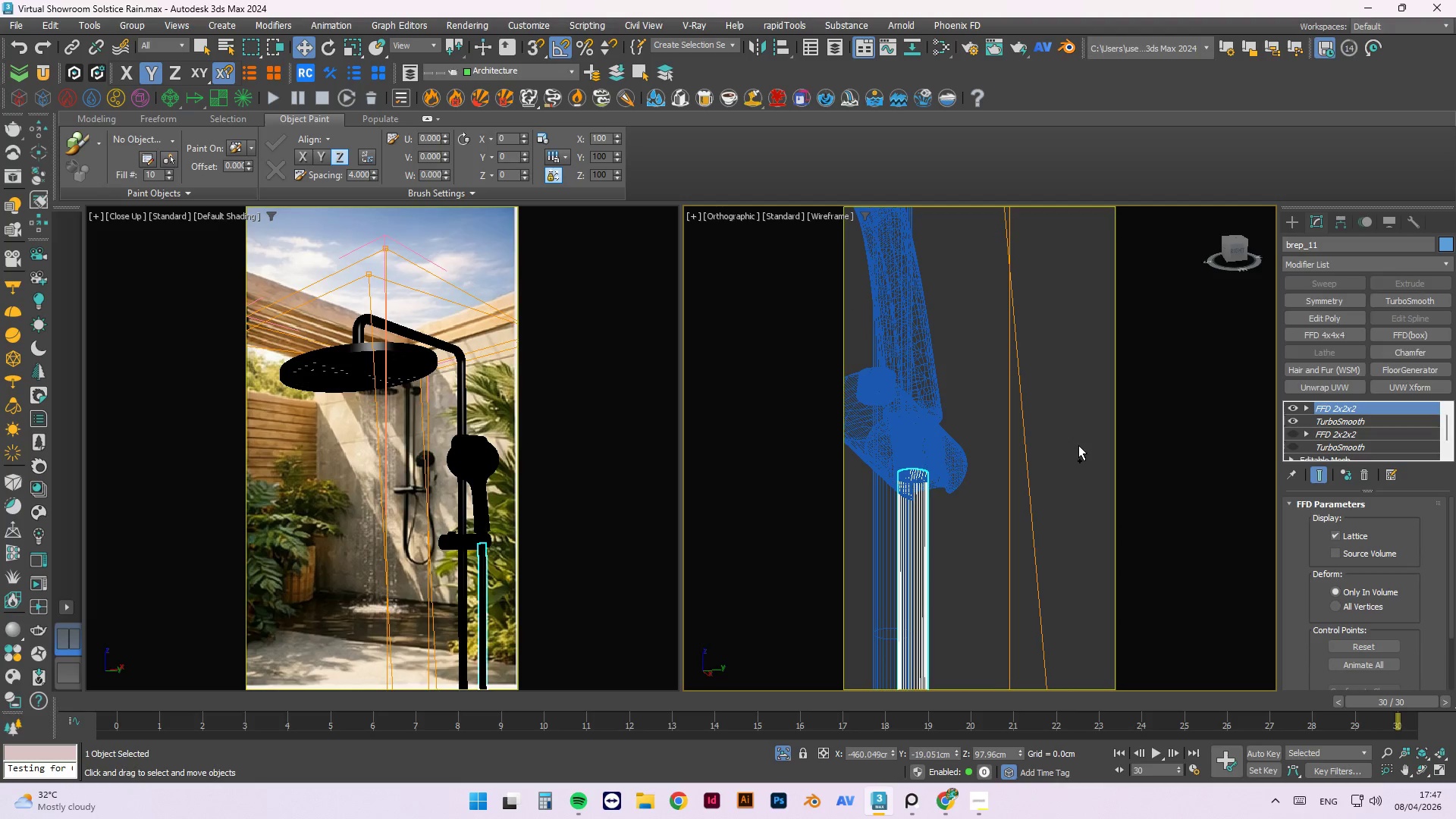 
key(Control+Z)
 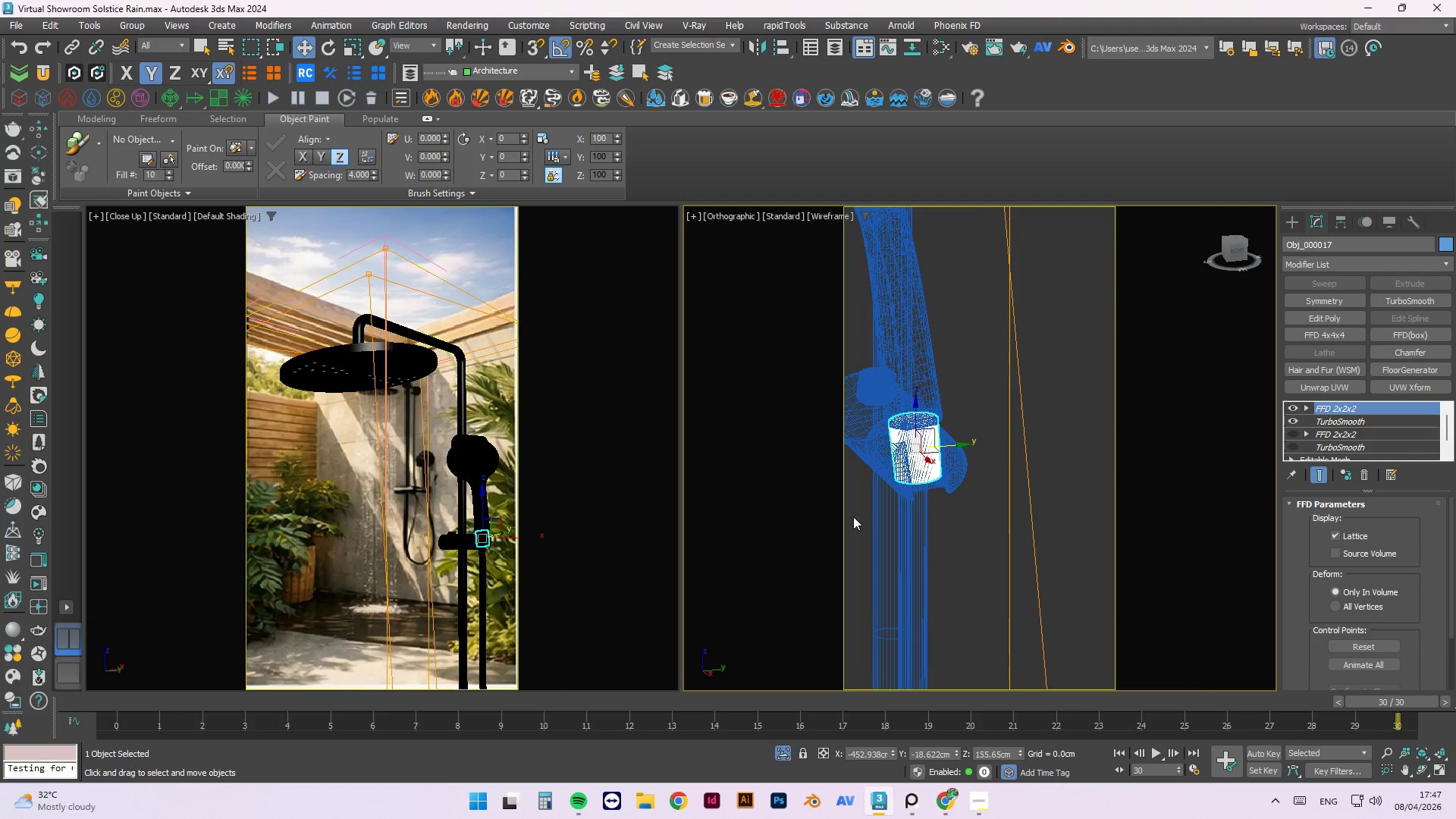 
scroll: coordinate [853, 532], scroll_direction: down, amount: 1.0
 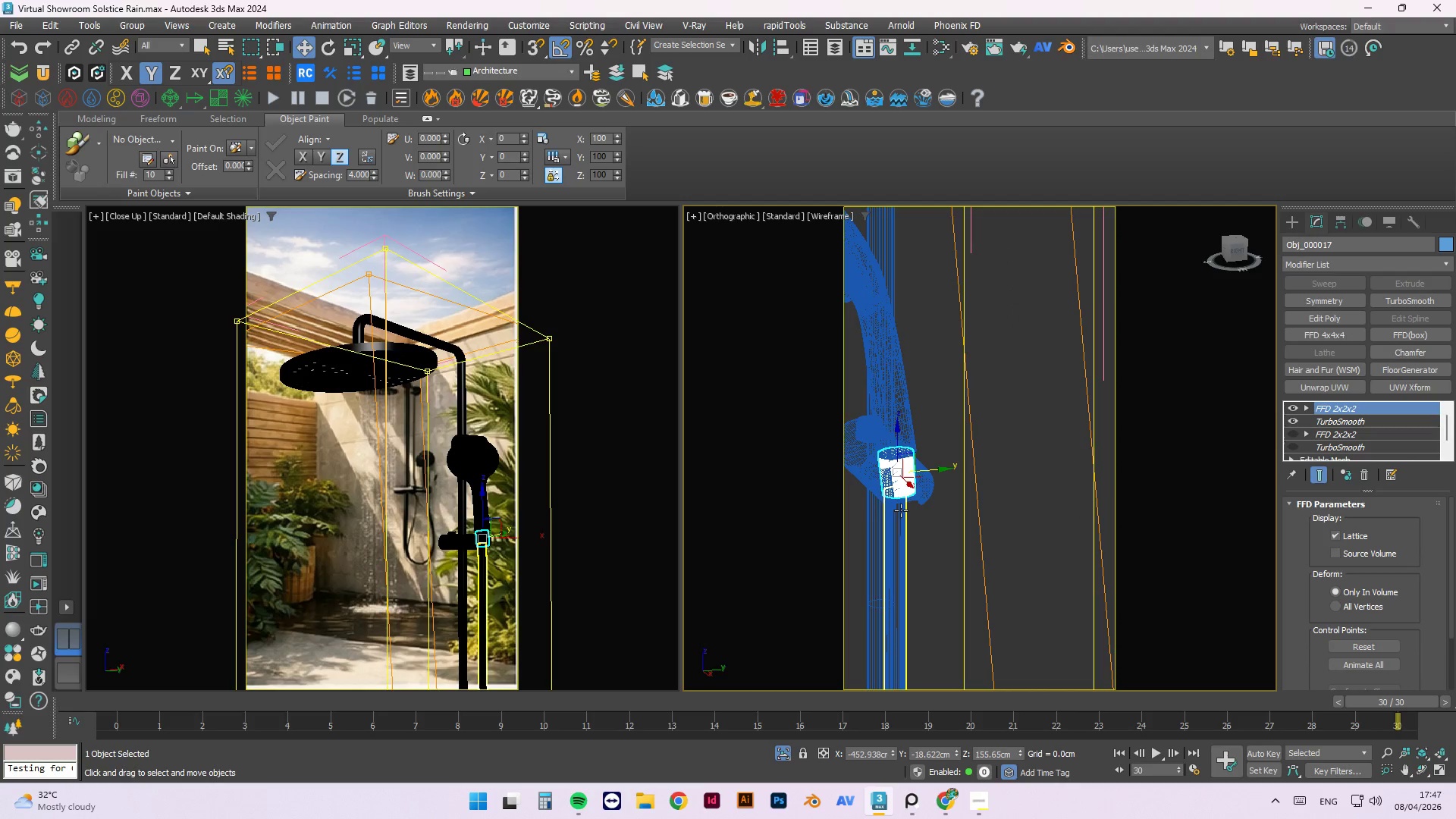 
left_click([901, 510])
 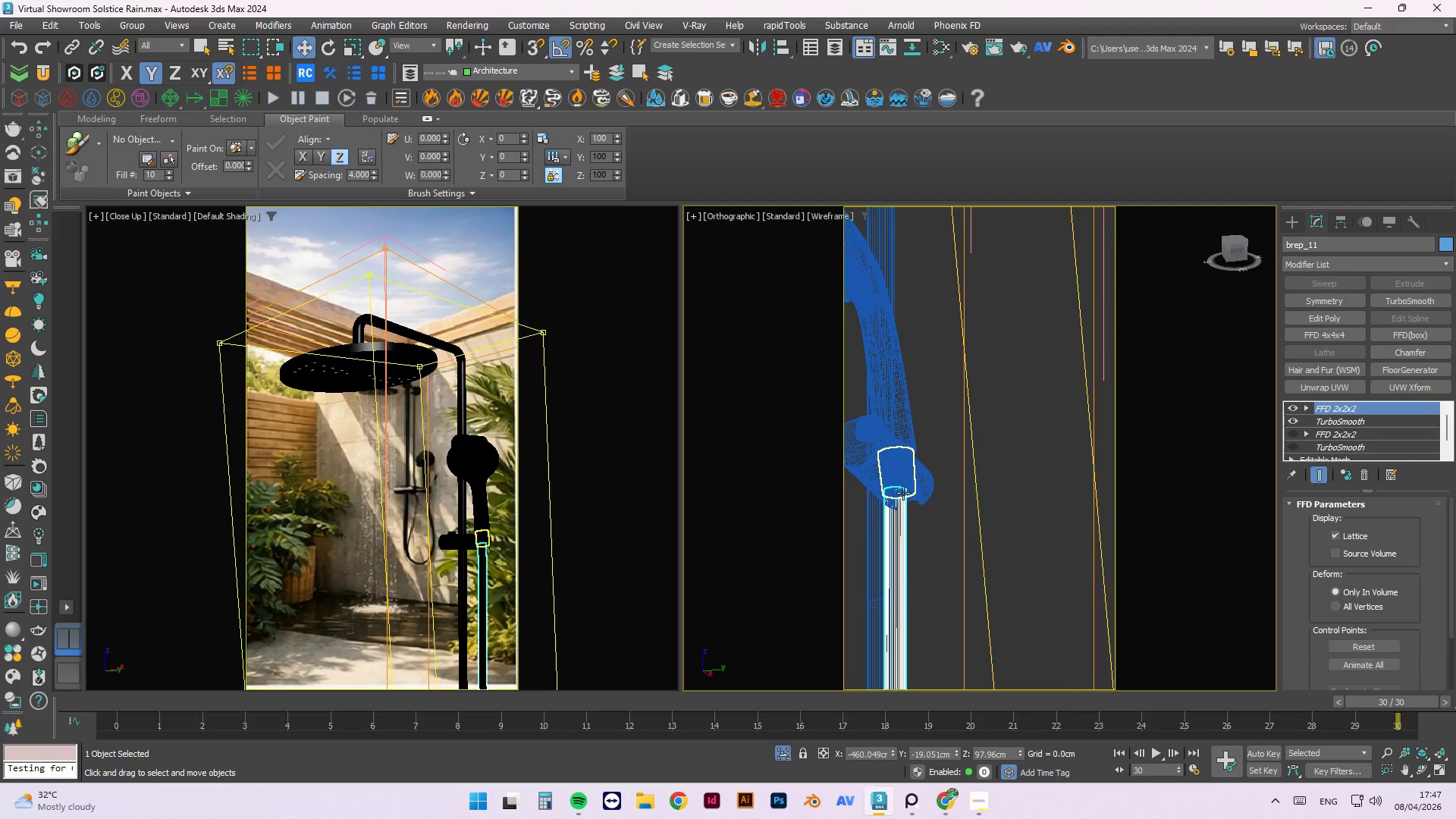 
scroll: coordinate [902, 493], scroll_direction: up, amount: 2.0
 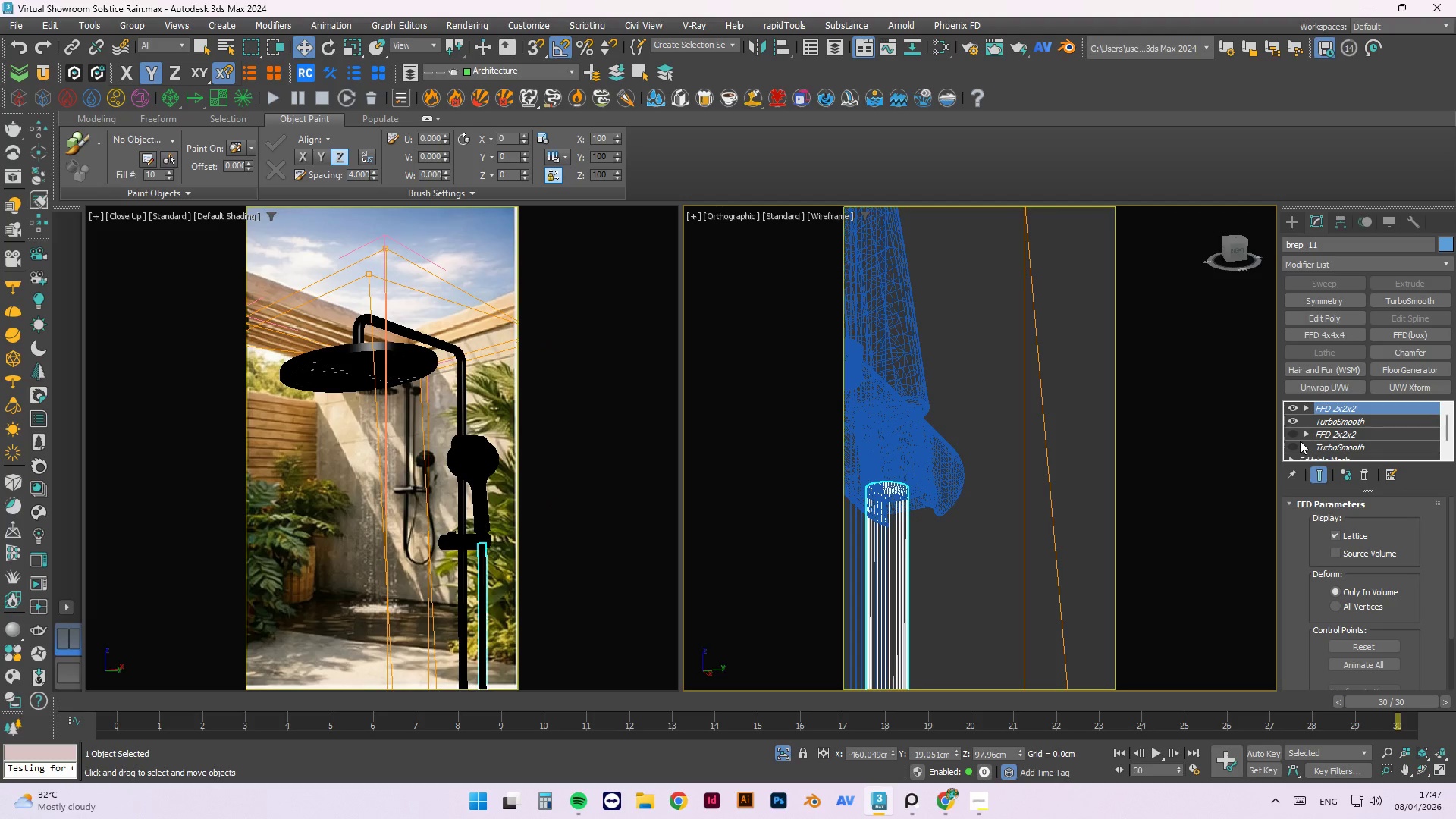 
left_click([1295, 441])
 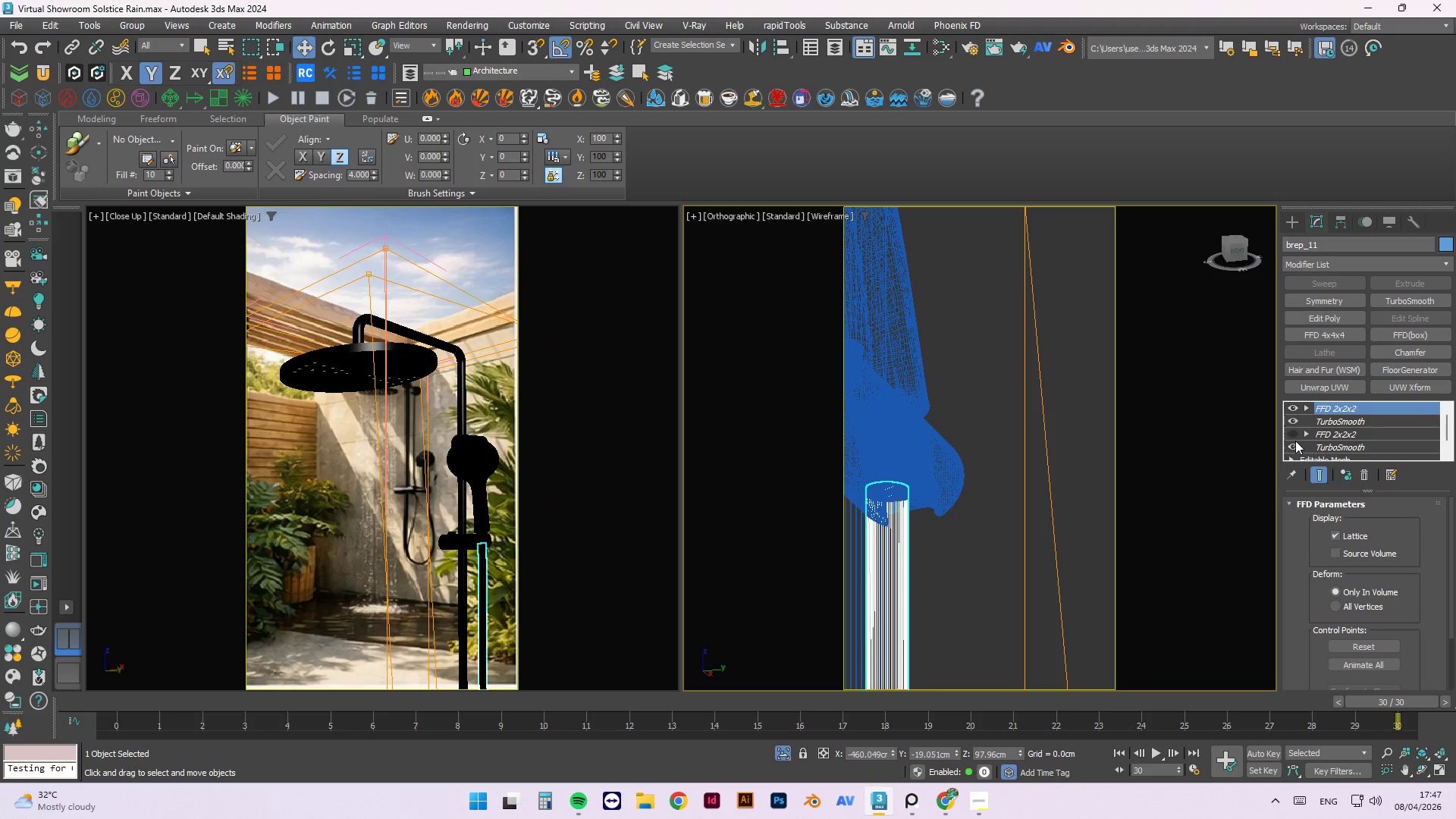 
left_click([1295, 441])
 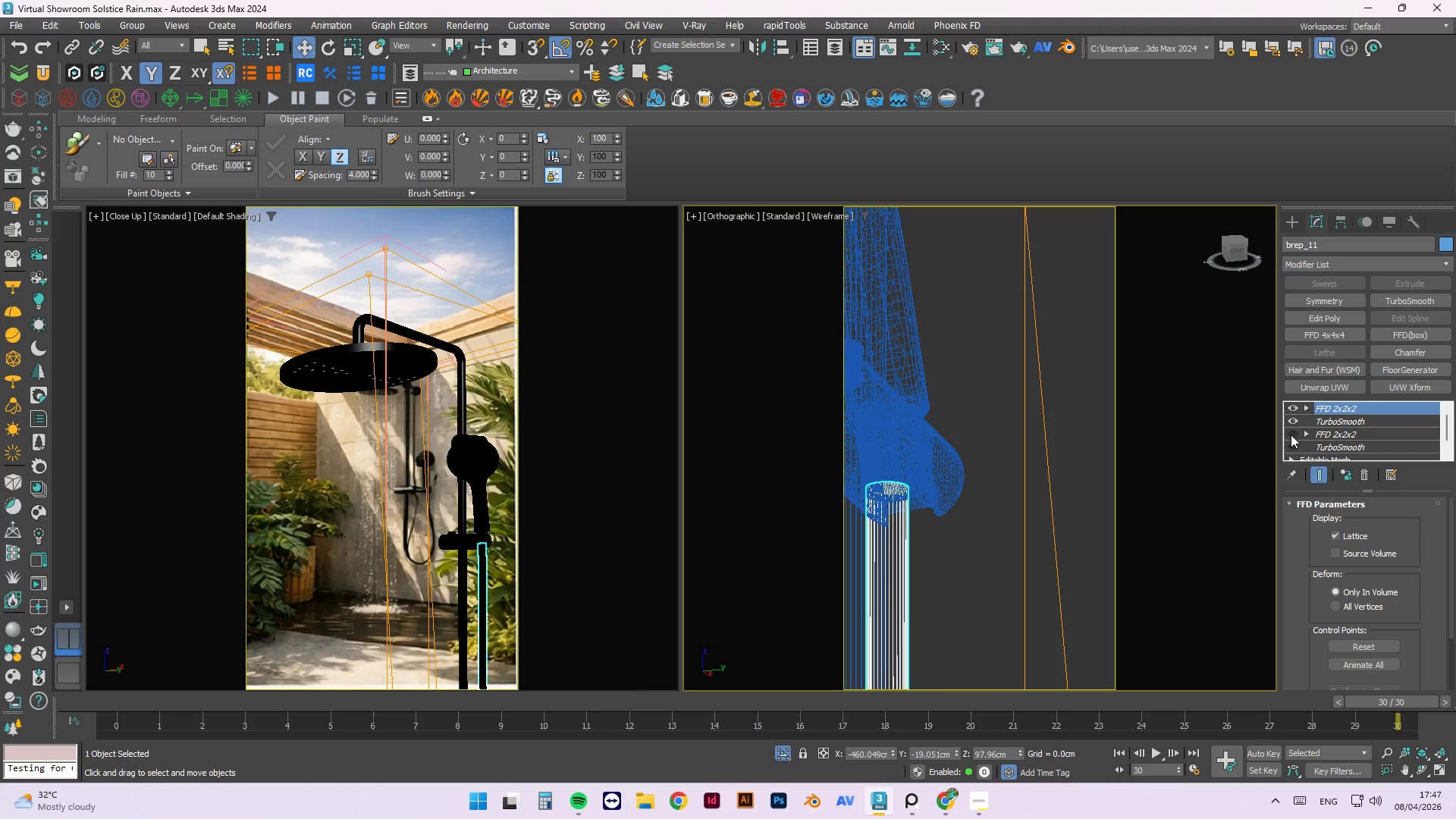 
left_click([1291, 434])
 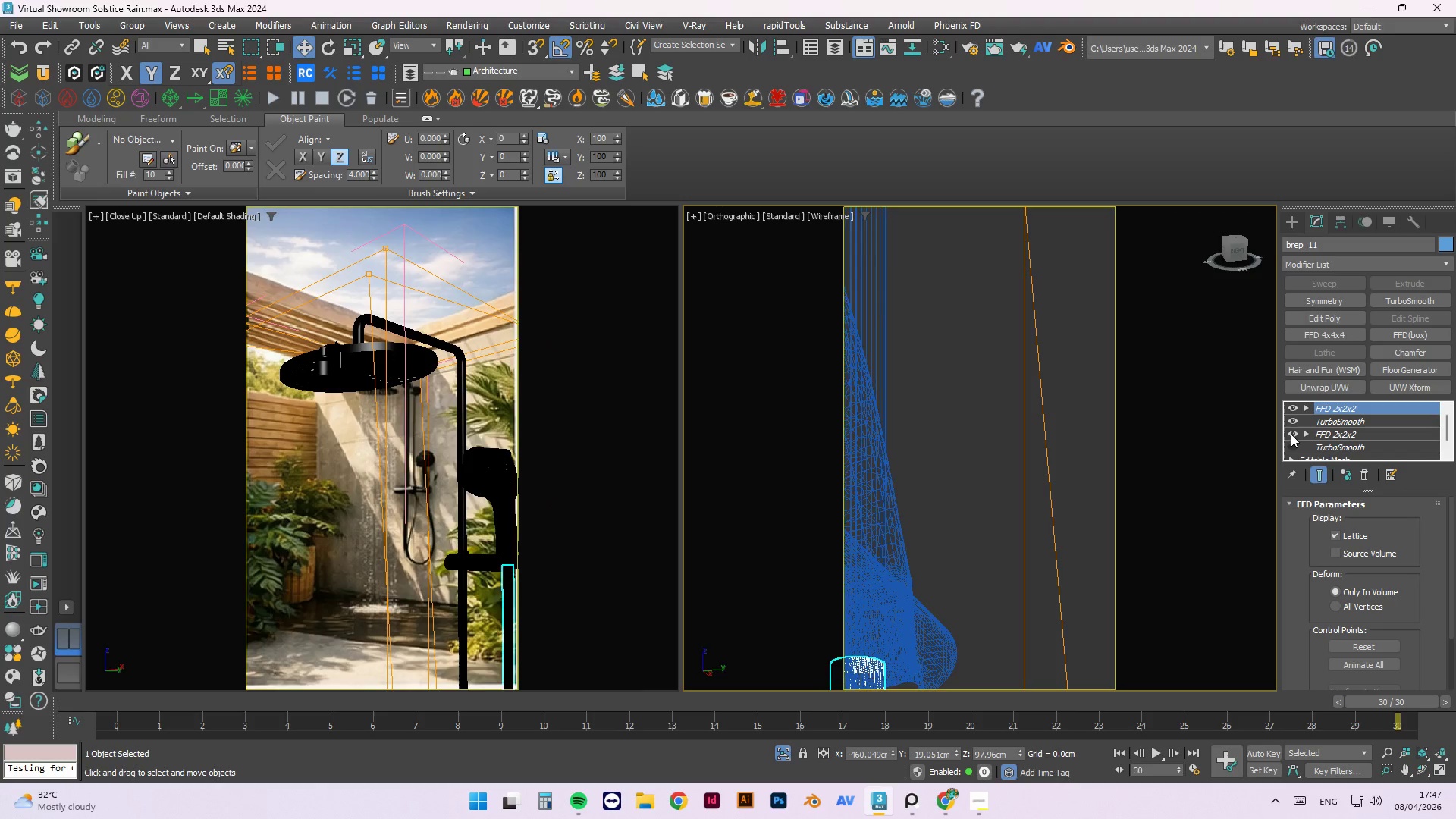 
left_click([1291, 434])
 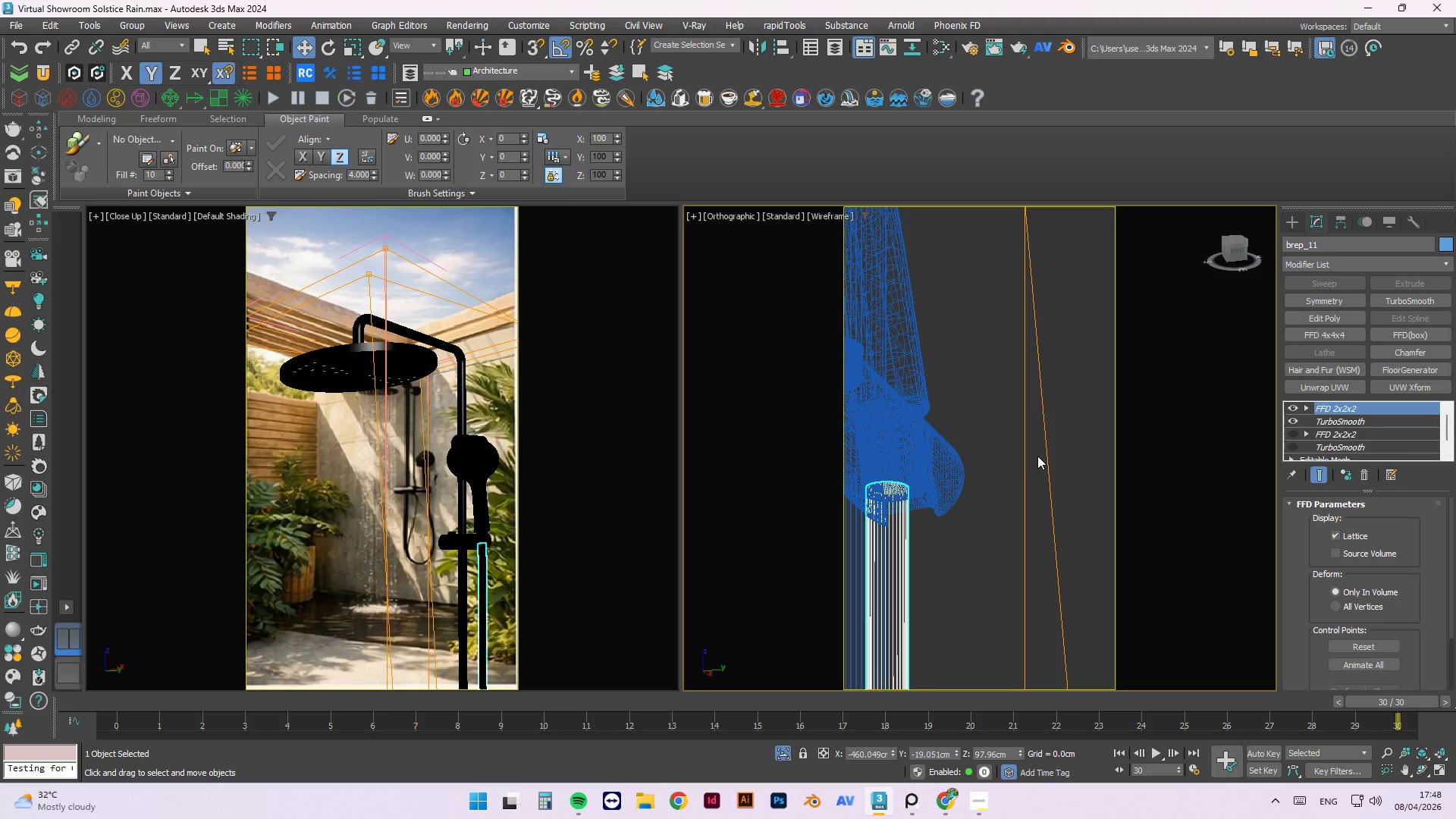 
hold_key(key=AltLeft, duration=1.53)
 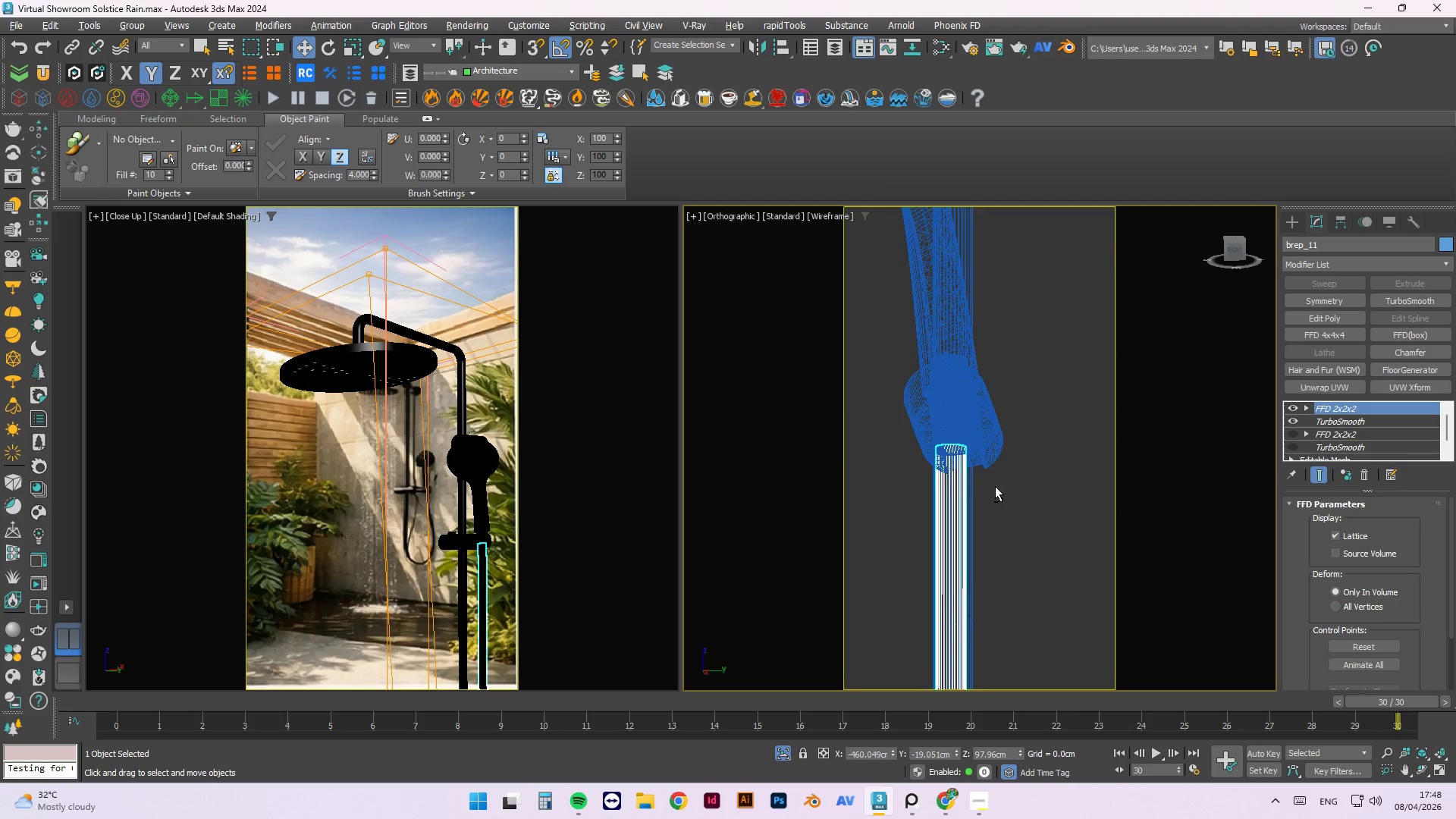 
scroll: coordinate [974, 475], scroll_direction: down, amount: 1.0
 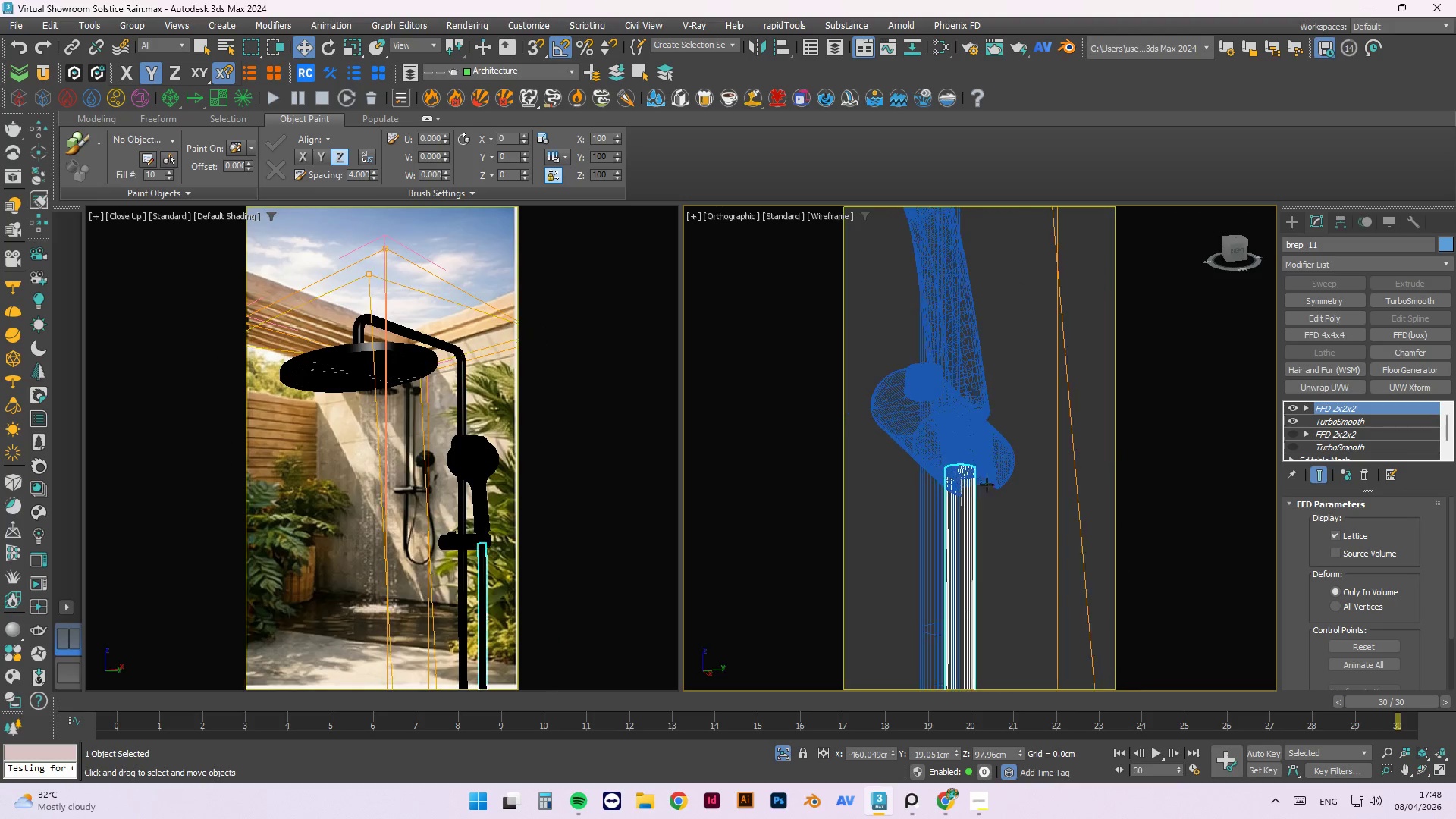 
hold_key(key=AltLeft, duration=1.52)
 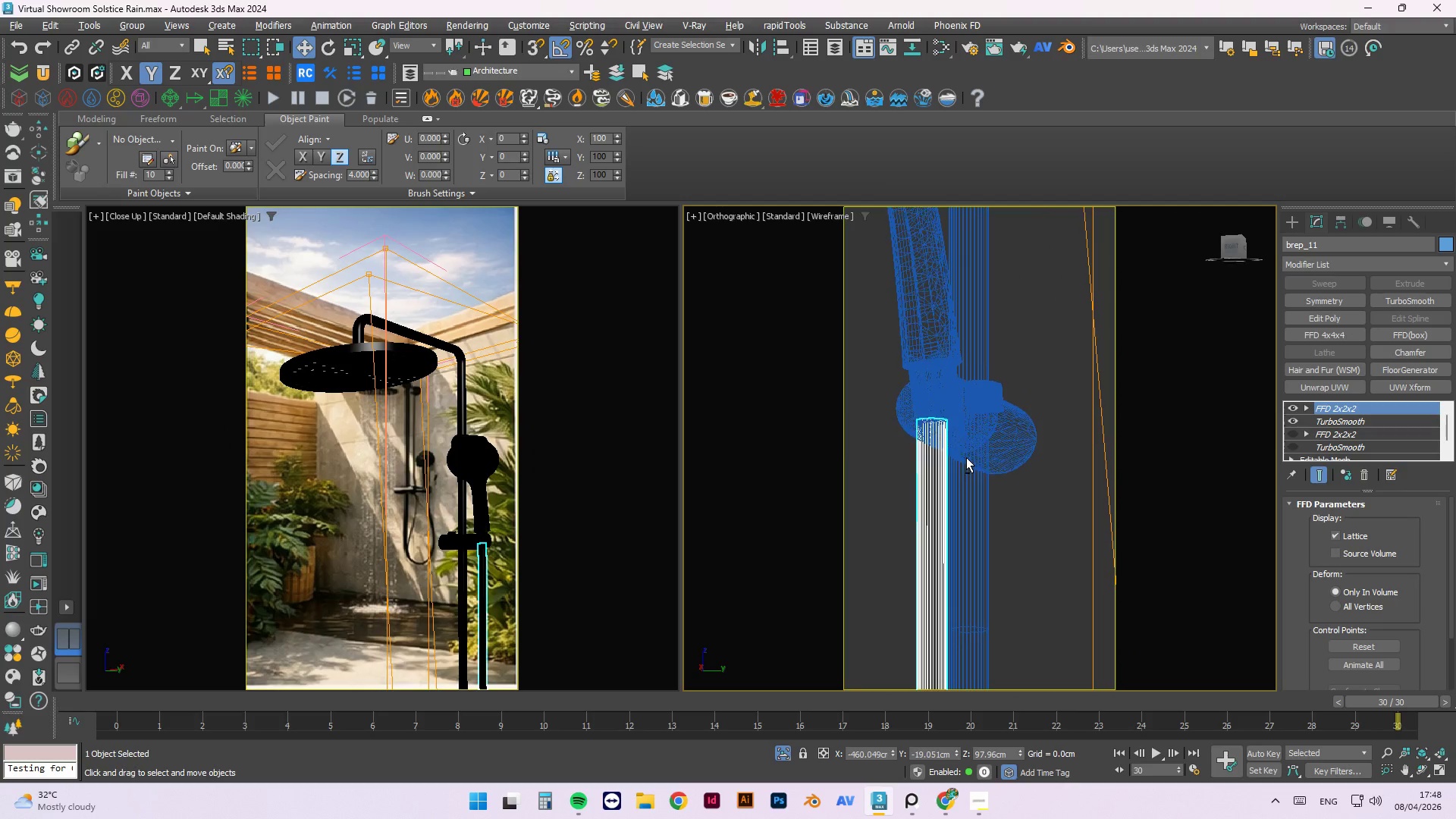 
hold_key(key=AltLeft, duration=1.51)
 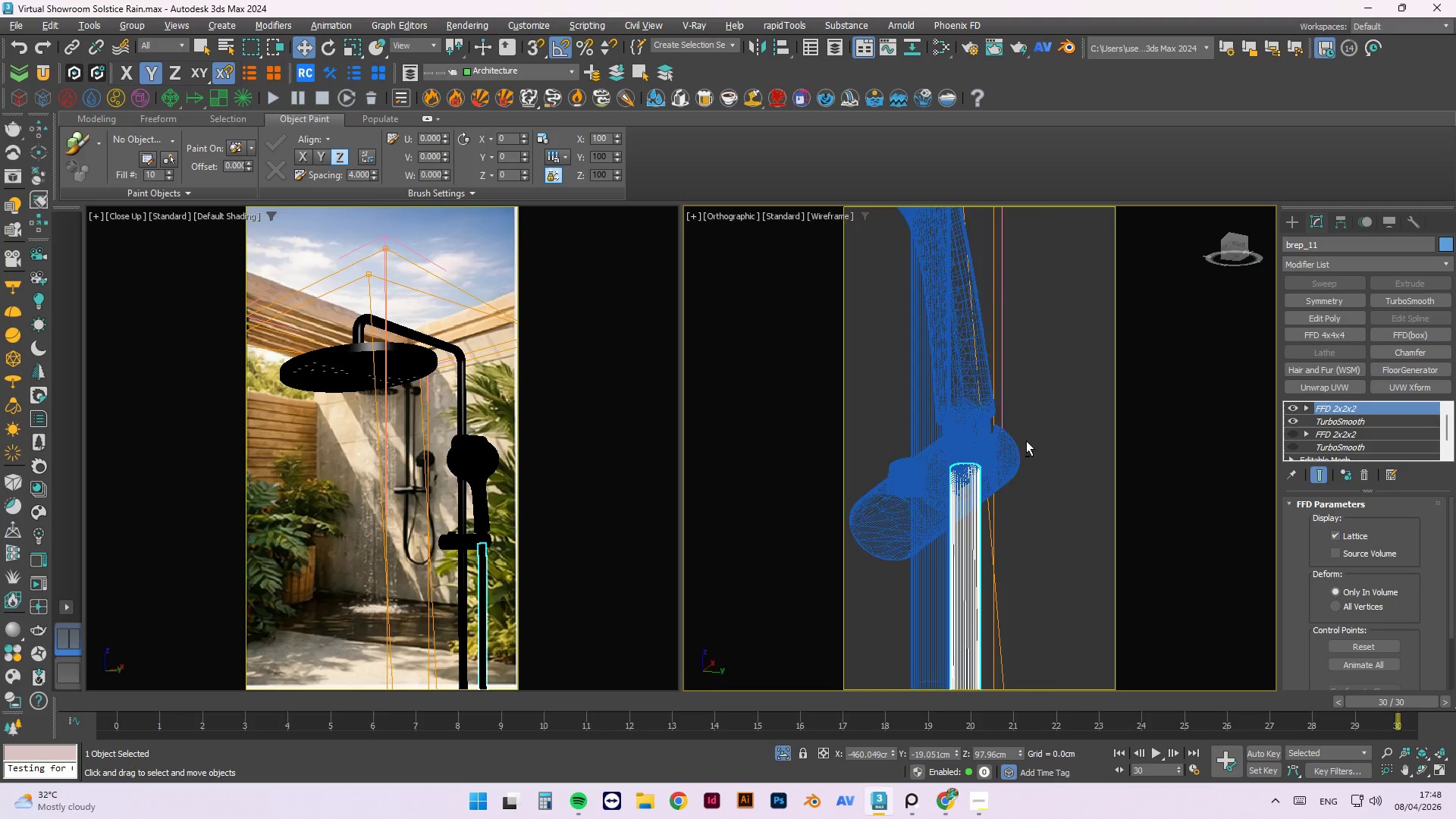 
hold_key(key=AltLeft, duration=1.53)
 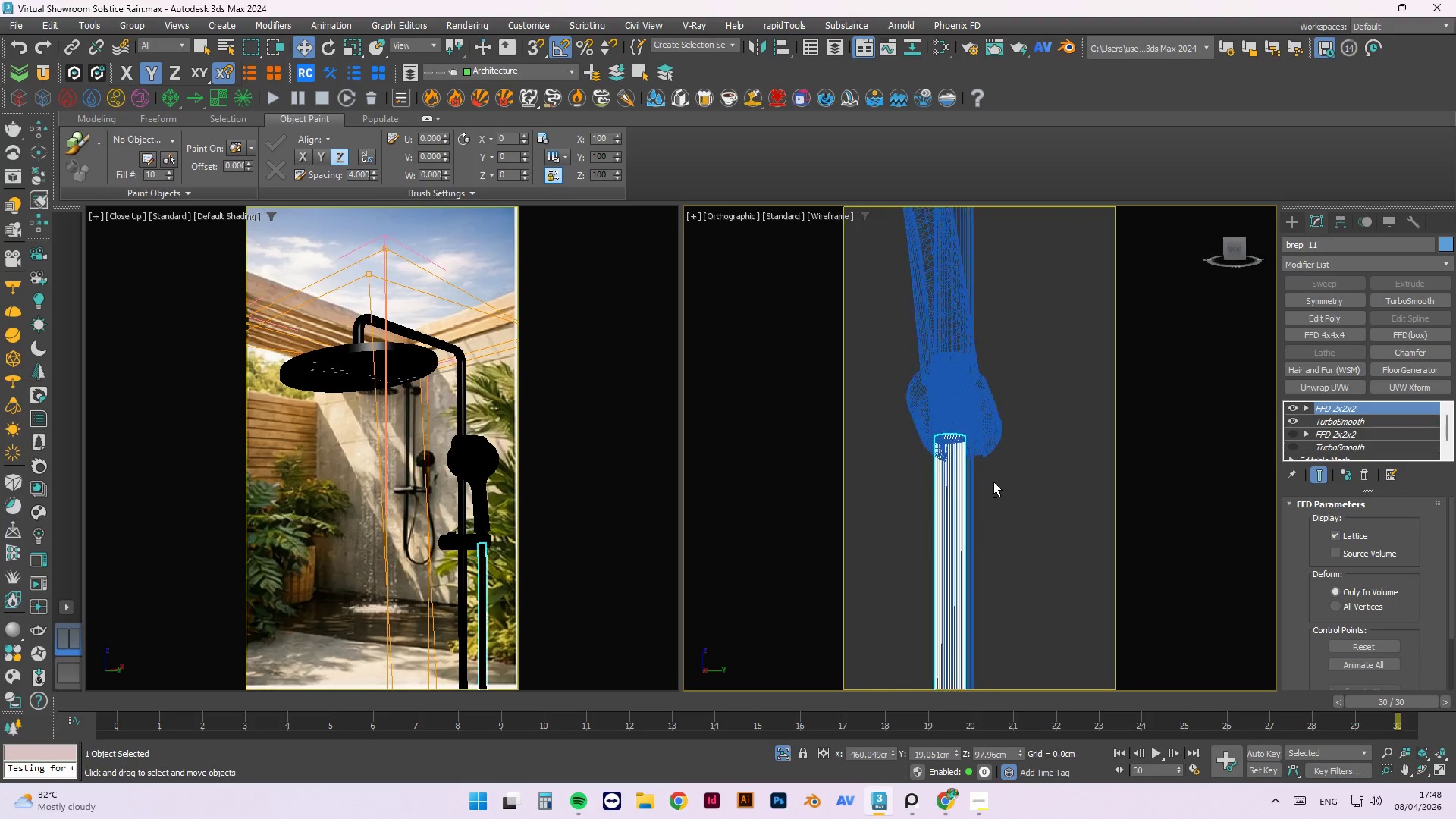 
hold_key(key=AltLeft, duration=0.97)
 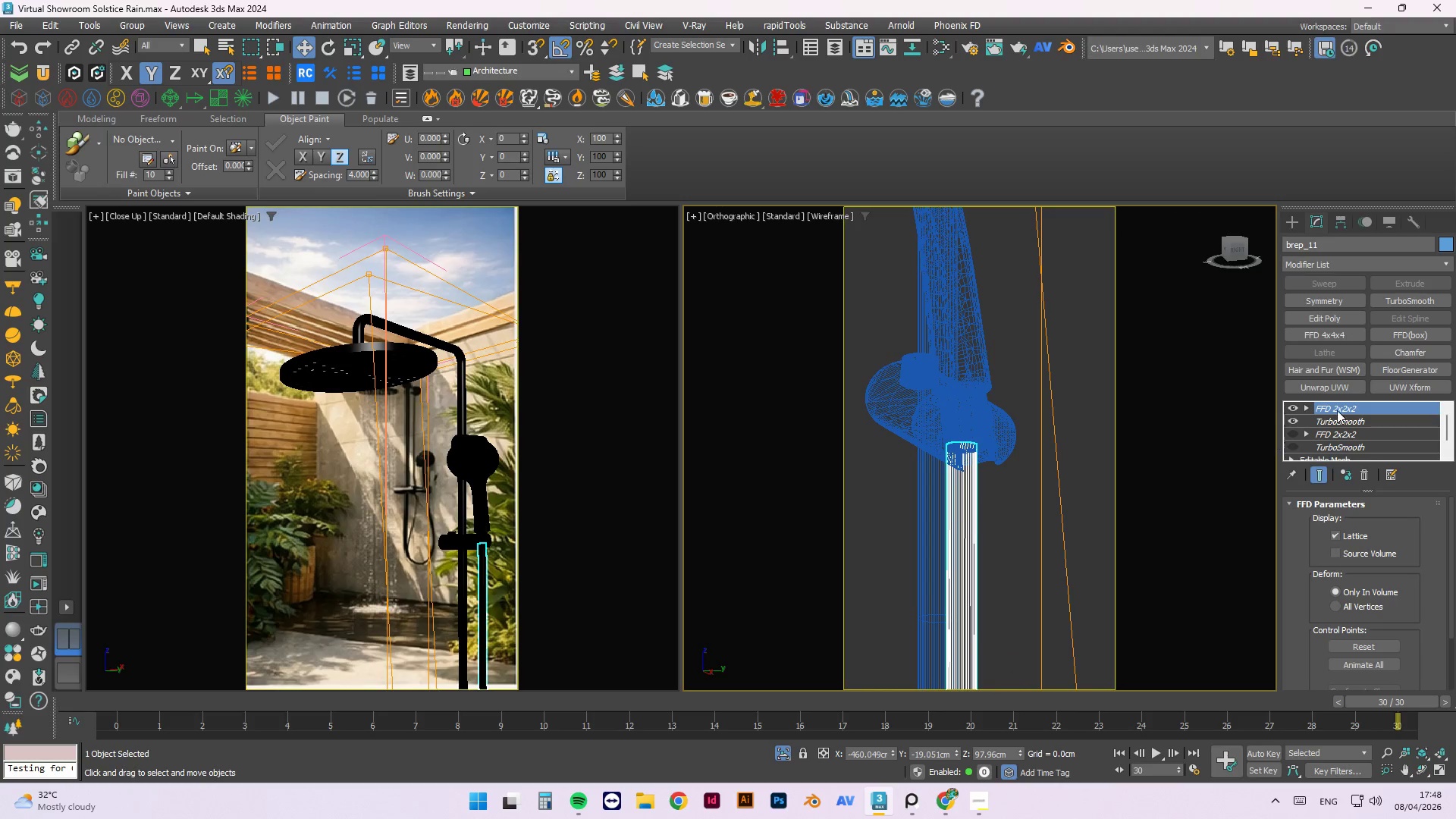 
scroll: coordinate [1335, 422], scroll_direction: down, amount: 3.0
 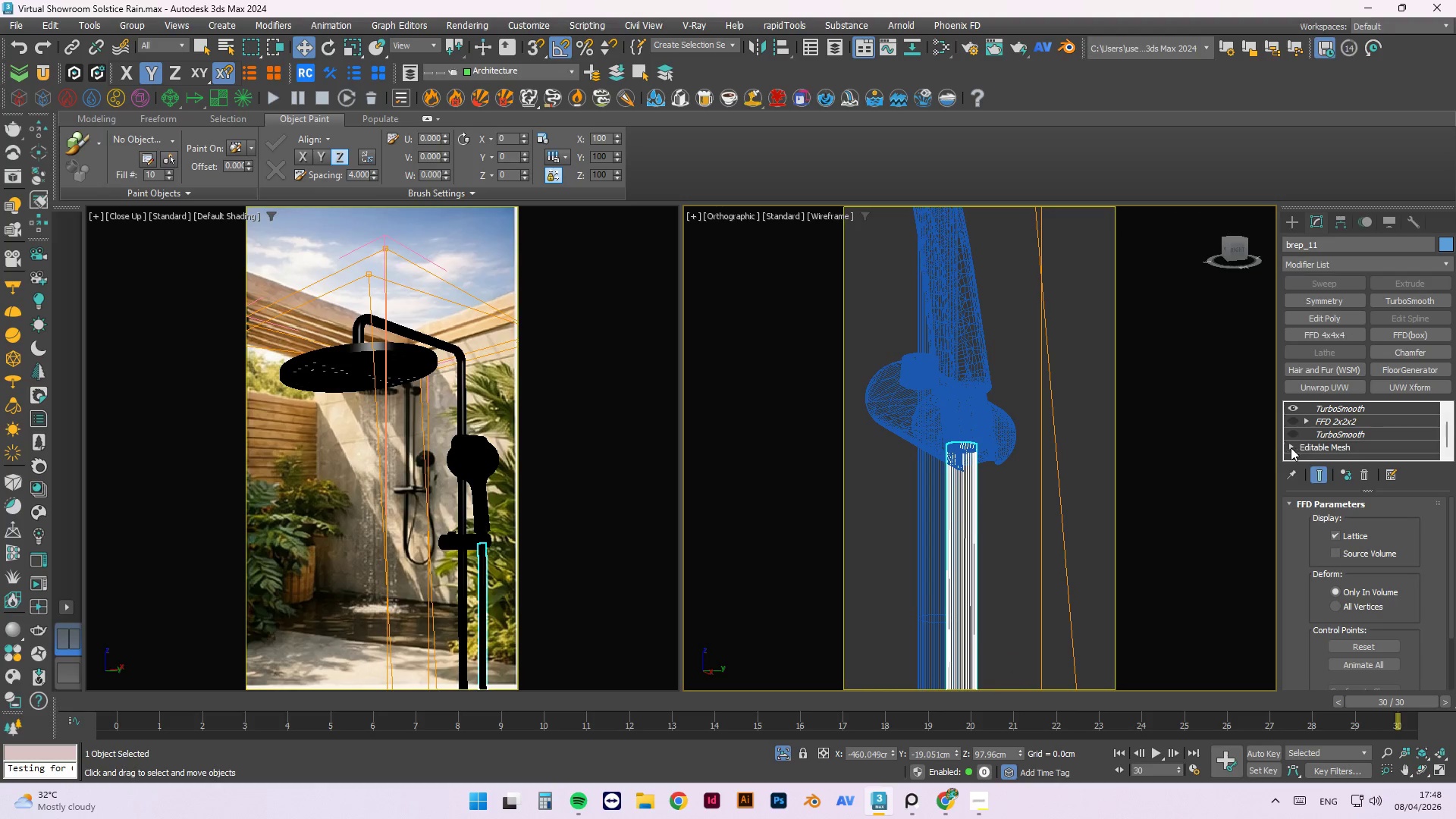 
left_click([1291, 447])
 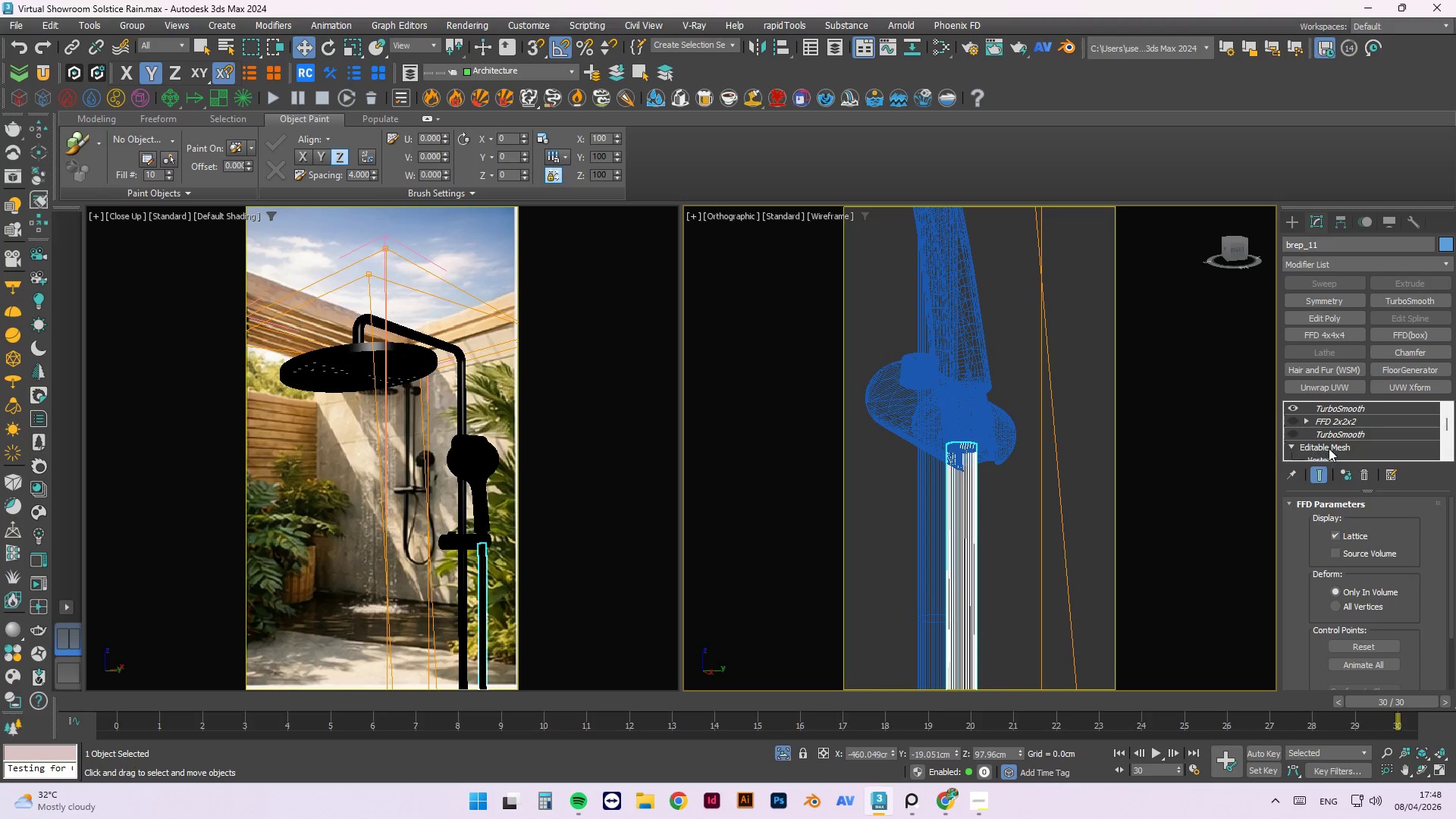 
scroll: coordinate [1329, 447], scroll_direction: down, amount: 1.0
 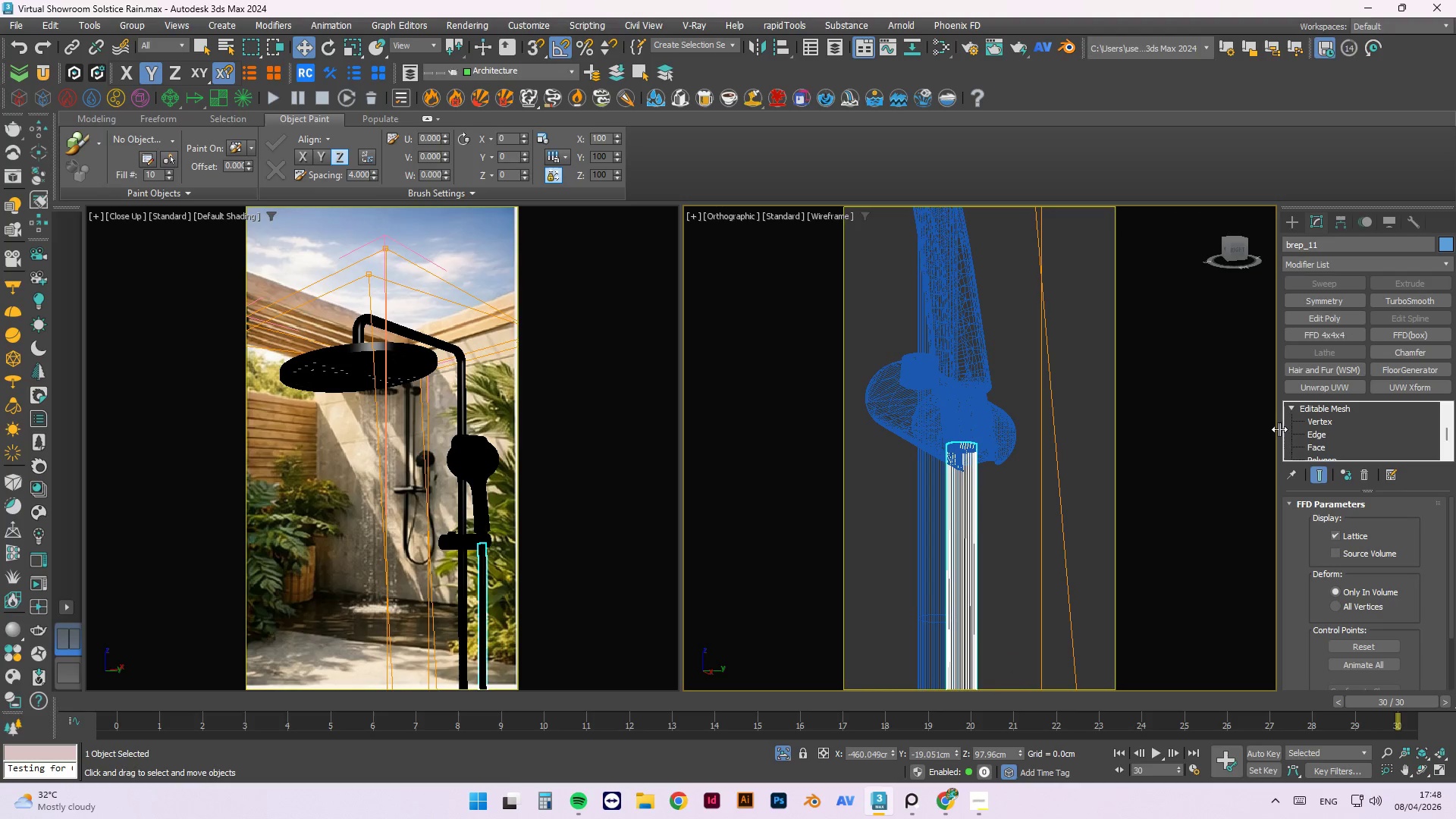 
left_click([1320, 433])
 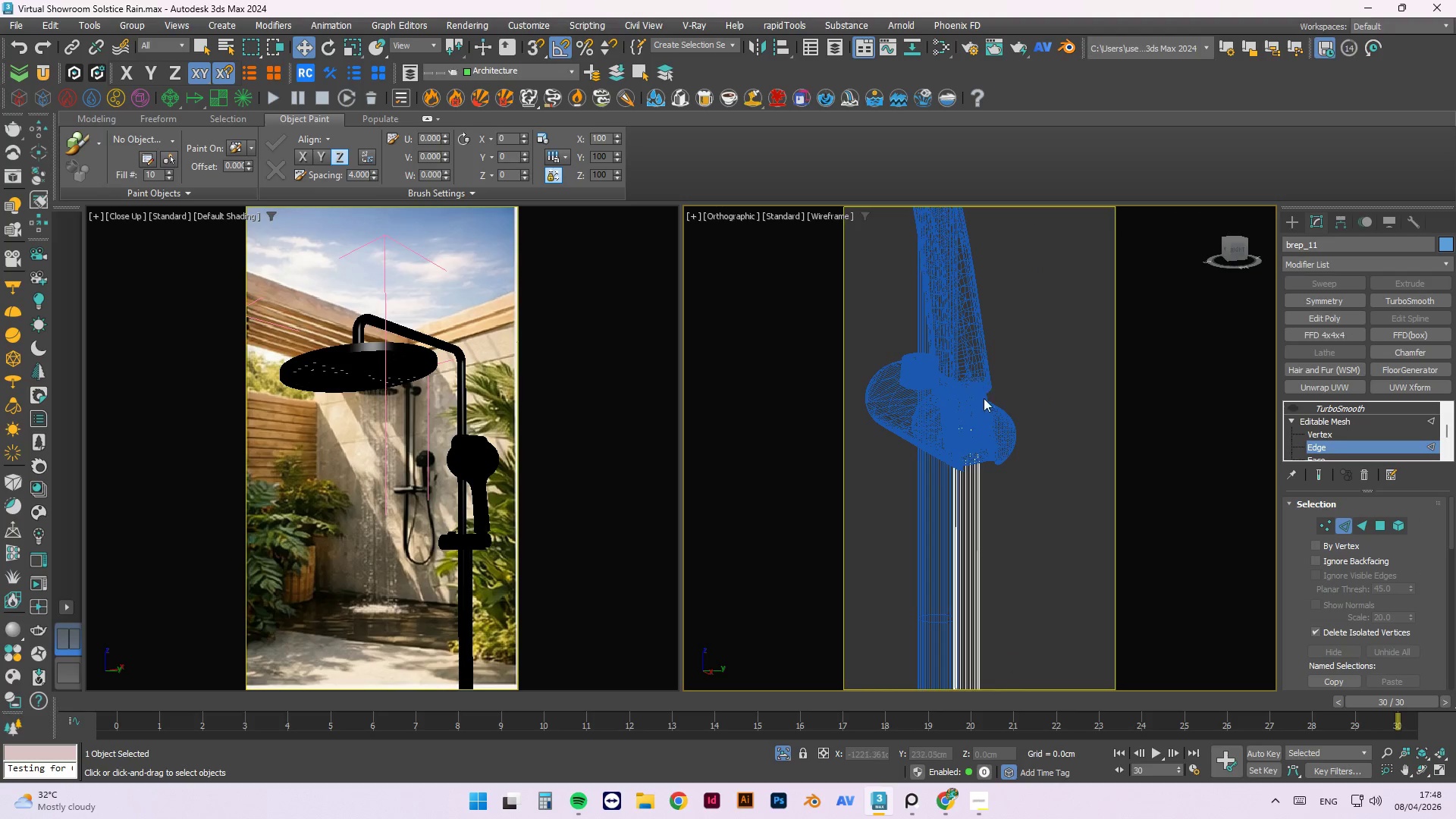 
scroll: coordinate [952, 440], scroll_direction: up, amount: 8.0
 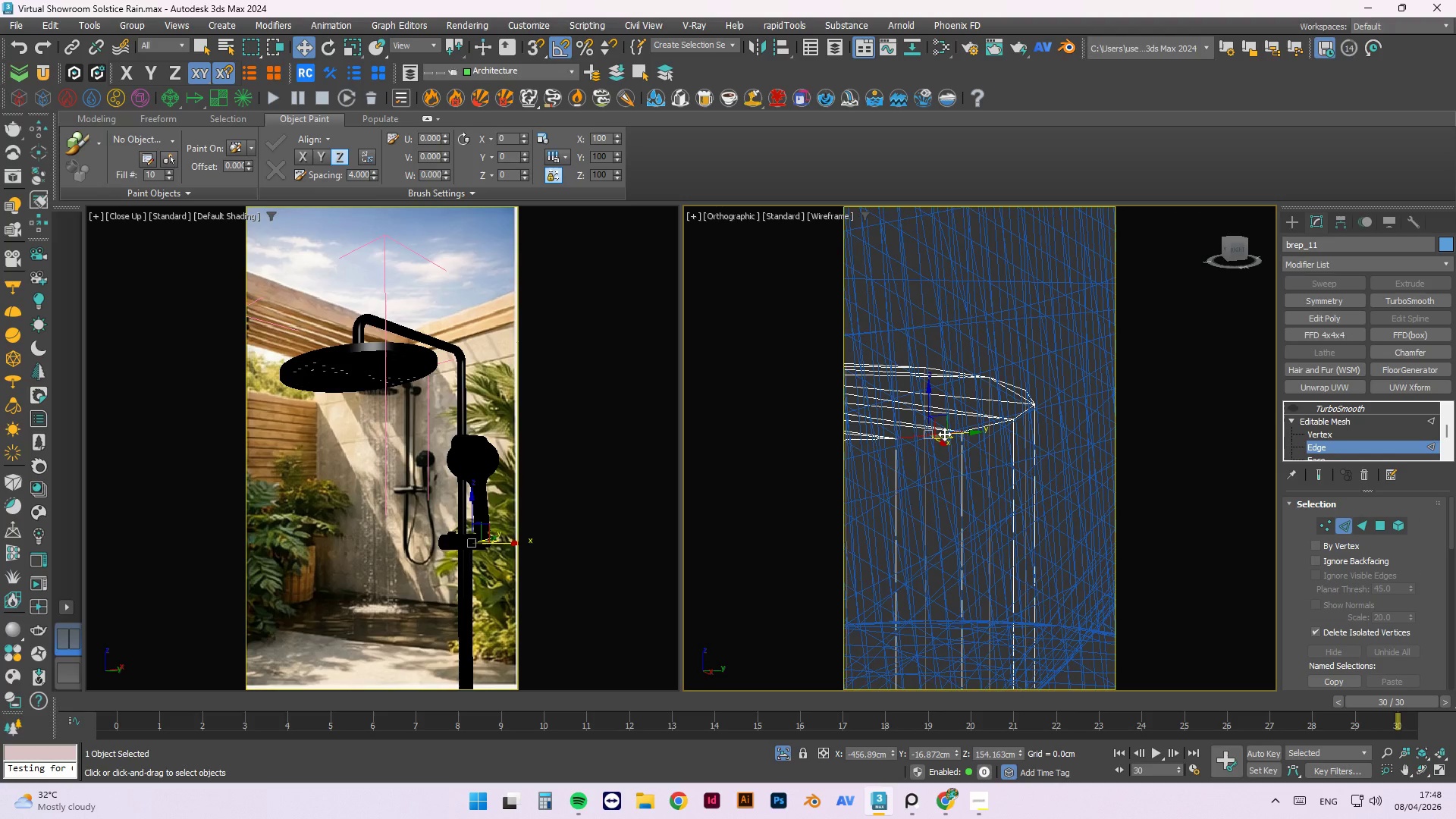 
left_click([944, 434])
 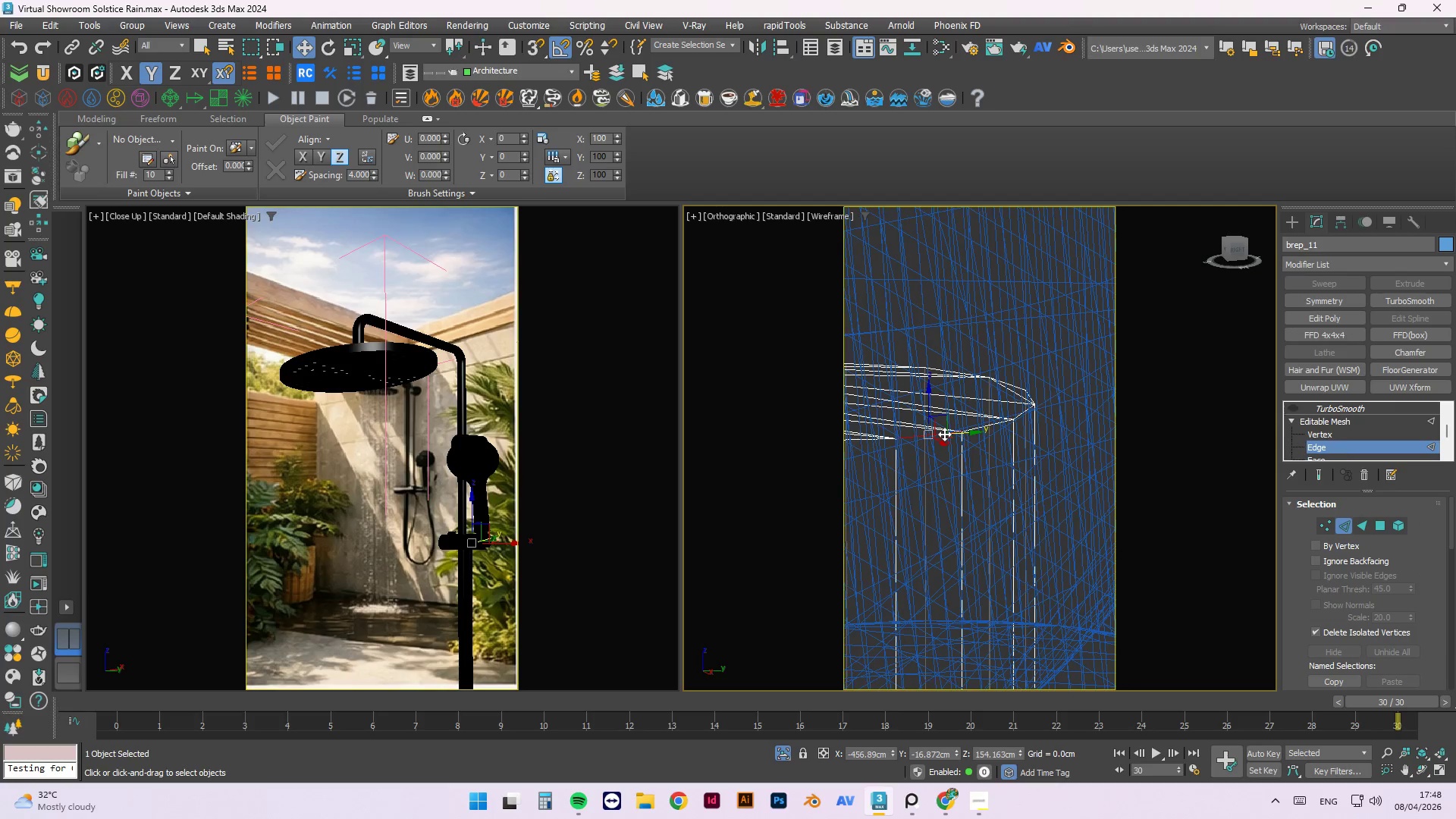 
double_click([944, 434])
 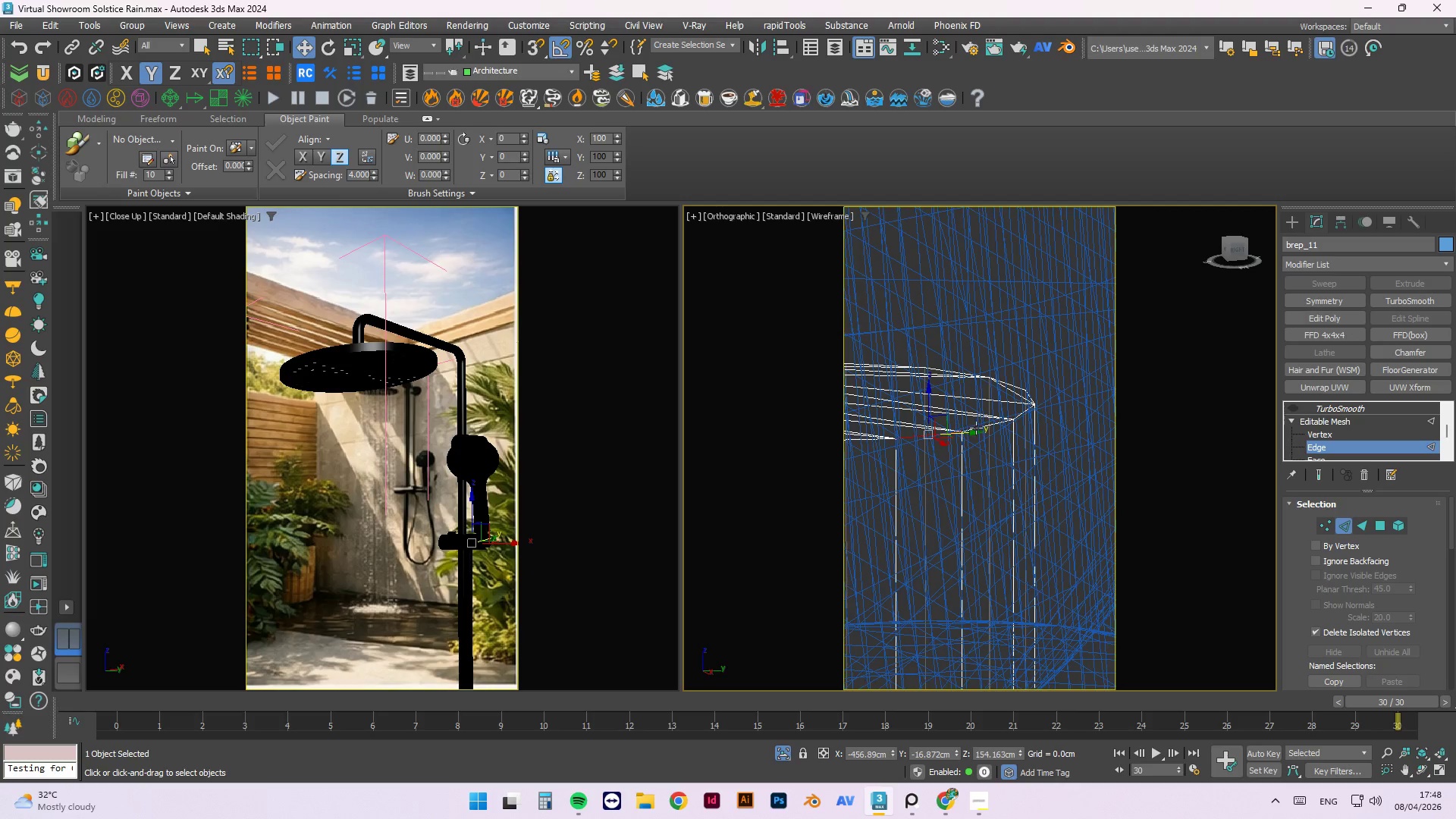 
hold_key(key=ControlLeft, duration=1.11)
left_click([987, 425])
 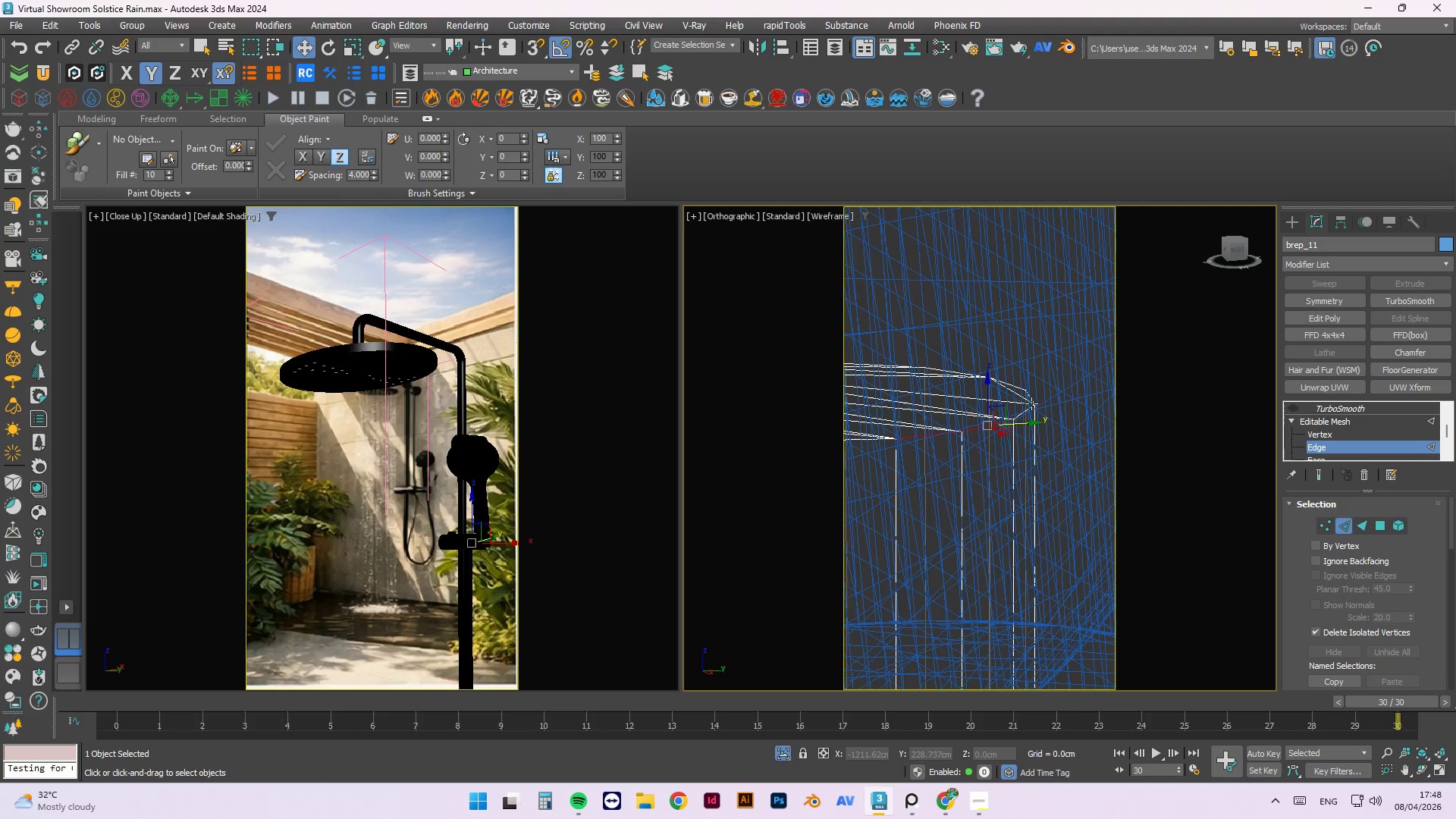 
scroll: coordinate [1051, 387], scroll_direction: down, amount: 2.0
 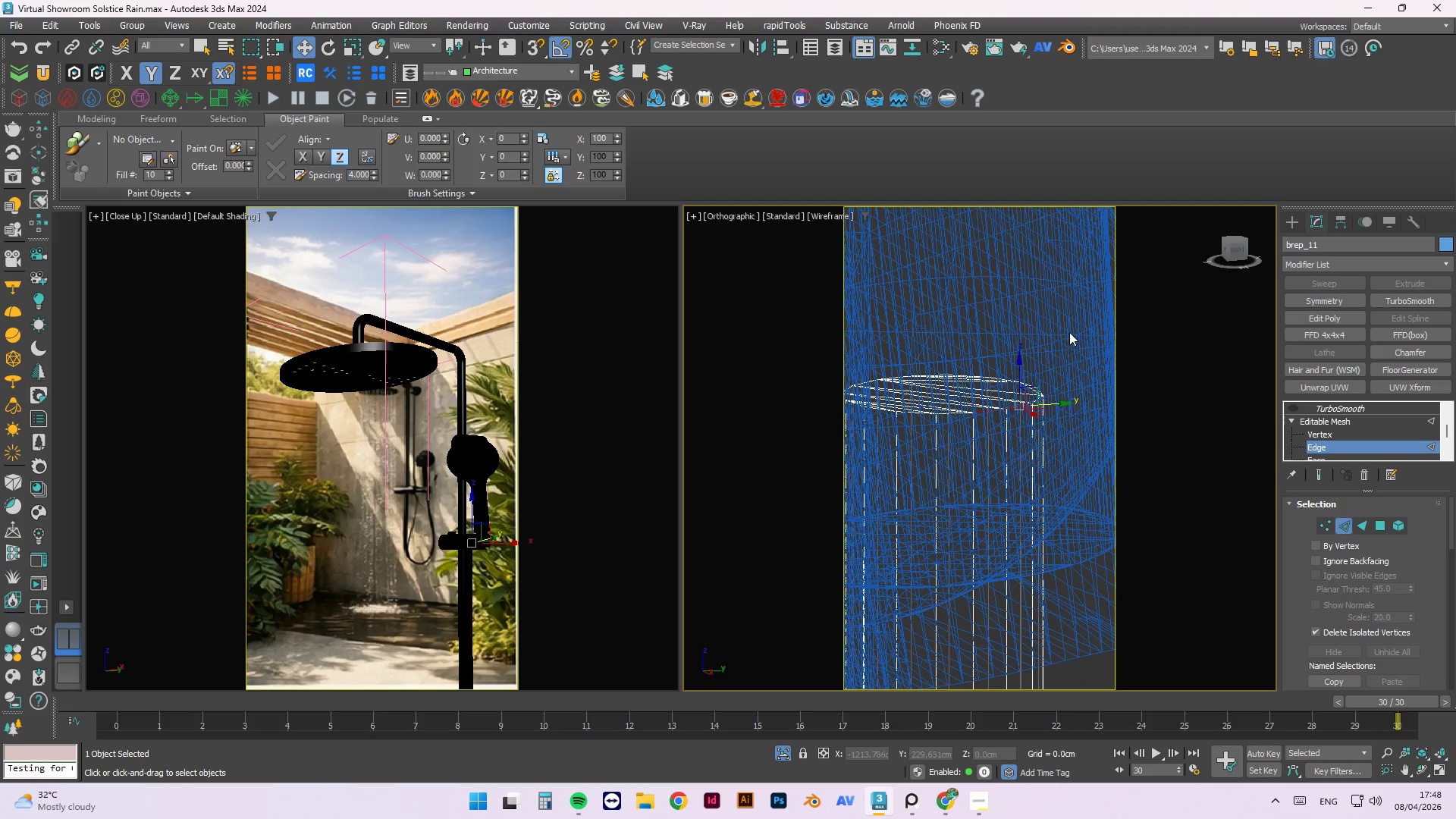 
key(Alt+AltLeft)
 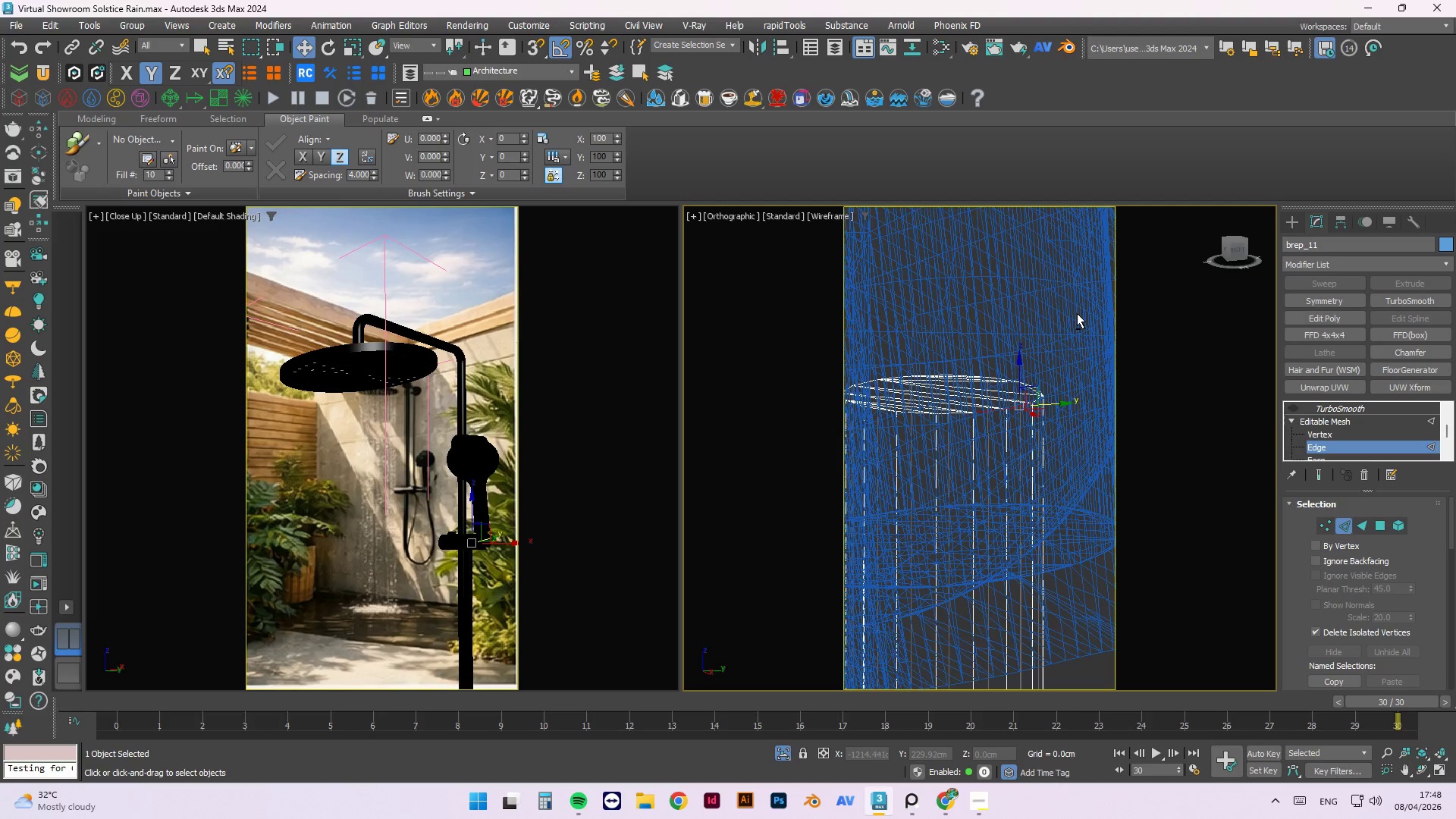 
left_click([1077, 312])
 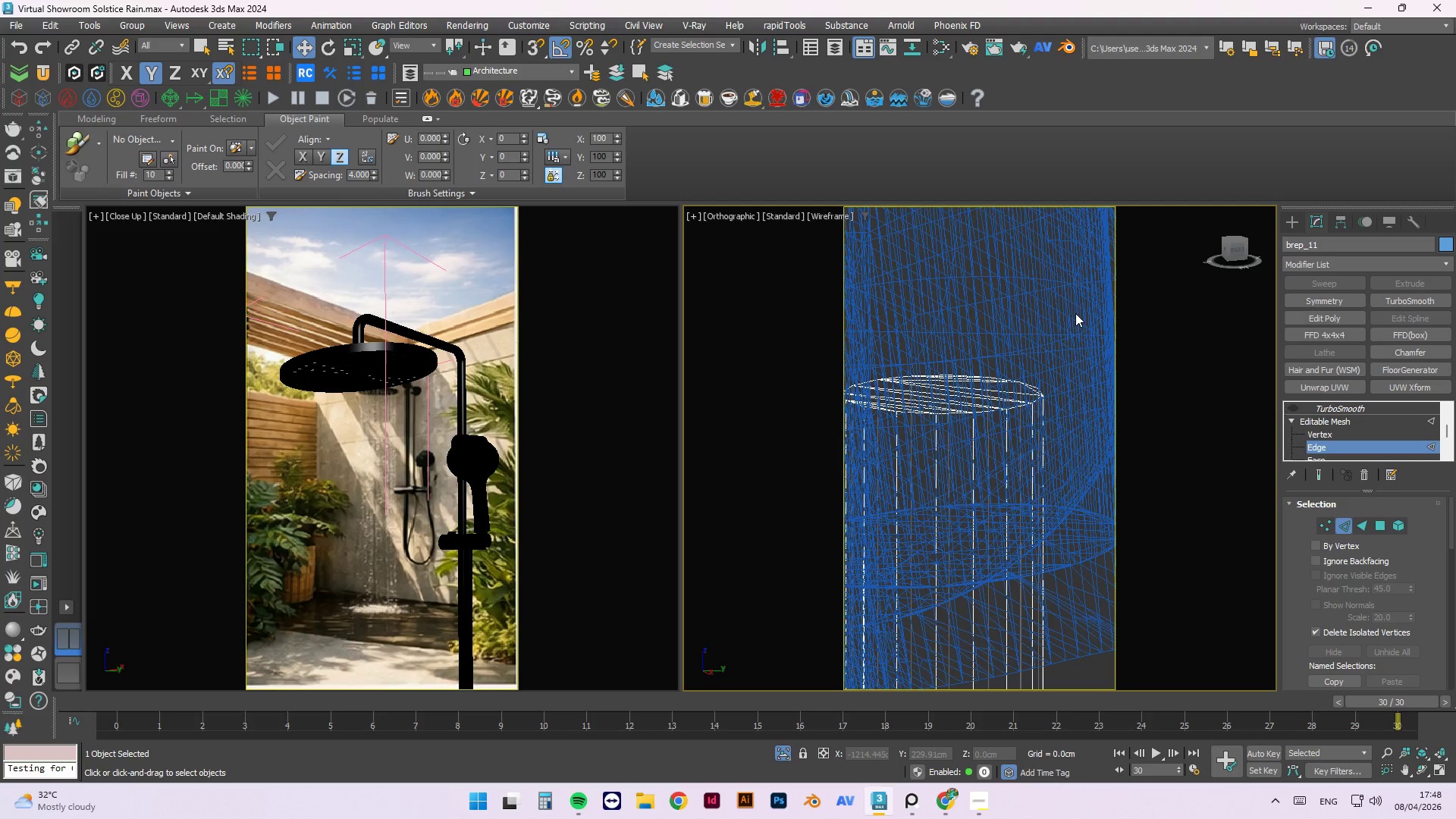 
left_click_drag(start_coordinate=[1075, 313], to_coordinate=[900, 394])
 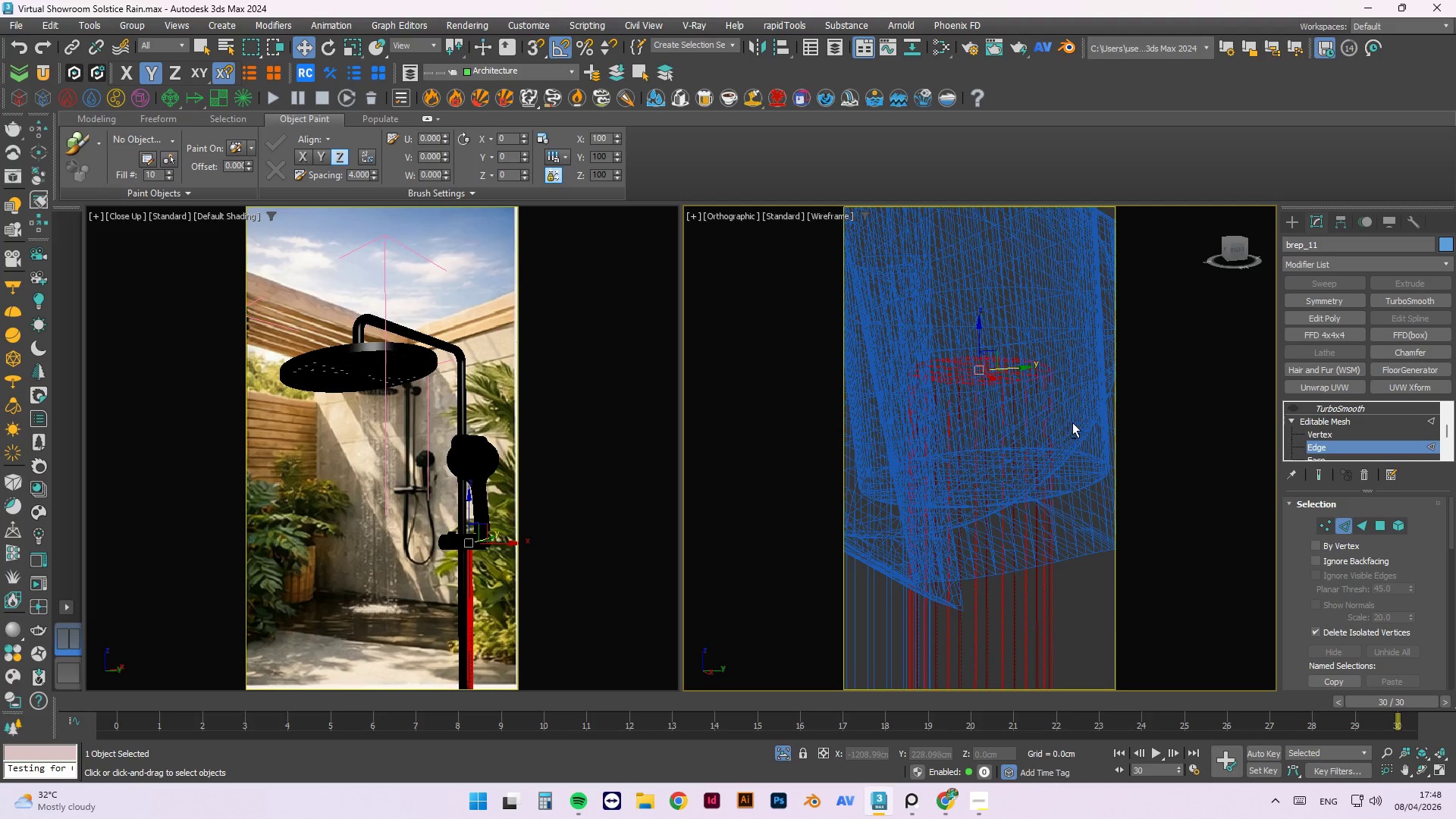 
scroll: coordinate [1075, 313], scroll_direction: down, amount: 1.0
 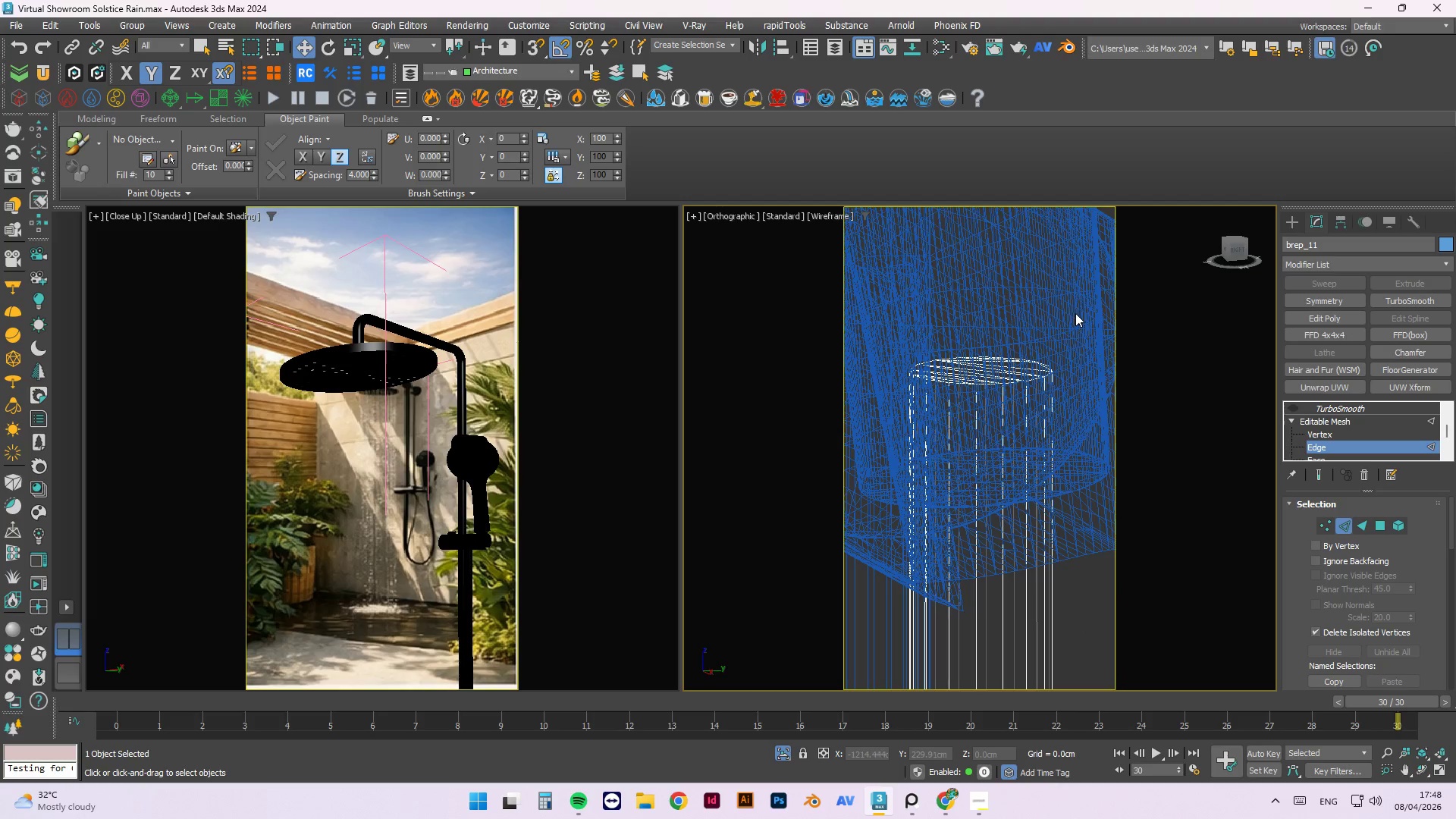 
hold_key(key=AltLeft, duration=0.89)
left_click_drag(start_coordinate=[1101, 413], to_coordinate=[860, 479])
 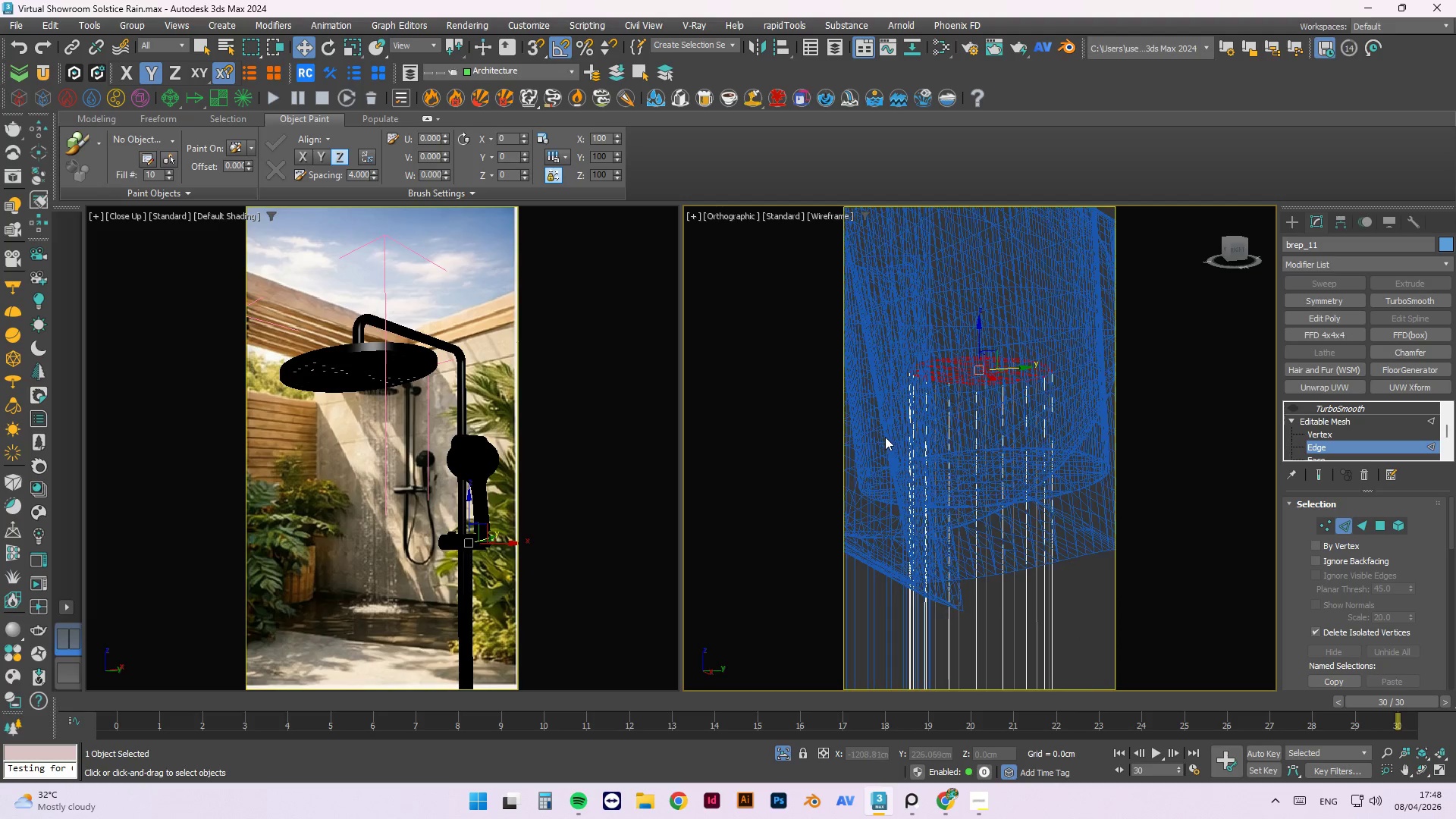 
scroll: coordinate [886, 437], scroll_direction: down, amount: 1.0
 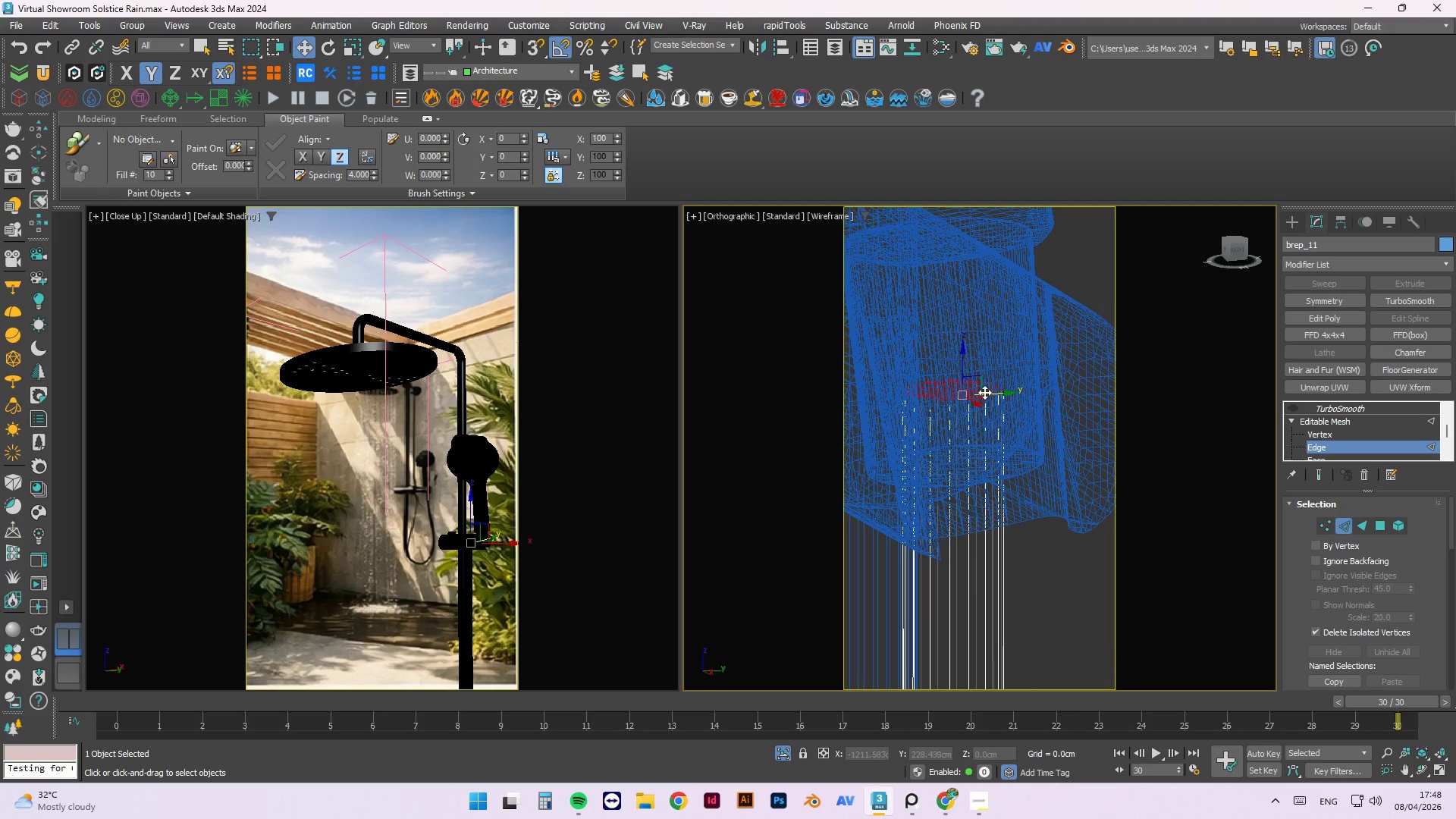 
left_click_drag(start_coordinate=[985, 392], to_coordinate=[1015, 394])
 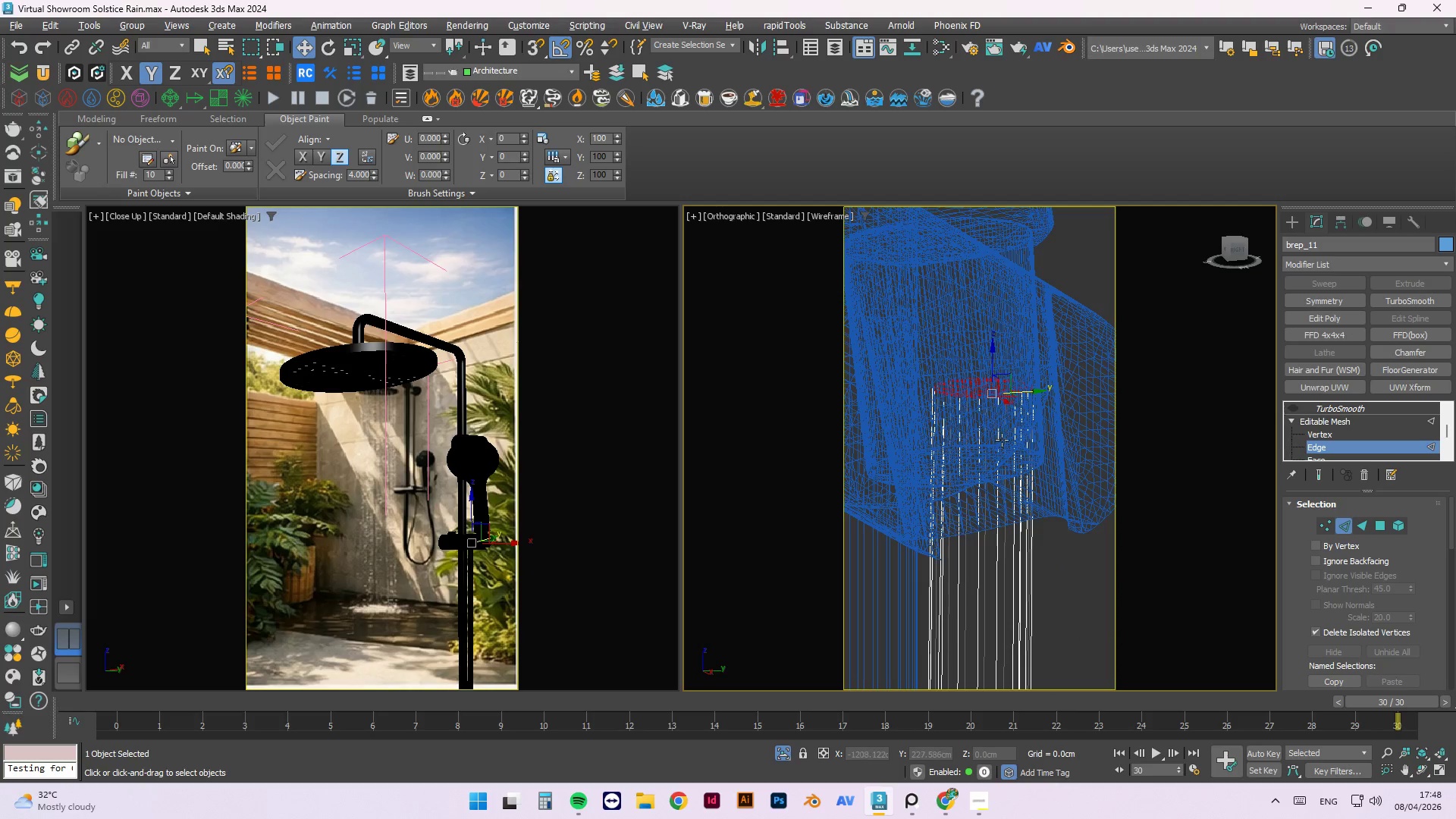 
hold_key(key=AltLeft, duration=1.5)
 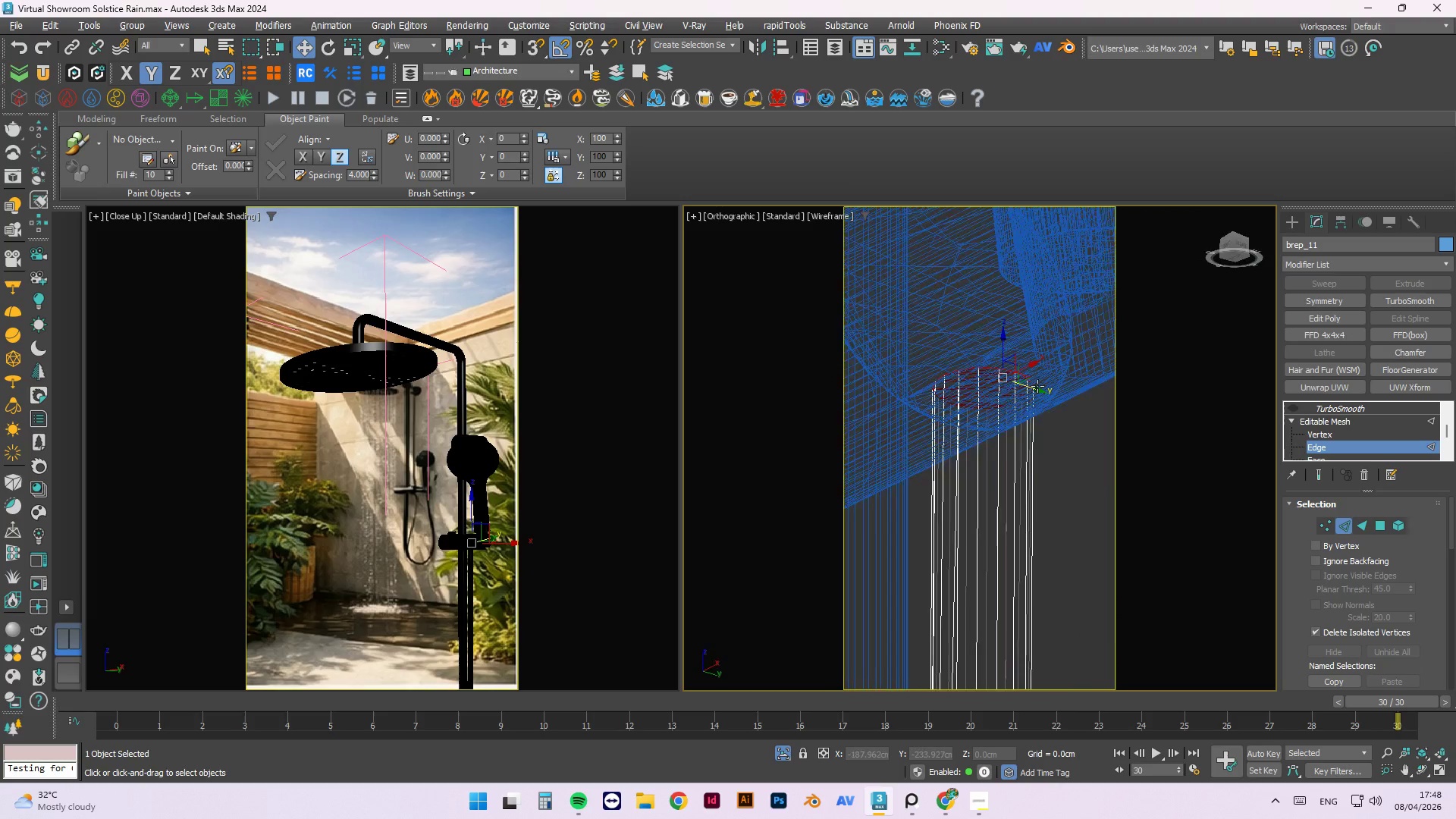 
hold_key(key=AltLeft, duration=1.2)
 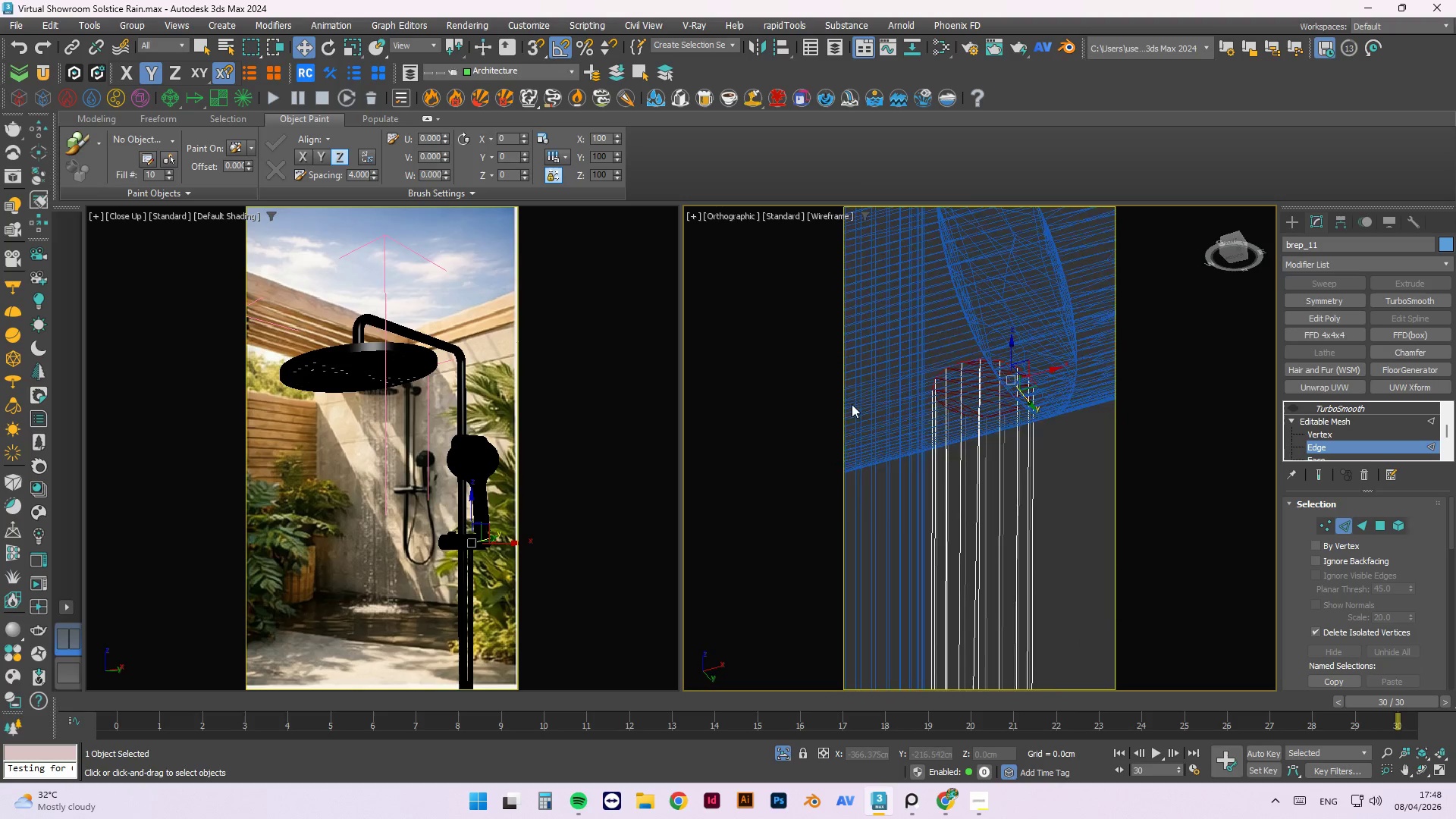 
hold_key(key=AltLeft, duration=0.98)
 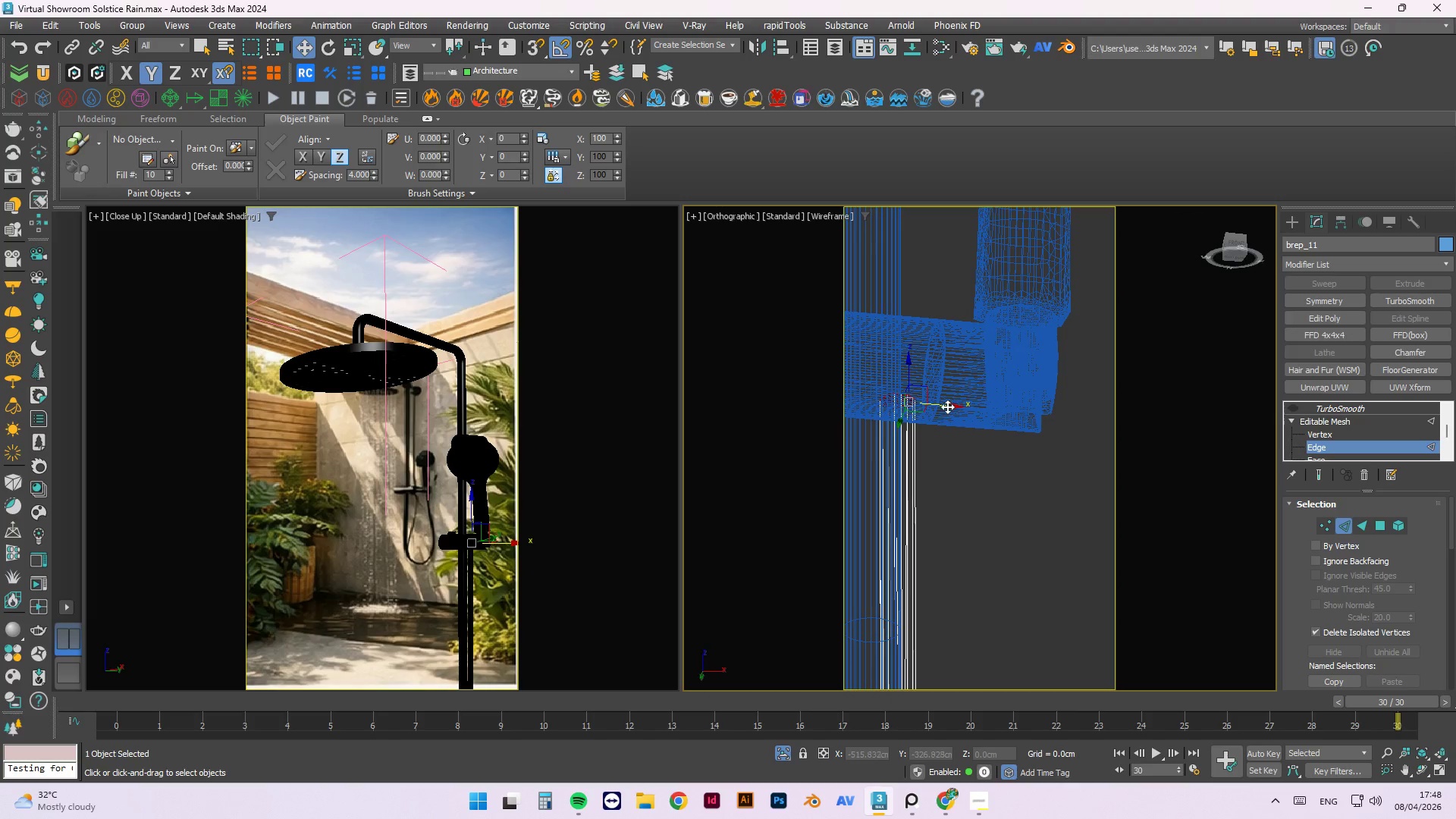 
scroll: coordinate [851, 411], scroll_direction: down, amount: 3.0
 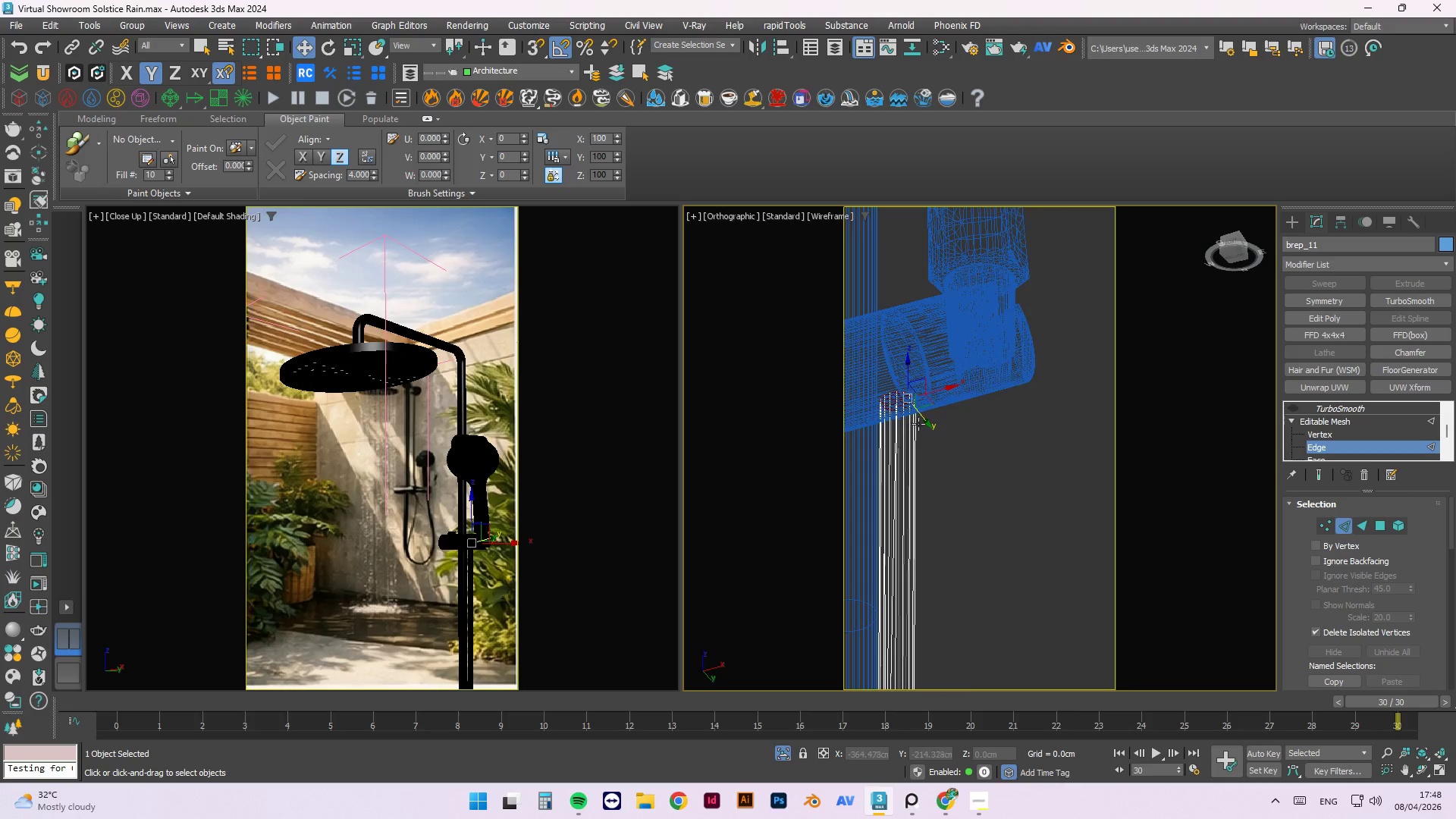 
left_click_drag(start_coordinate=[946, 407], to_coordinate=[1044, 424])
 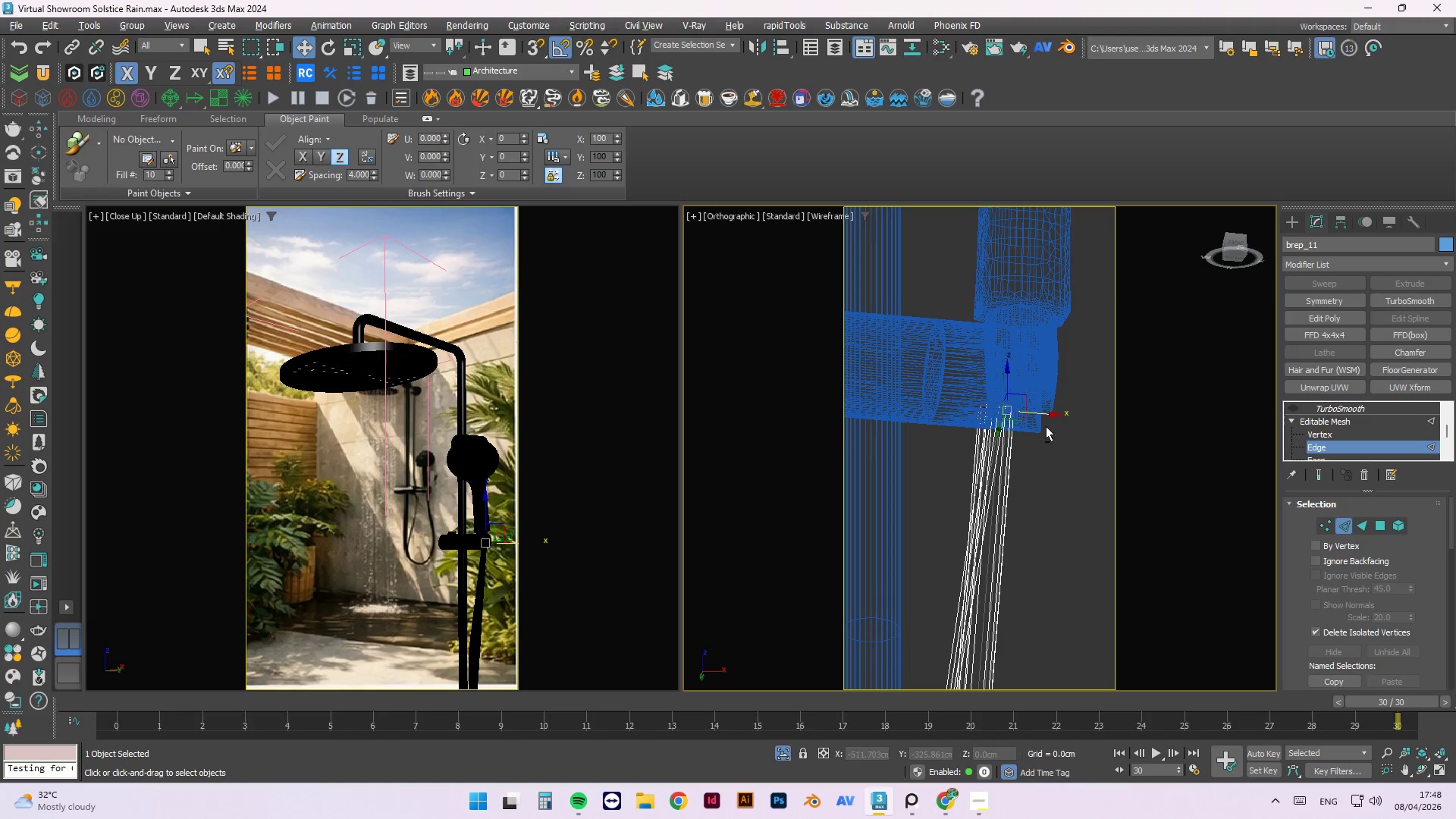 
hold_key(key=AltLeft, duration=1.5)
 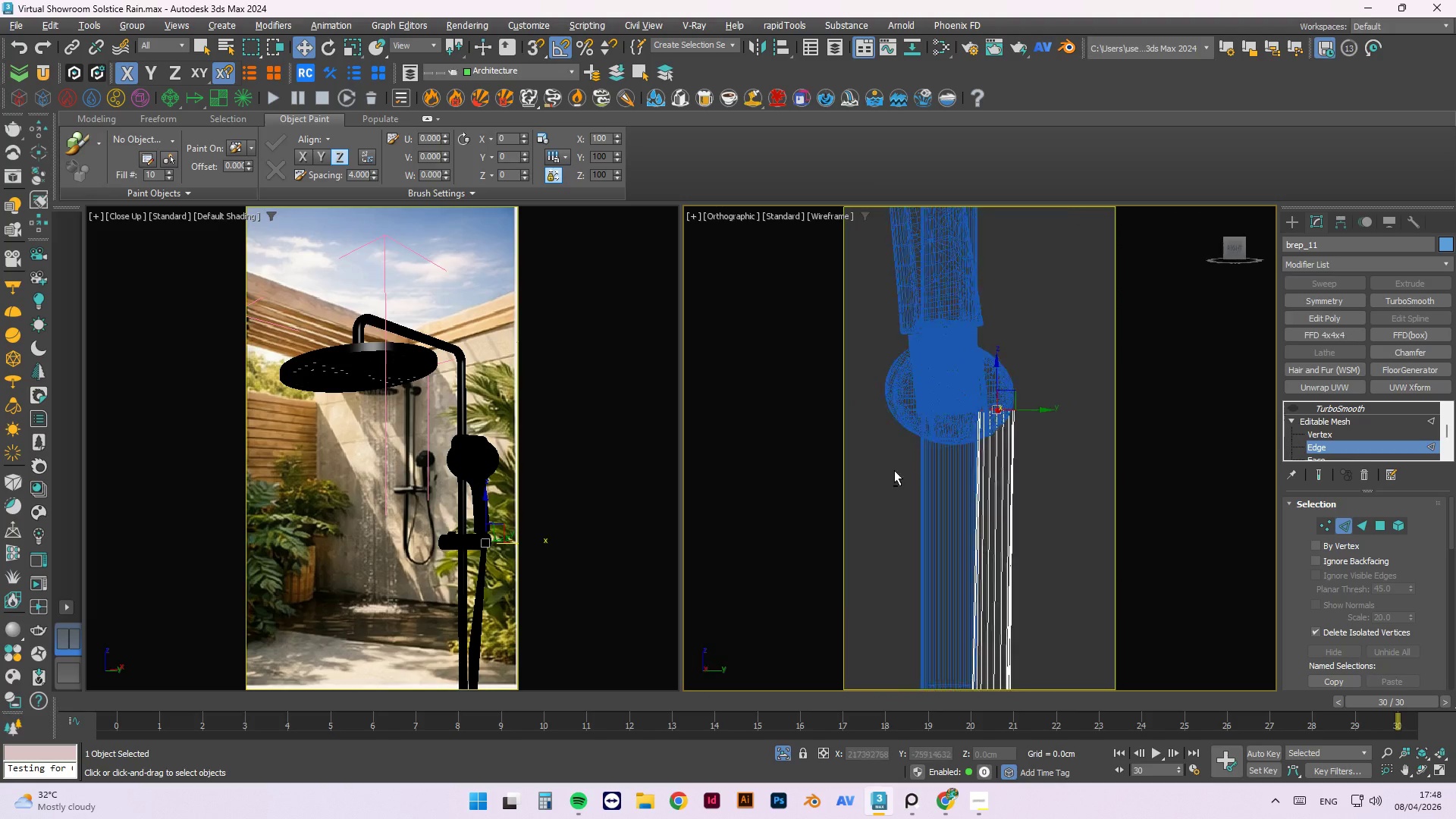 
hold_key(key=AltLeft, duration=1.51)
 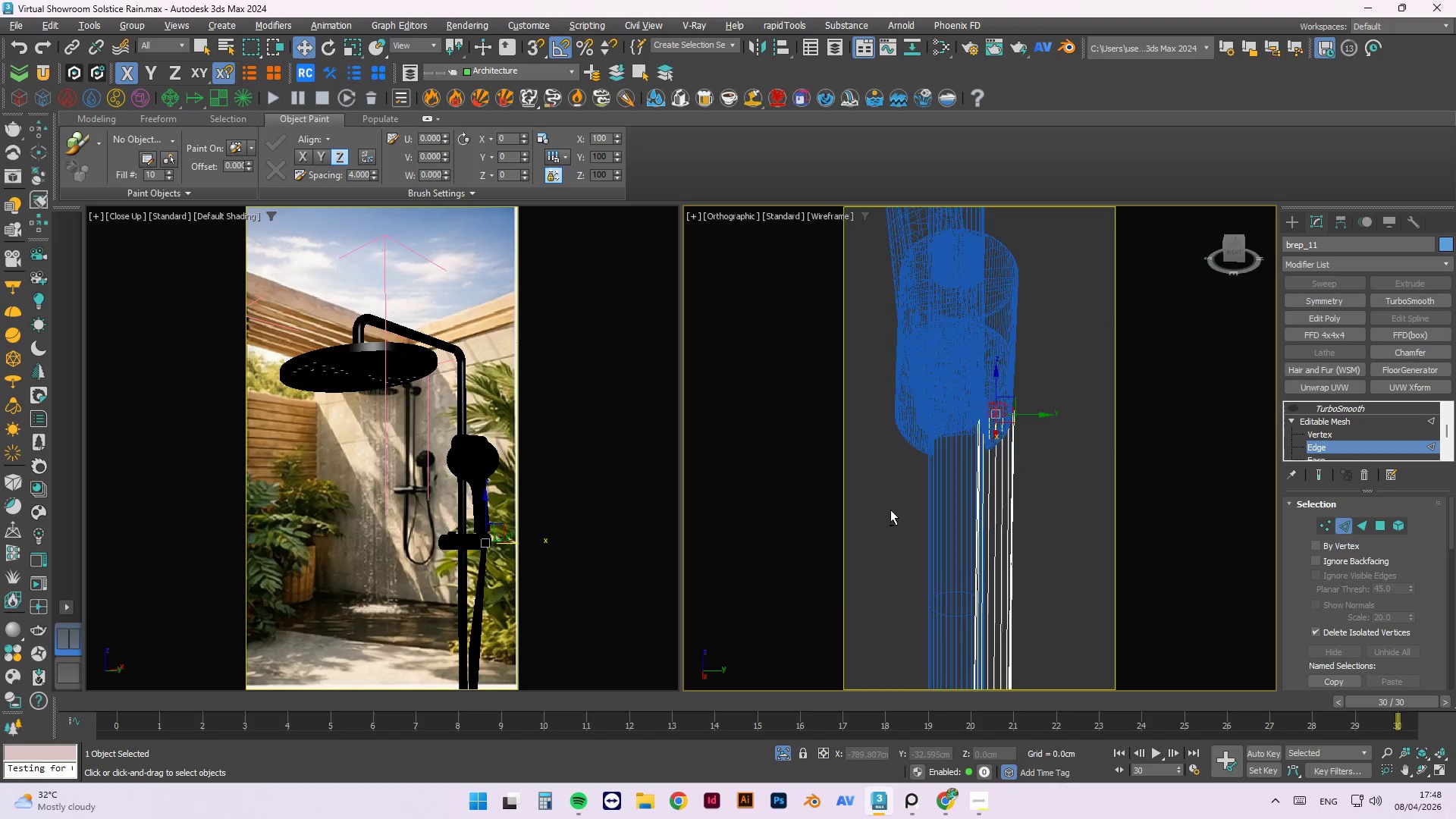 
hold_key(key=AltLeft, duration=0.94)
 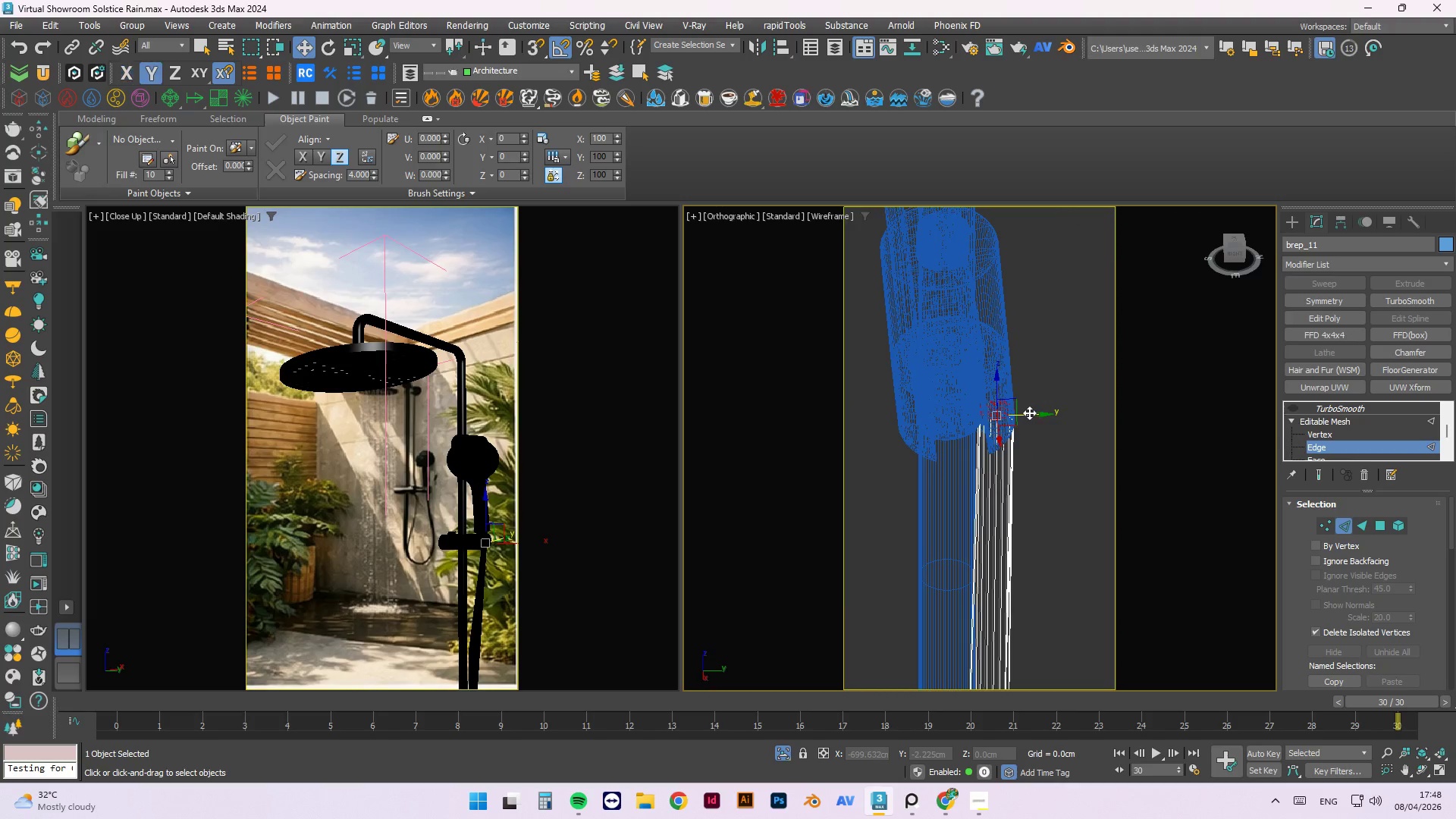 
left_click_drag(start_coordinate=[1032, 413], to_coordinate=[987, 414])
 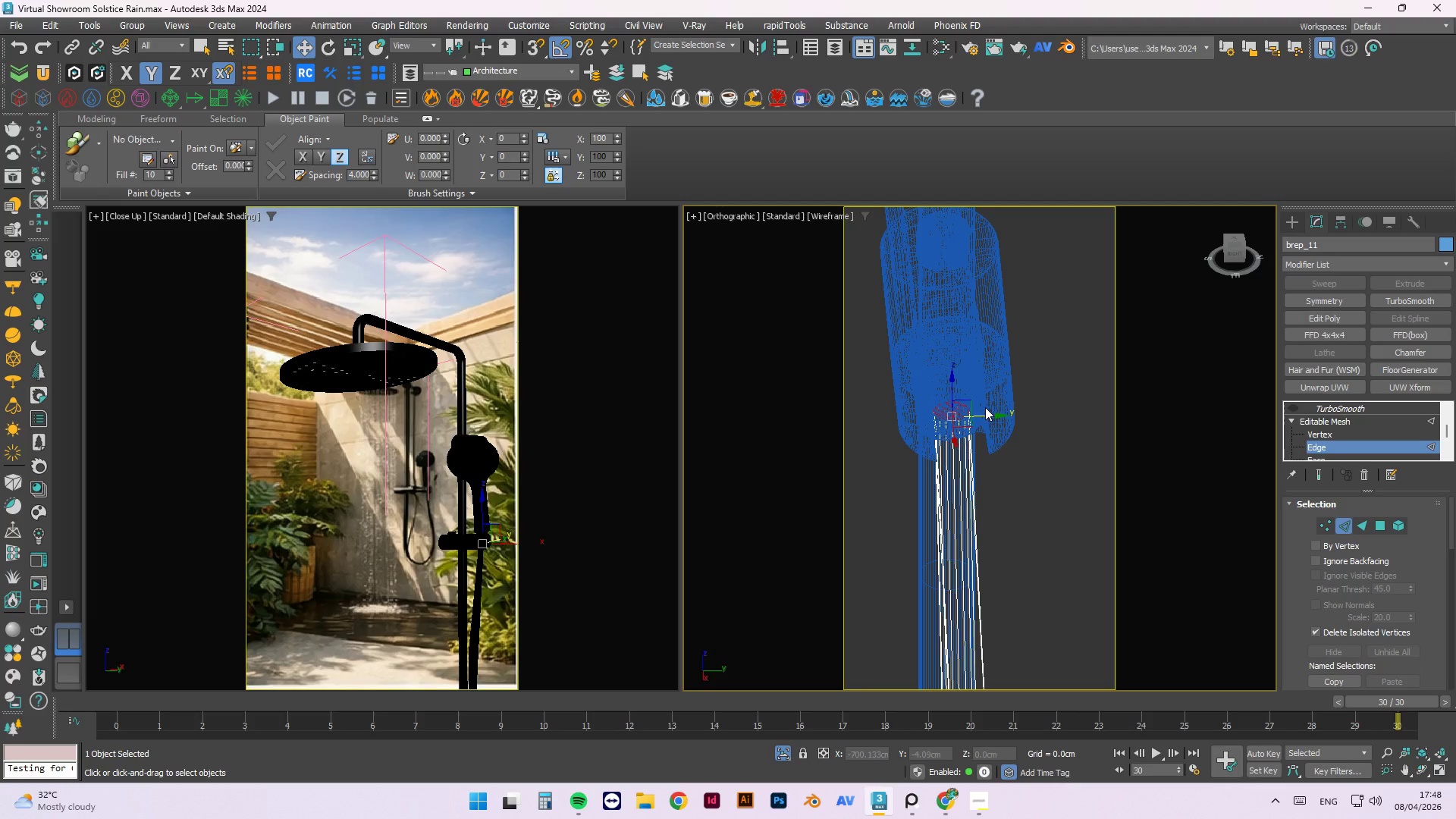 
wait(5.95)
 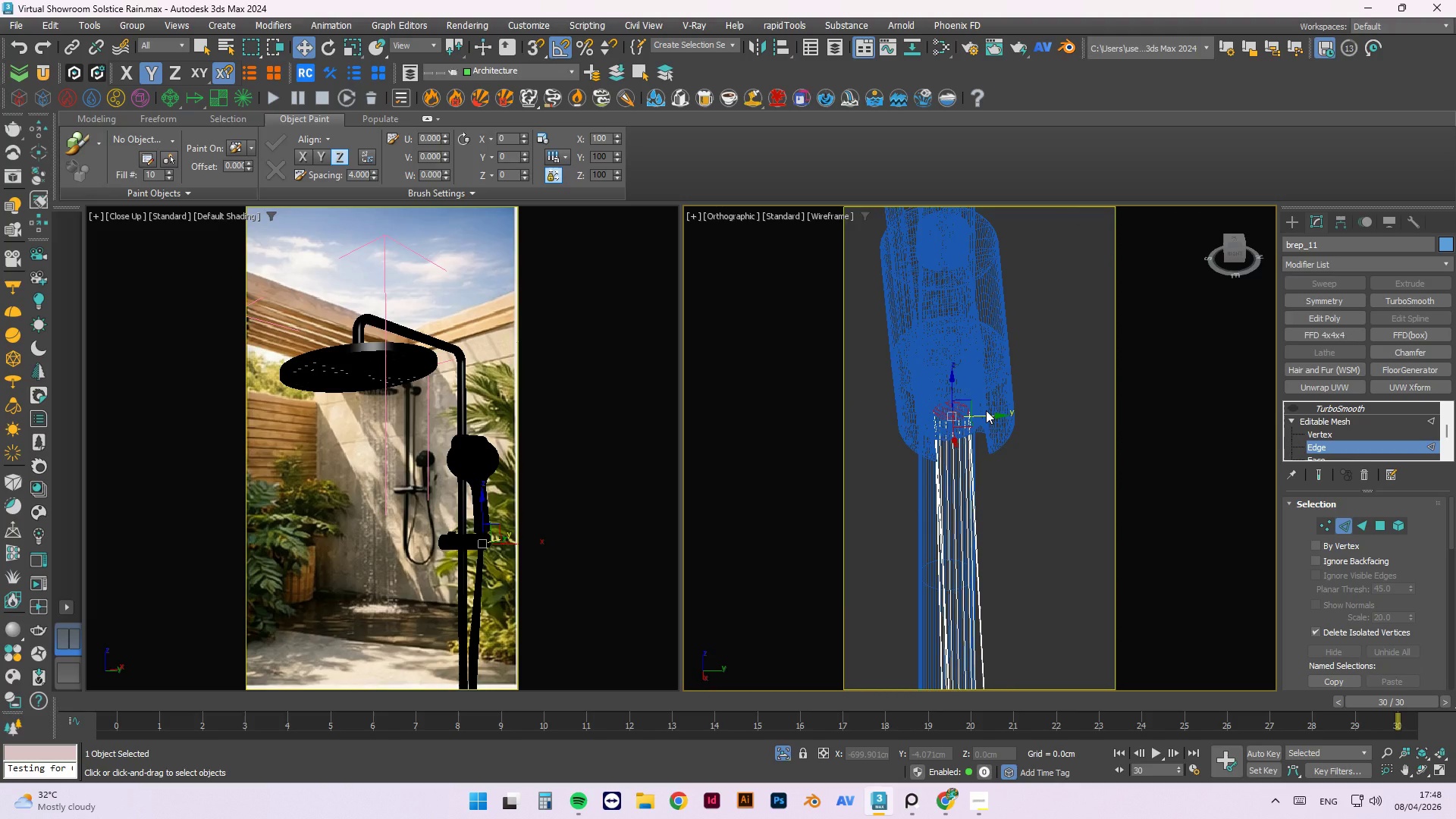 
hold_key(key=AltLeft, duration=1.53)
 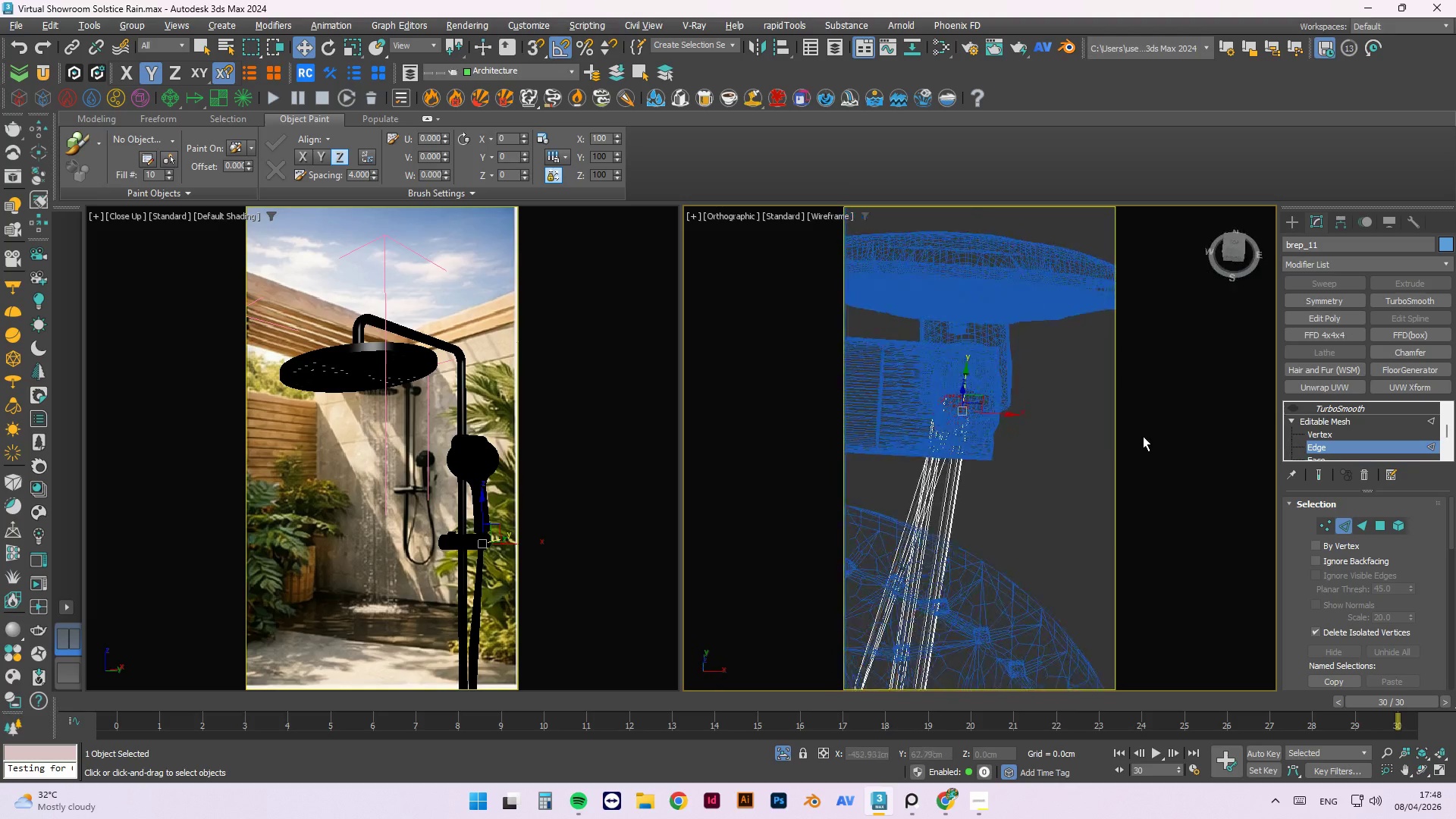 
hold_key(key=AltLeft, duration=1.51)
 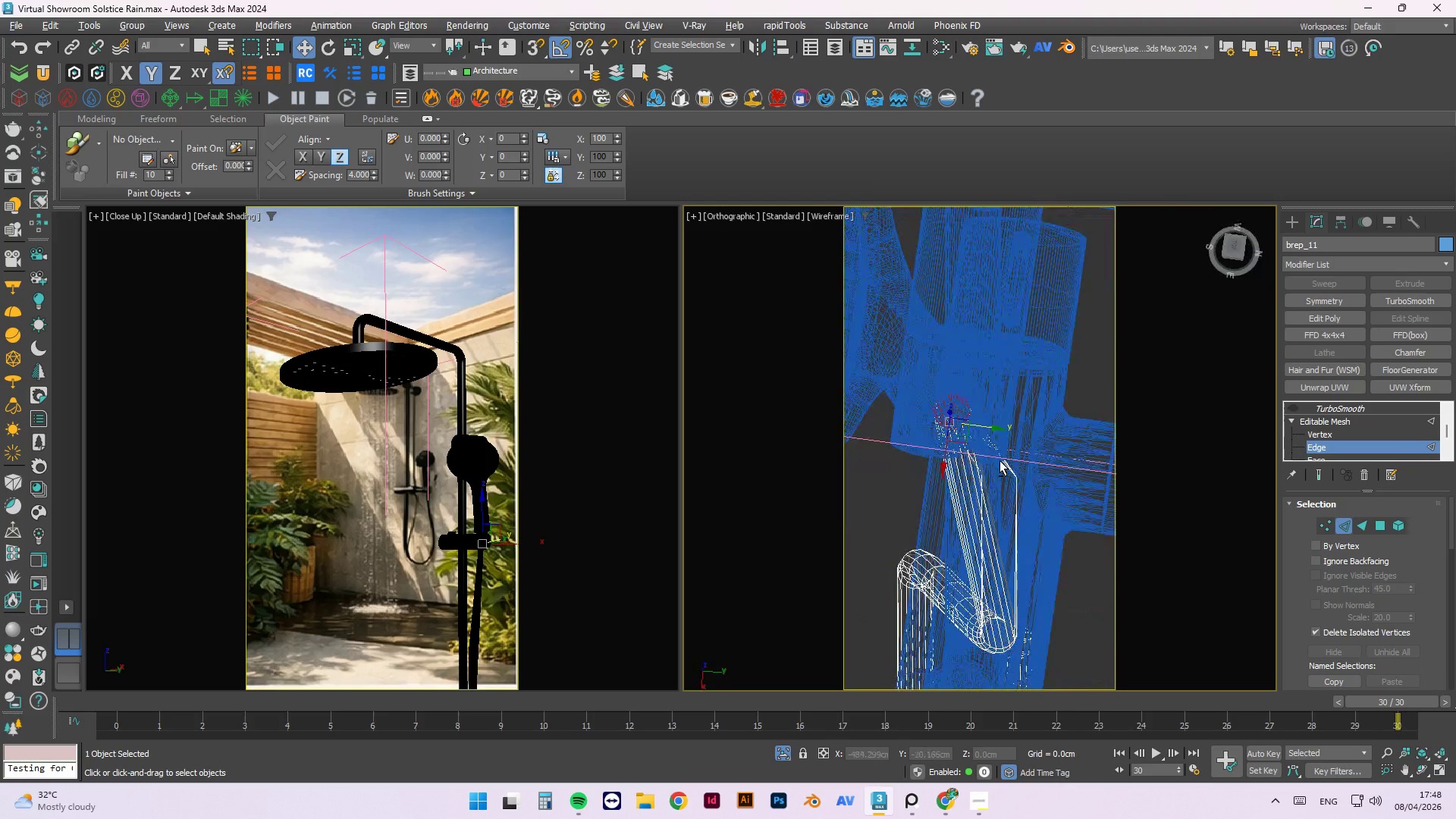 
hold_key(key=AltLeft, duration=1.31)
 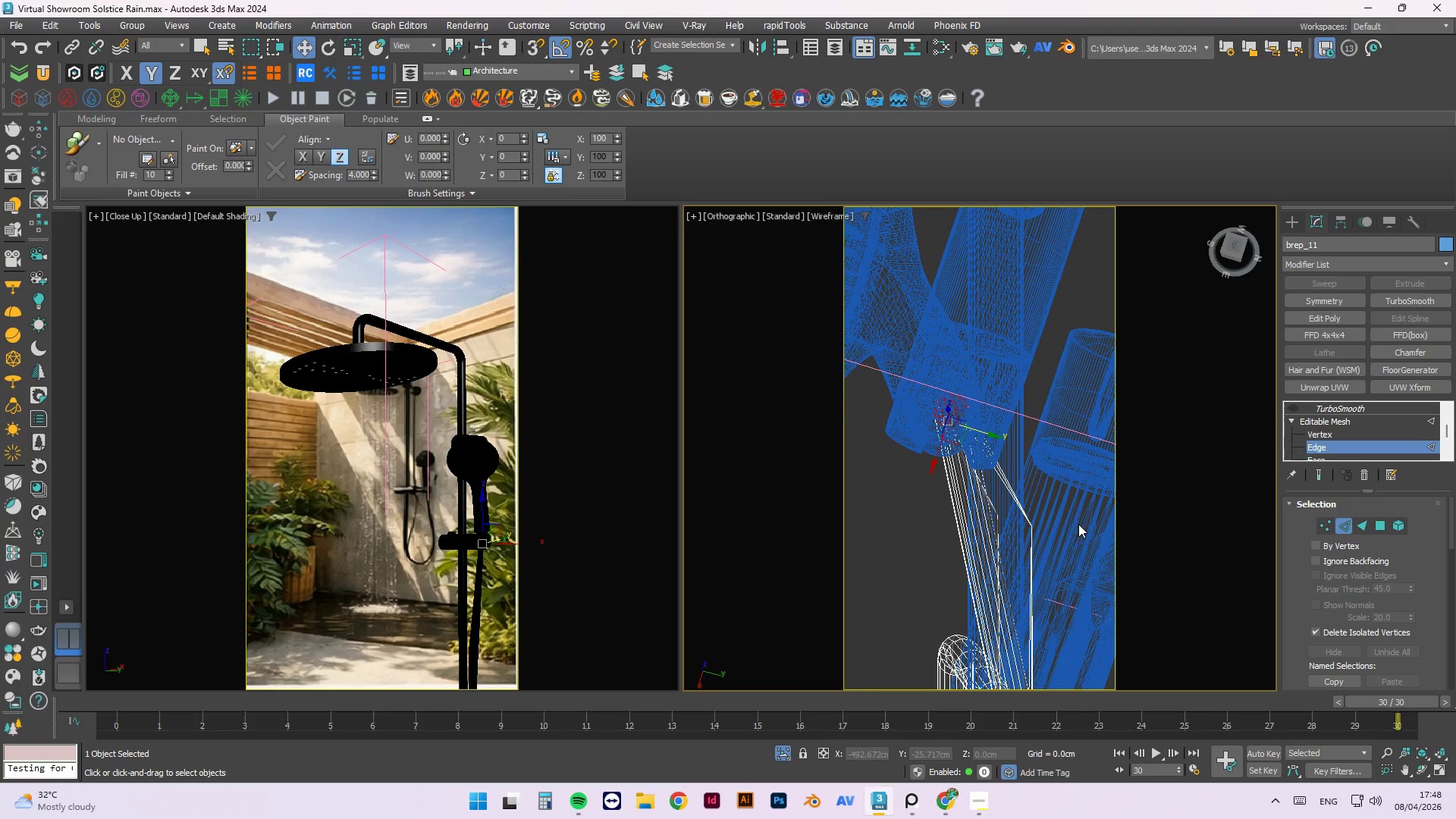 
key(Control+Z)
 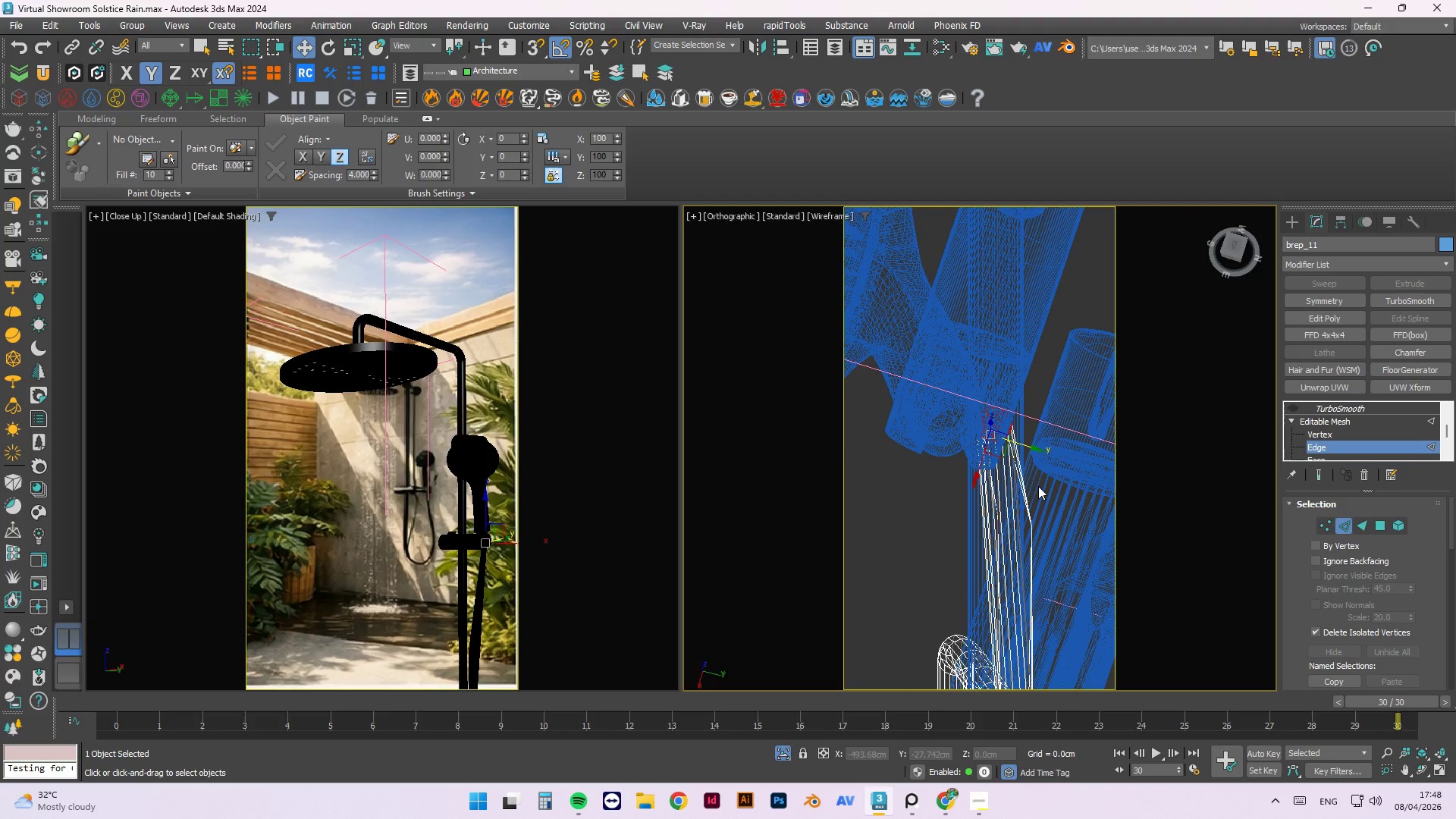 
key(Control+Z)
 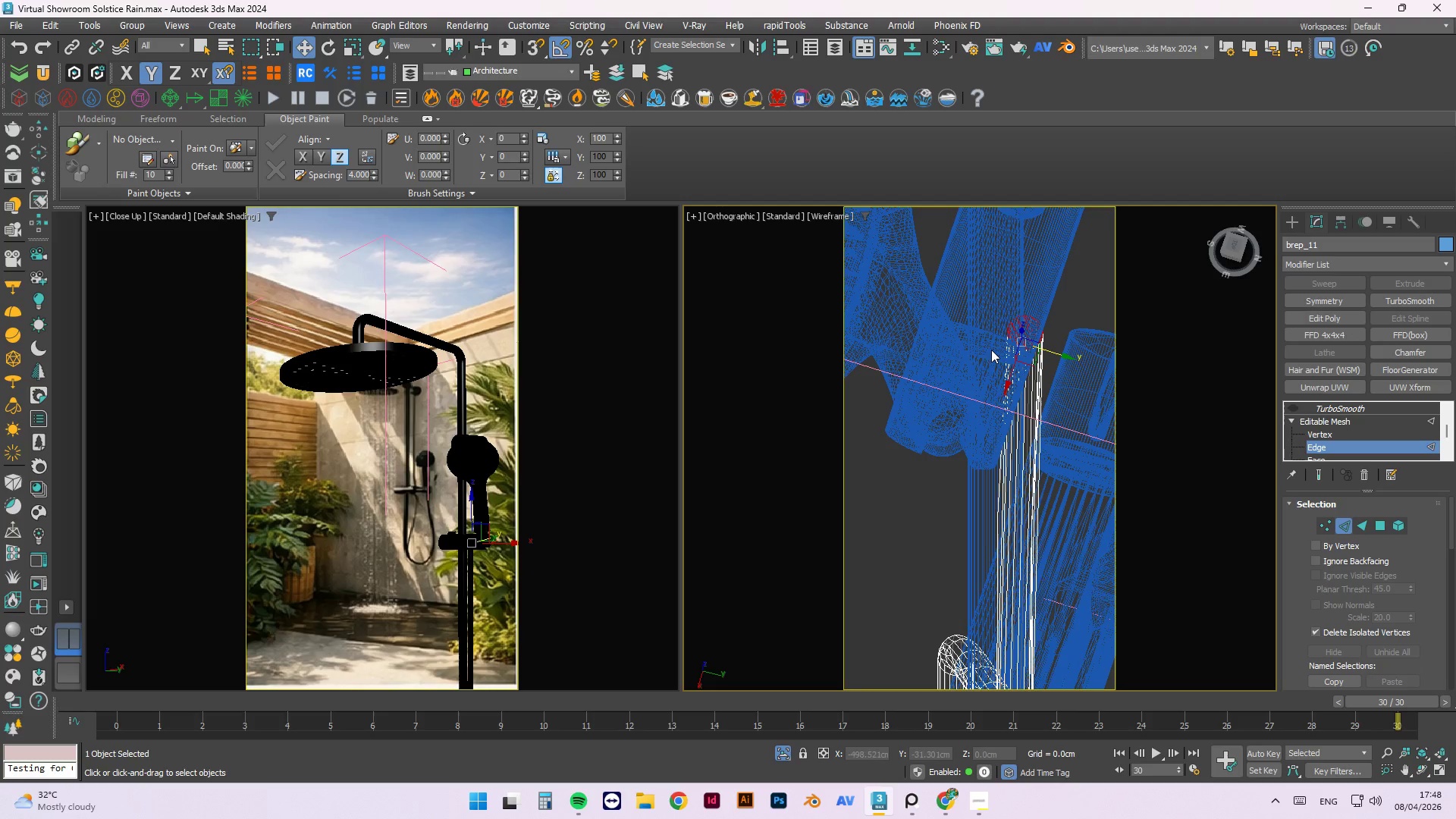 
scroll: coordinate [921, 391], scroll_direction: down, amount: 2.0
 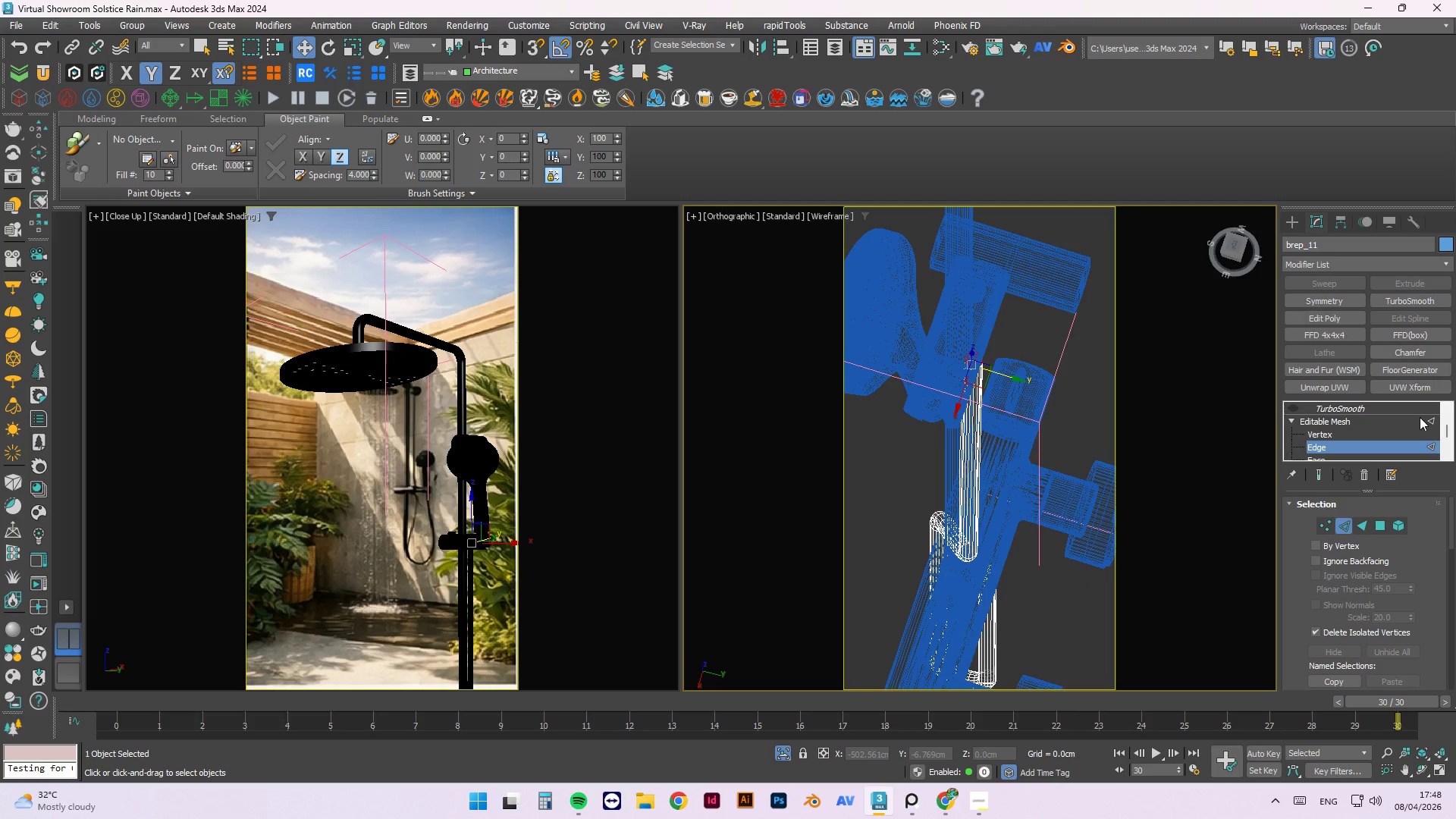 
left_click([1431, 419])
 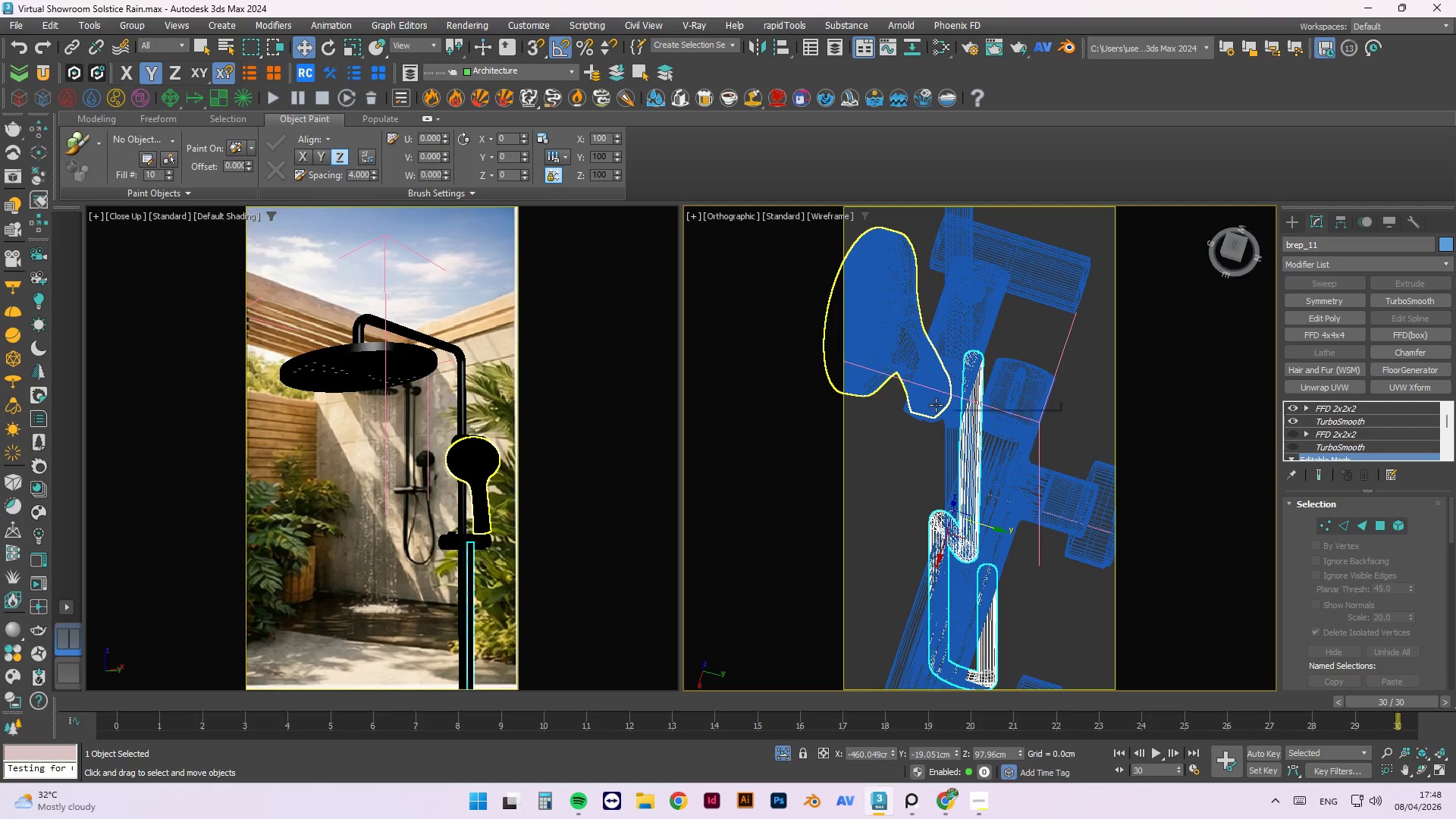 
wait(5.3)
 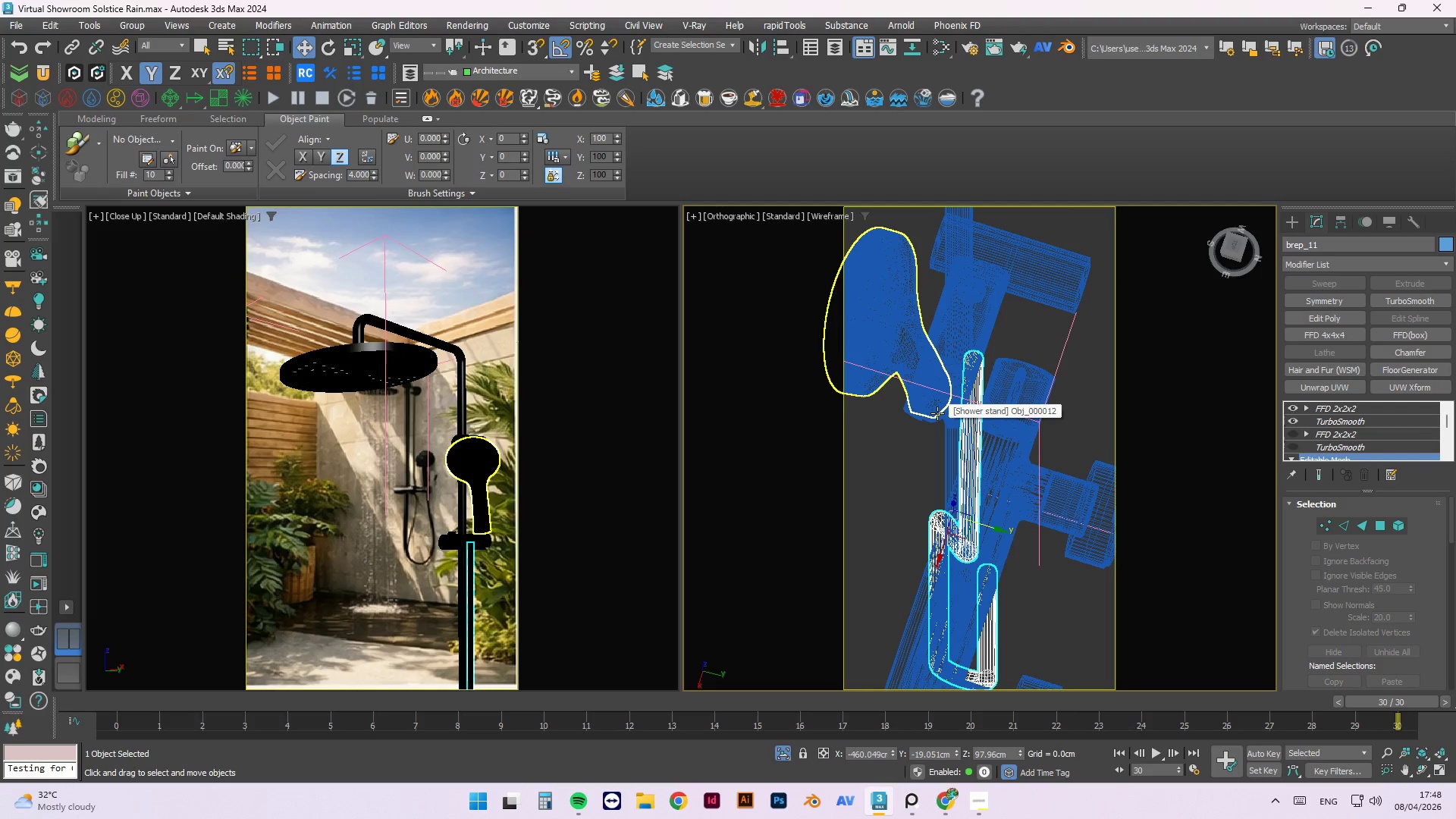 
hold_key(key=AltLeft, duration=1.5)
 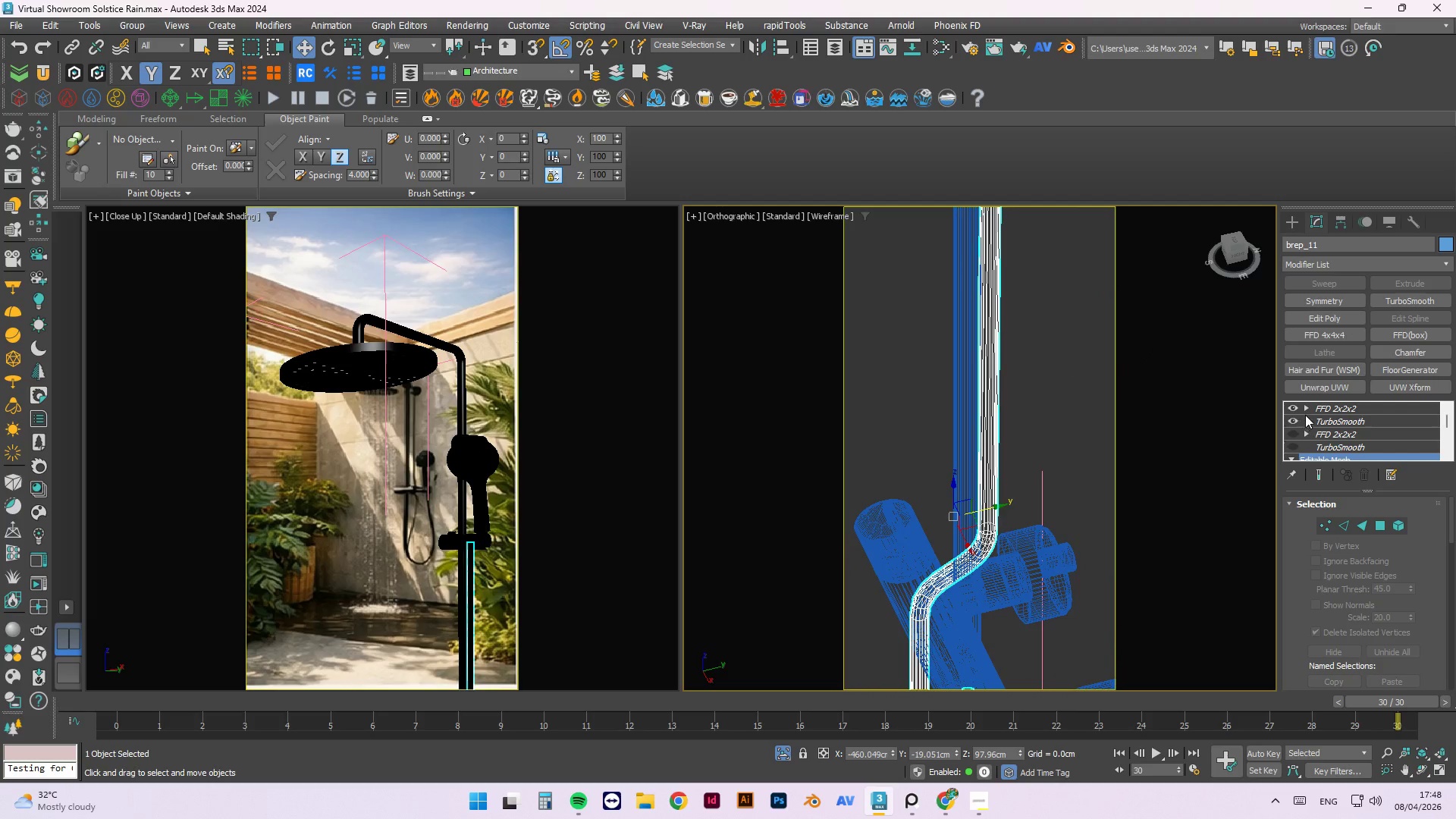 
key(Alt+AltLeft)
 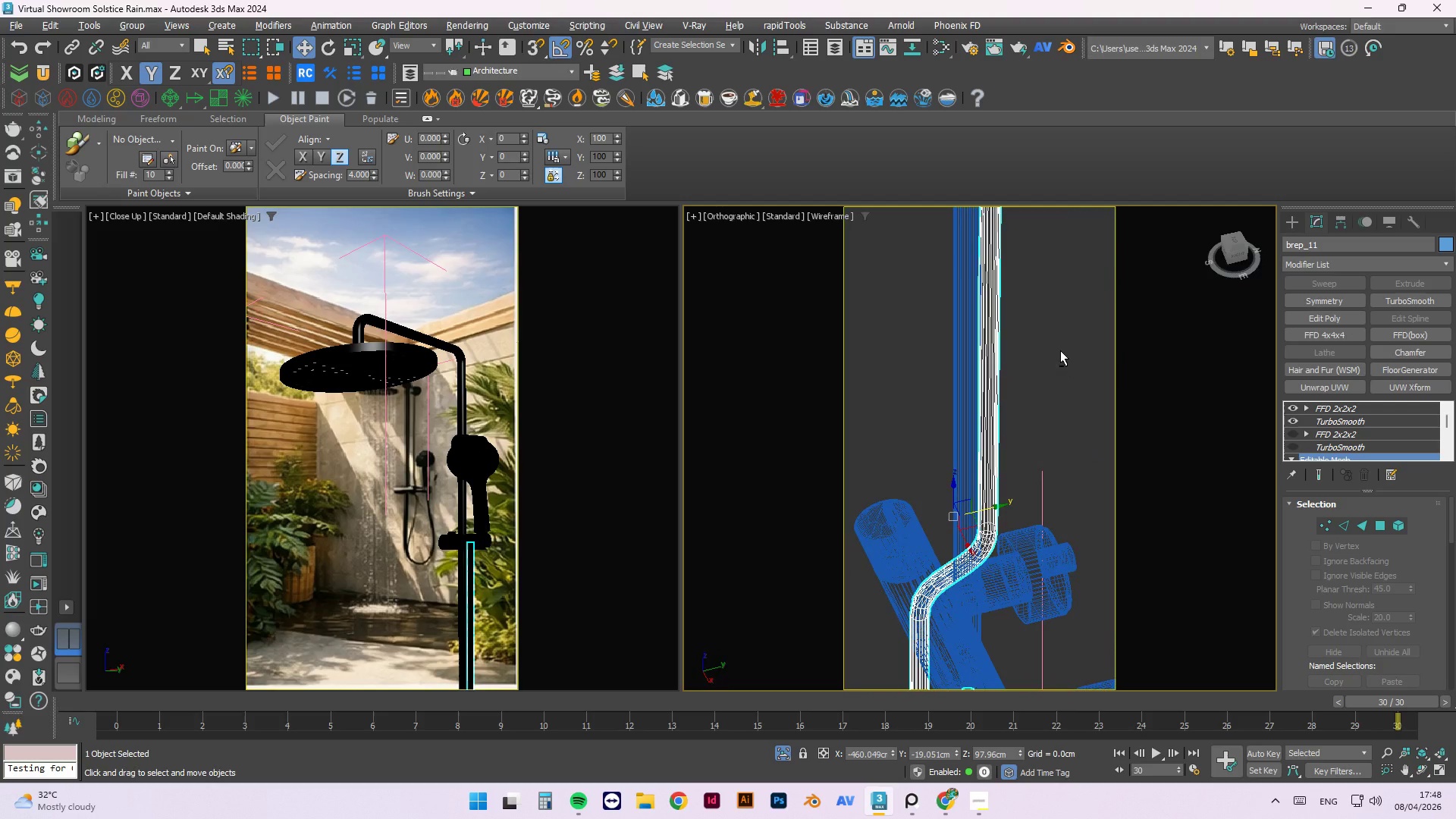 
key(Alt+AltLeft)
 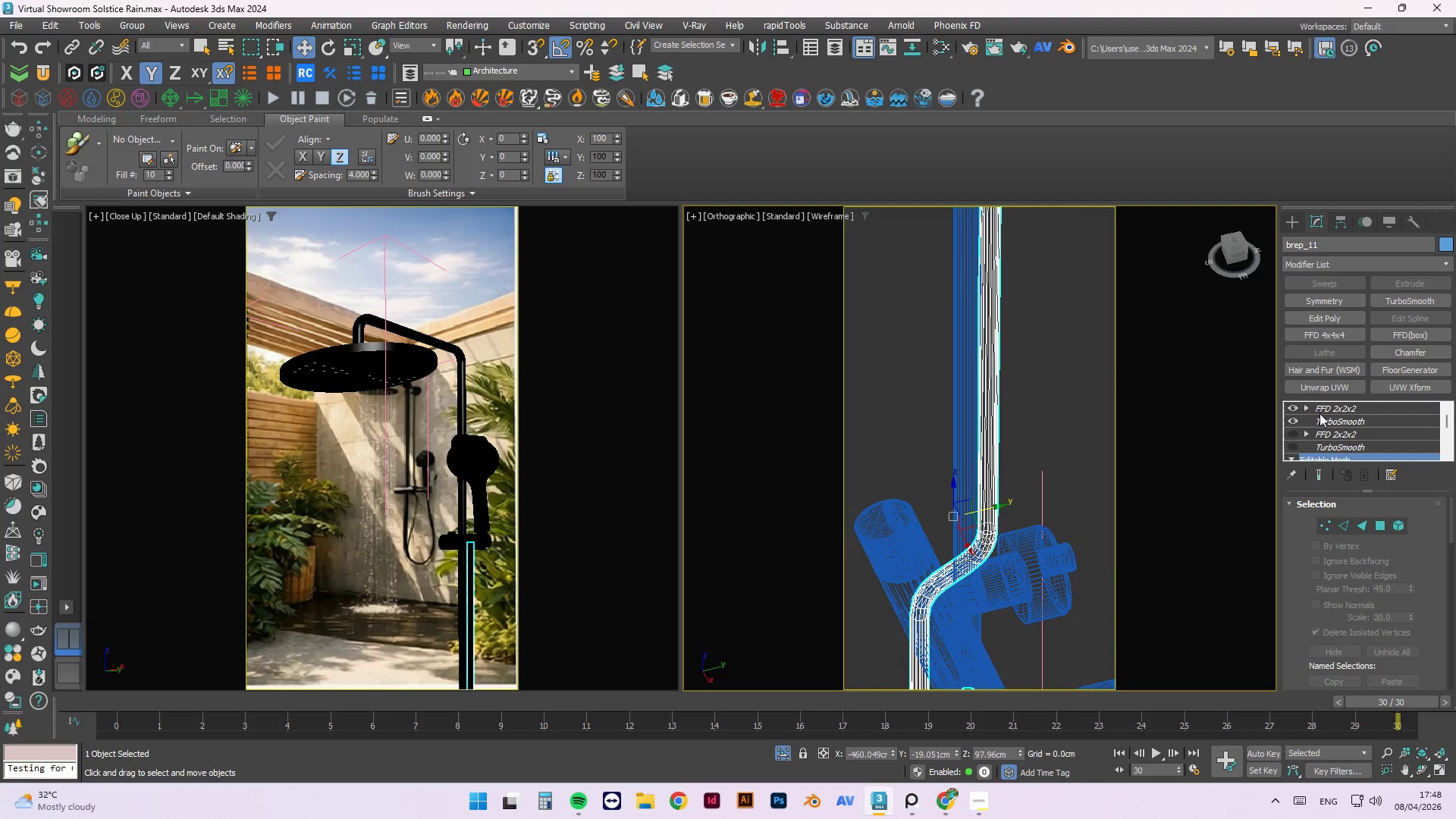 
left_click([1325, 409])
 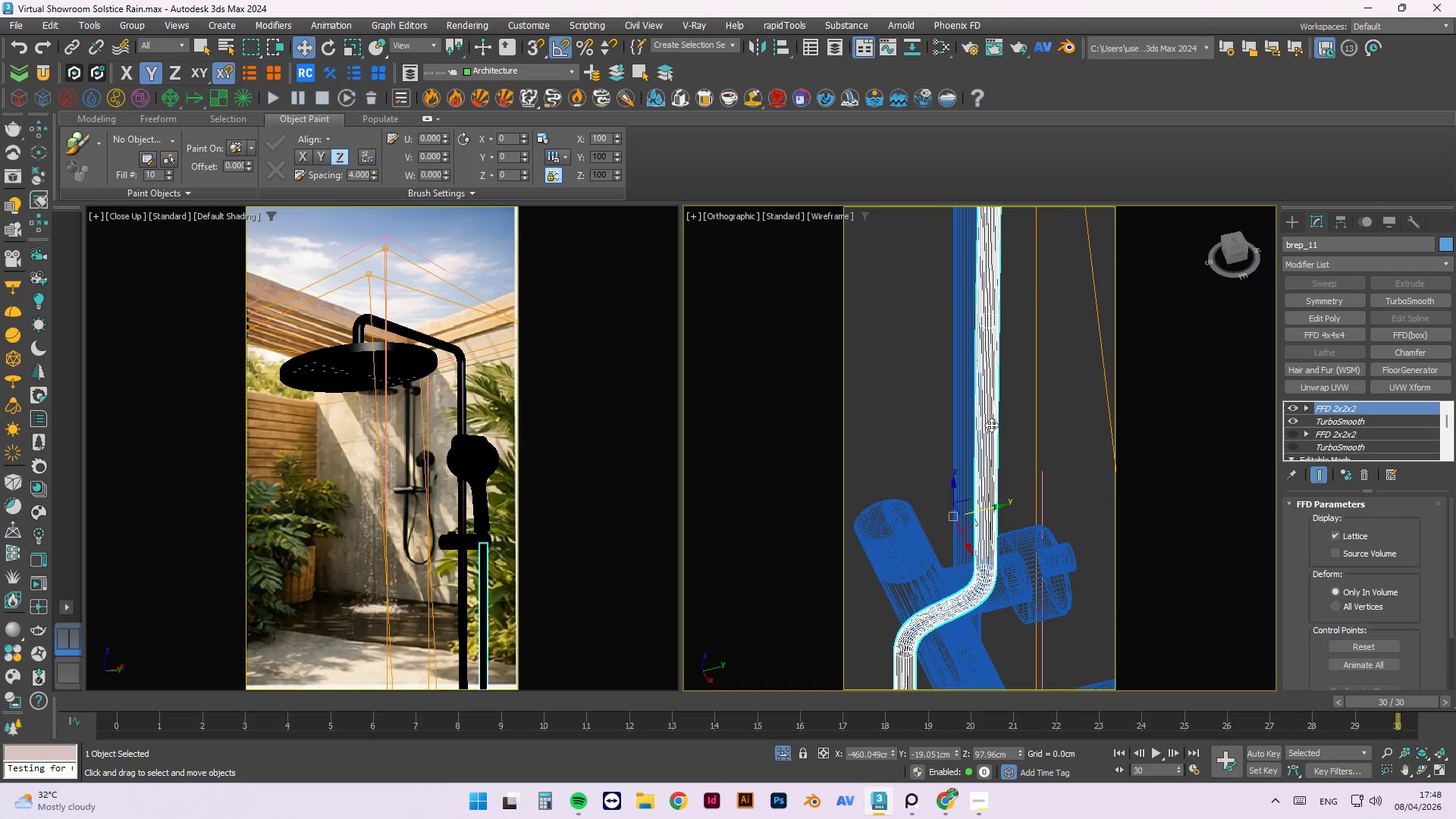 
hold_key(key=AltLeft, duration=0.7)
 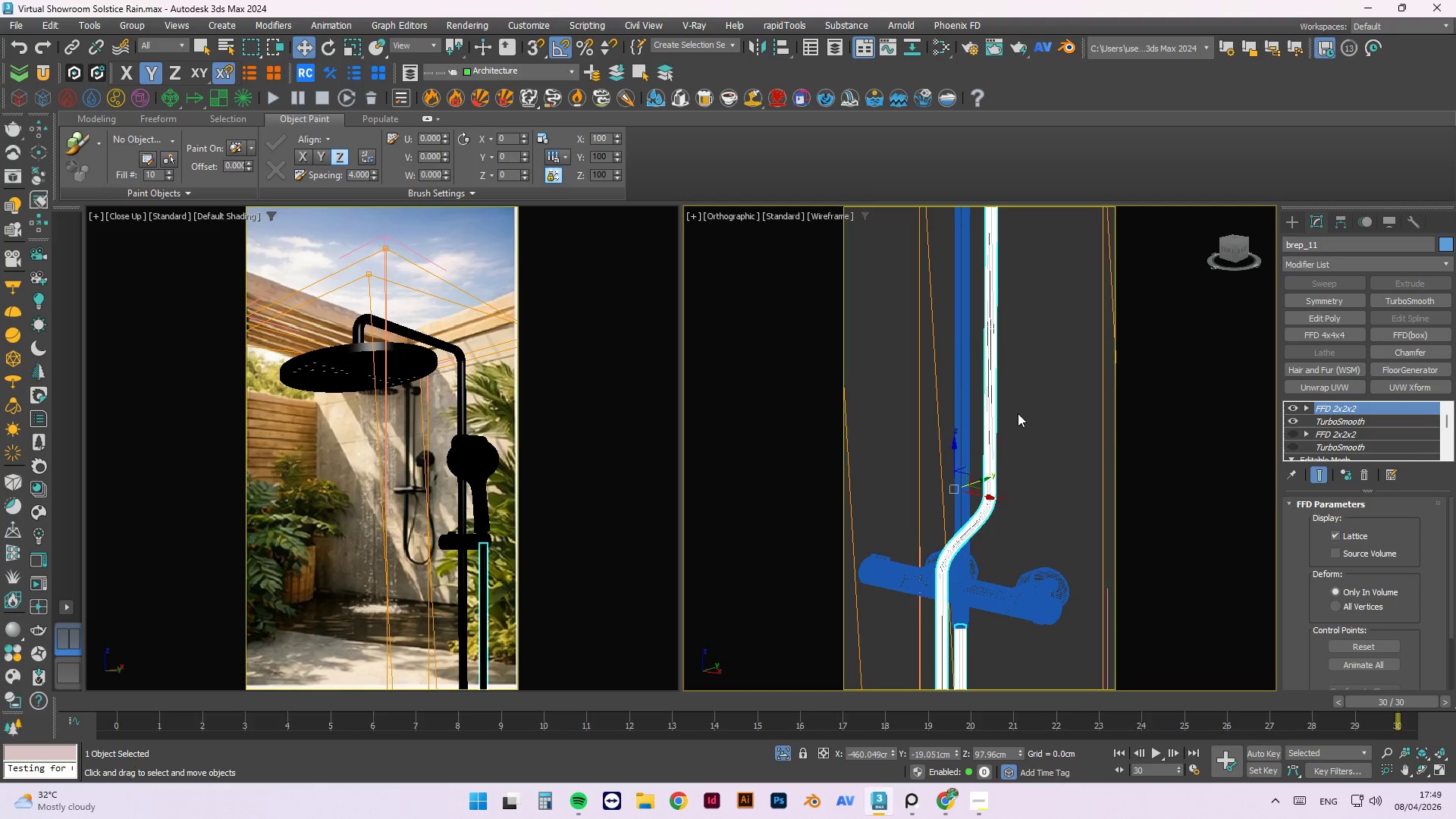 
scroll: coordinate [984, 442], scroll_direction: down, amount: 2.0
 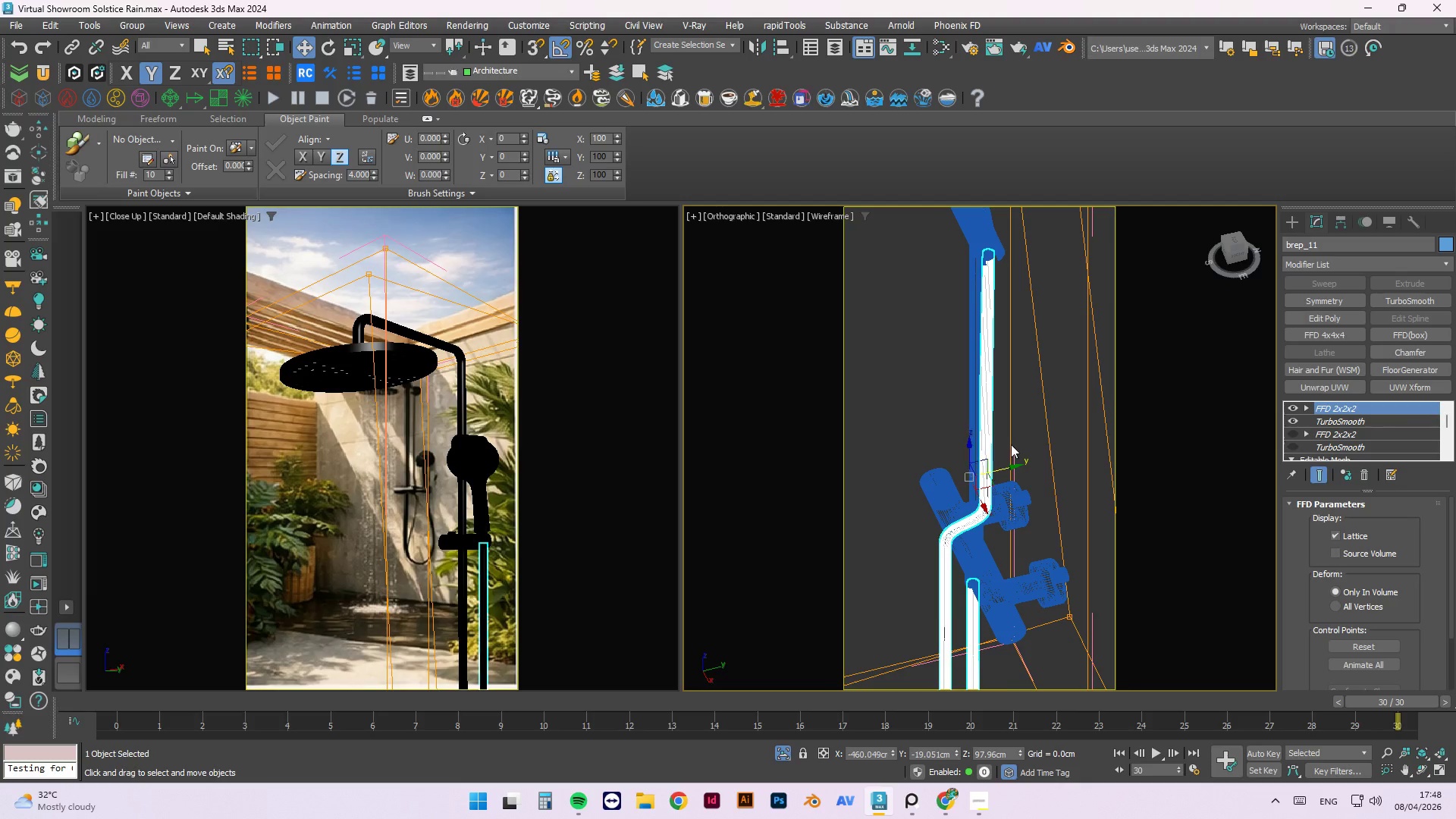 
scroll: coordinate [957, 573], scroll_direction: none, amount: 0.0
 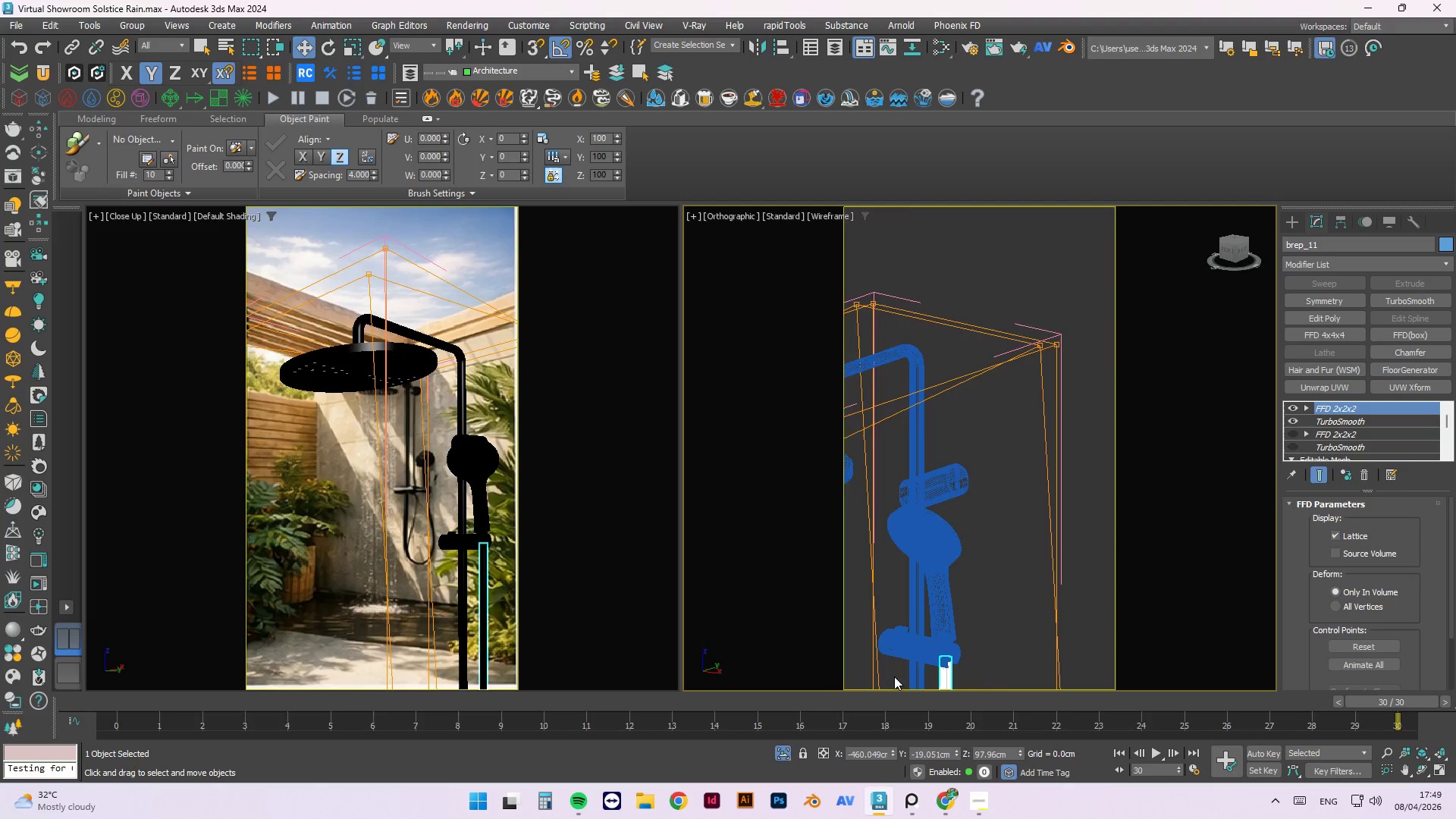 
hold_key(key=AltLeft, duration=1.5)
 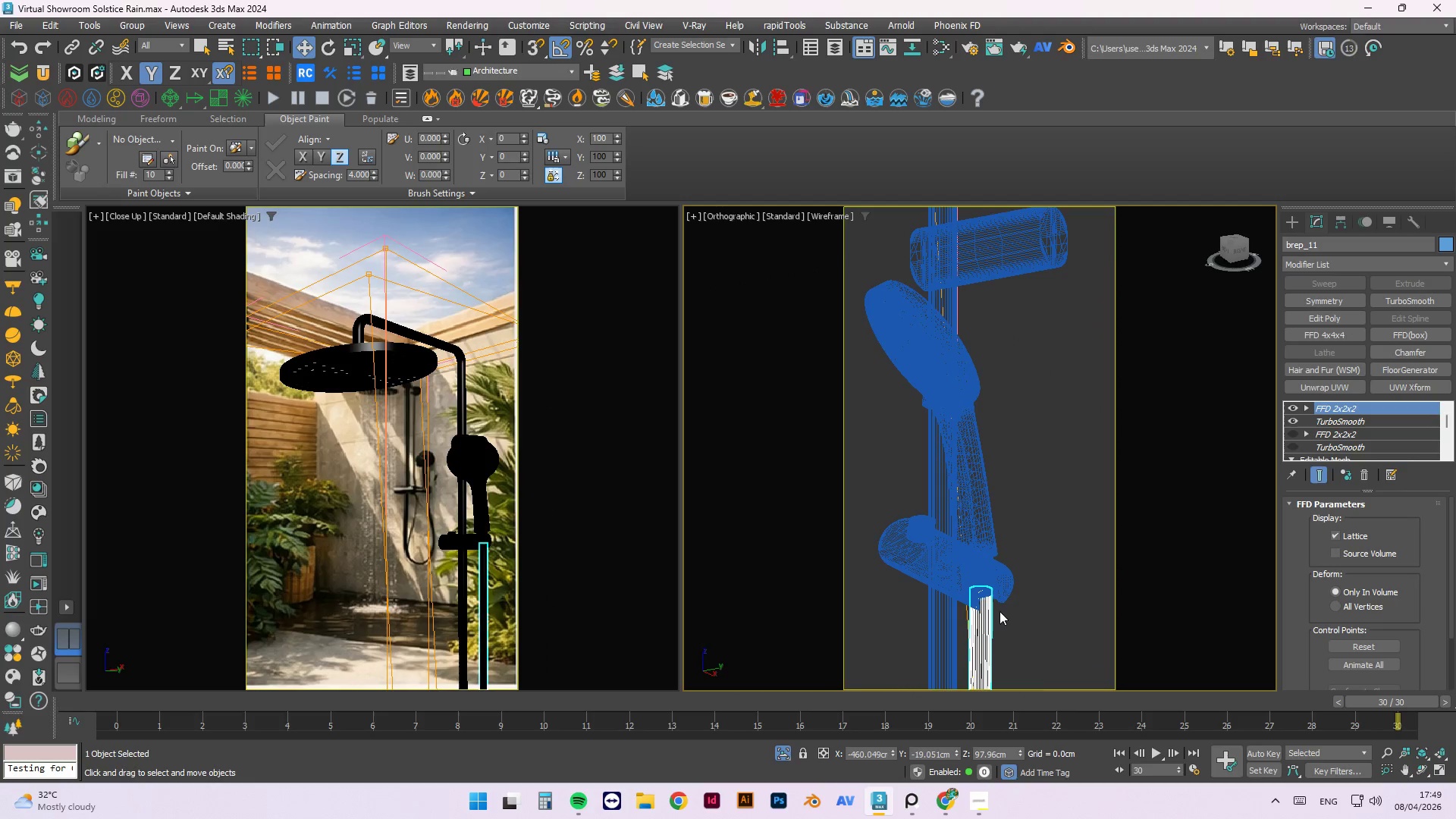 
scroll: coordinate [971, 572], scroll_direction: none, amount: 0.0
 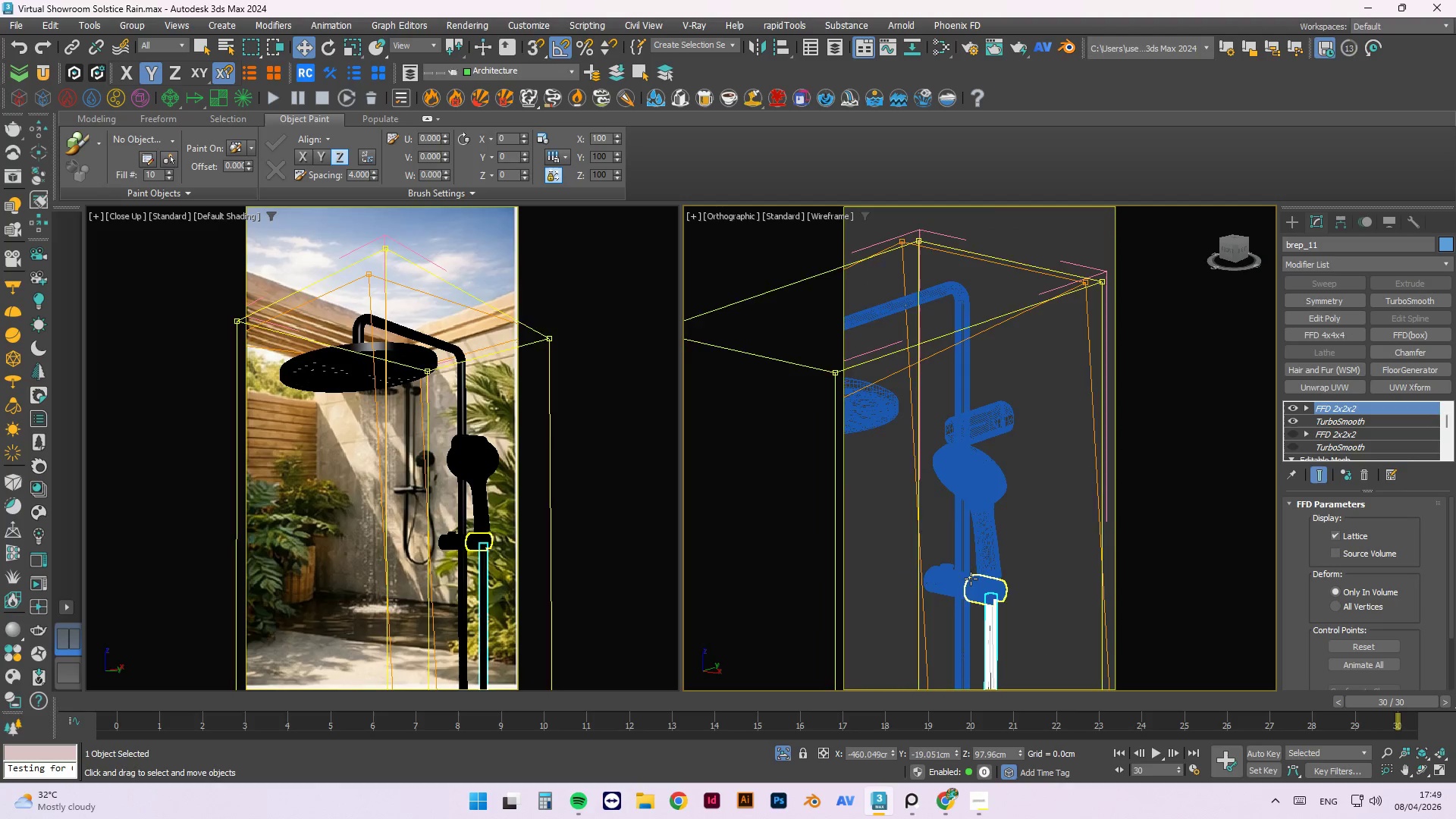 
key(Alt+AltLeft)
 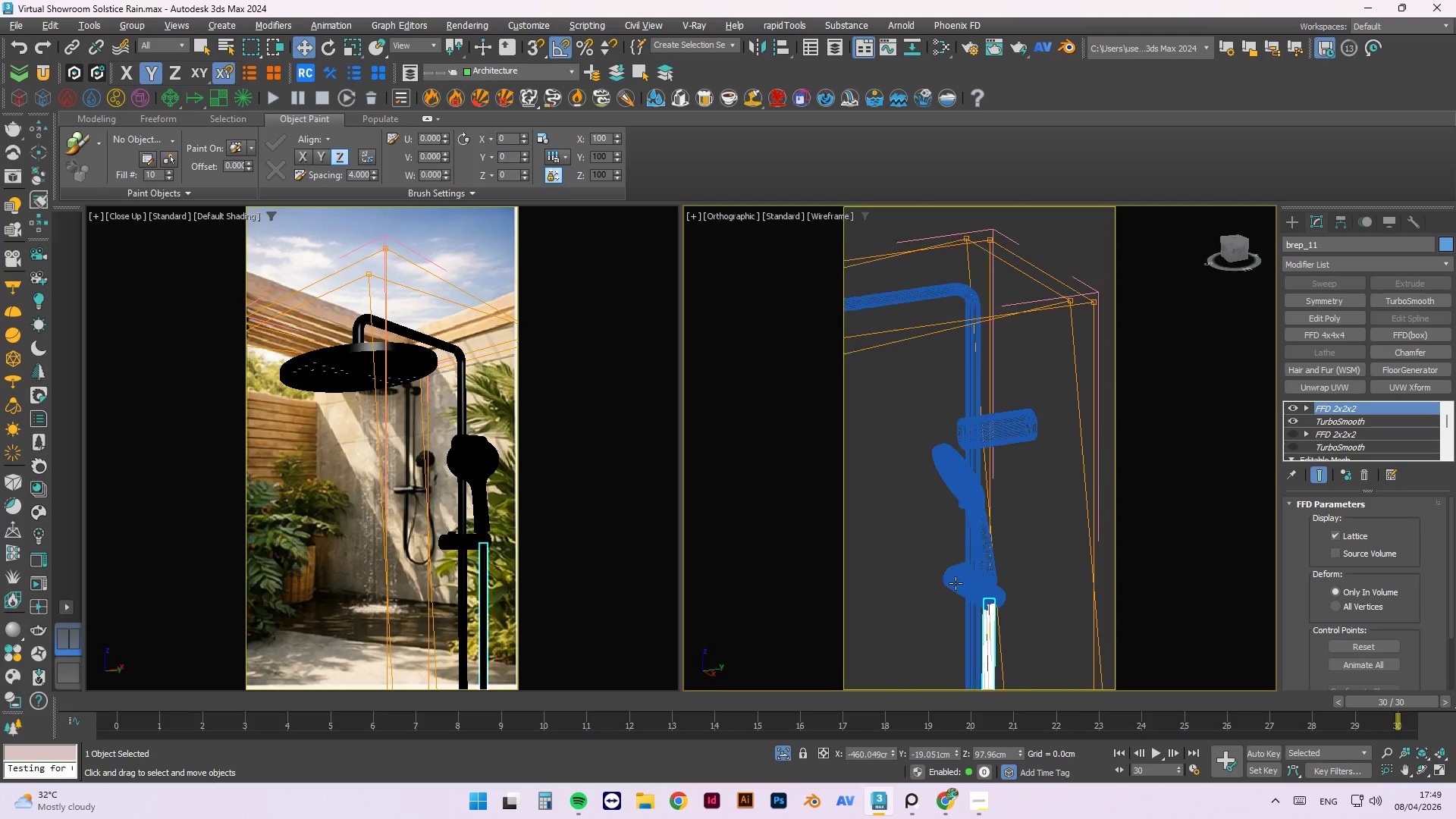 
key(Alt+AltLeft)
 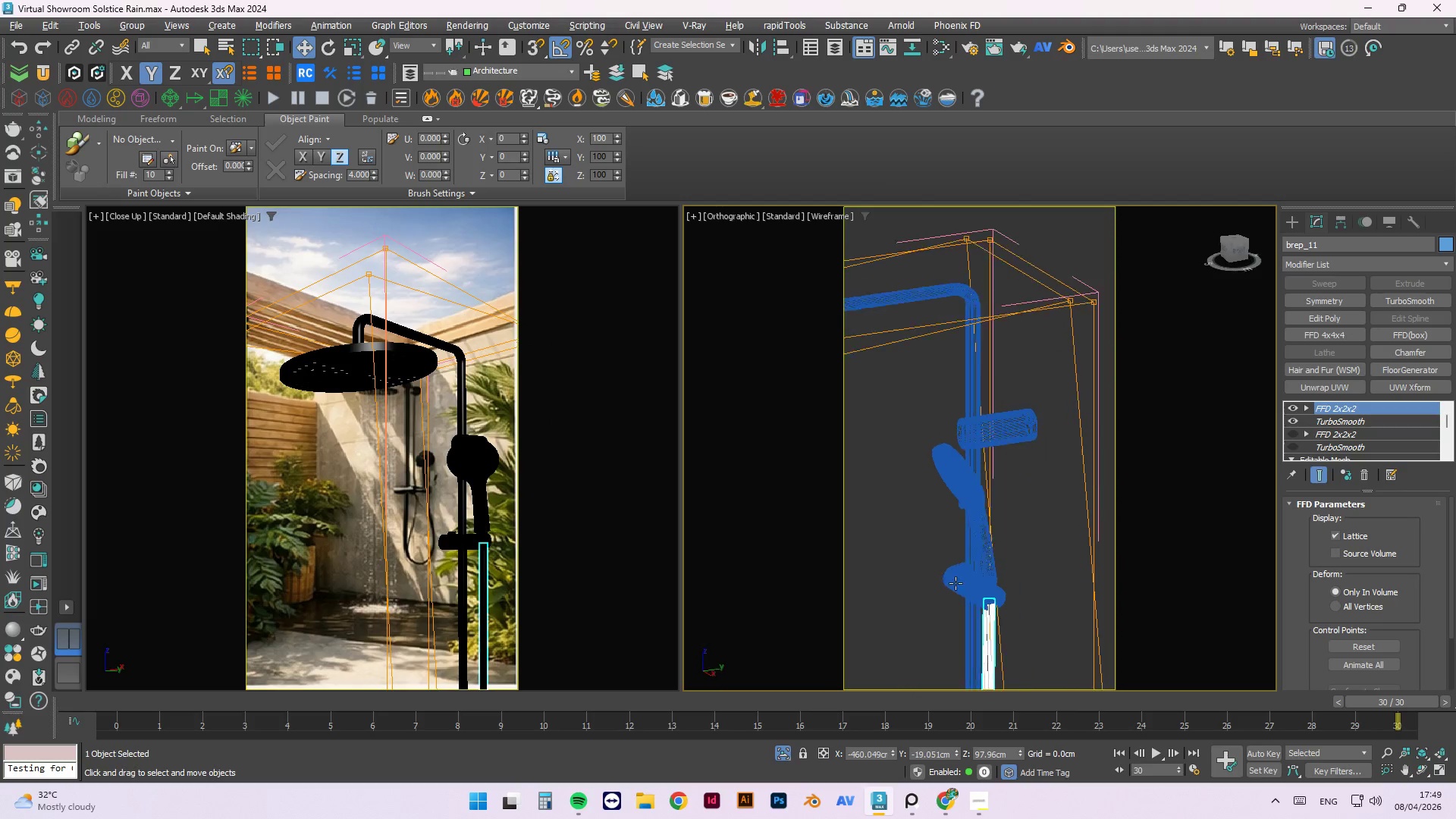 
key(Alt+AltLeft)
 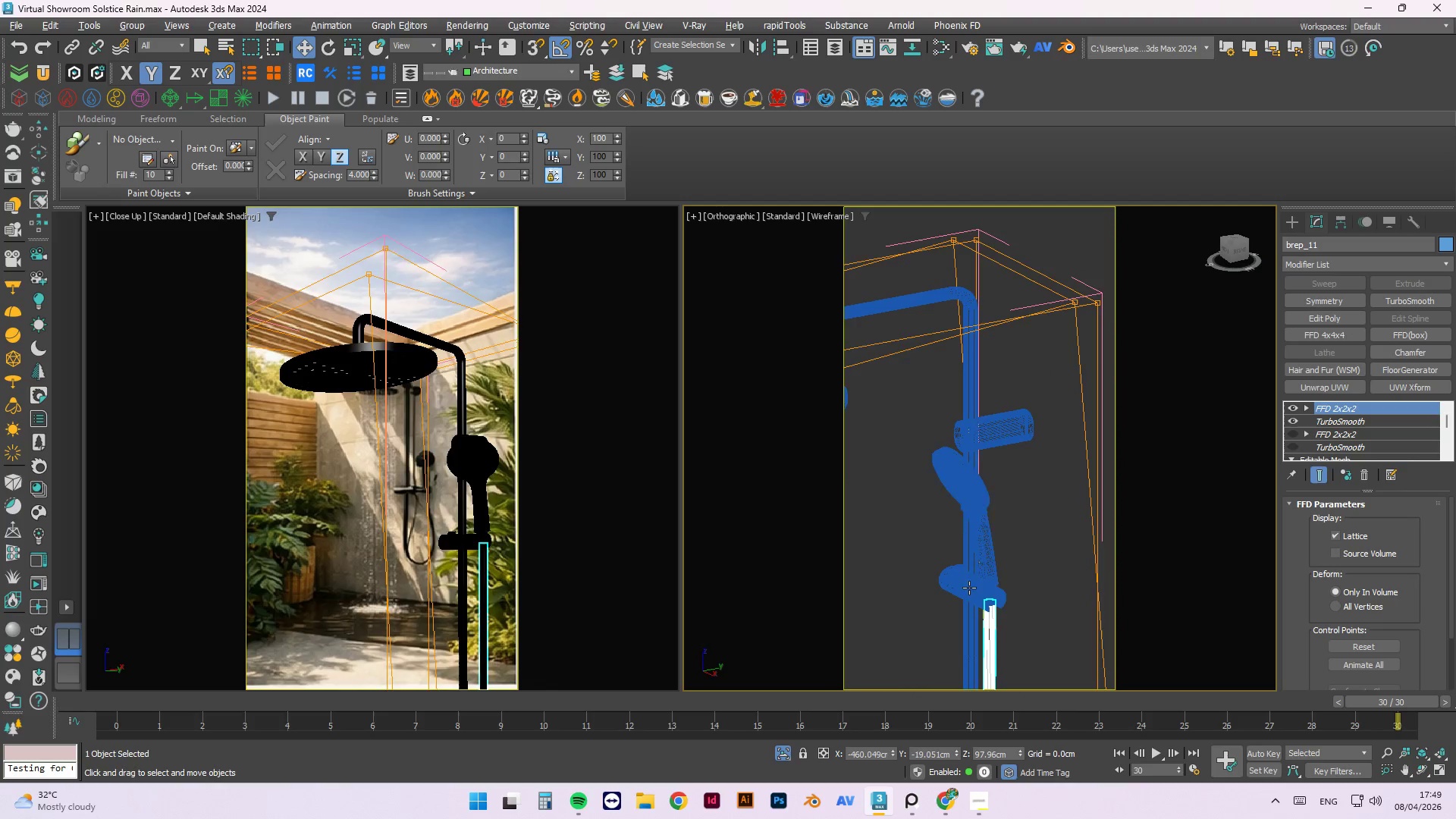 
key(Alt+AltLeft)
 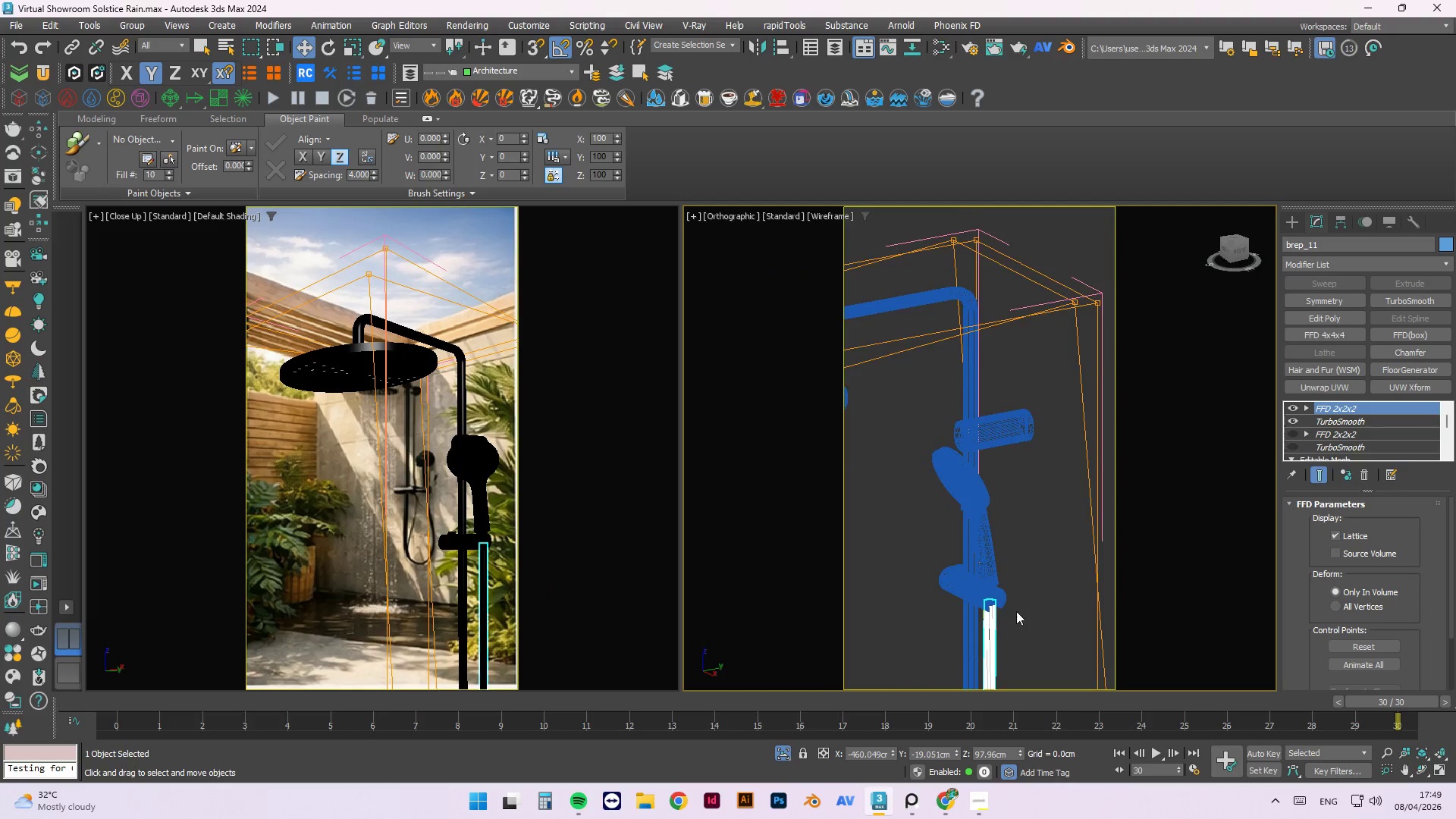 
scroll: coordinate [999, 613], scroll_direction: up, amount: 2.0
 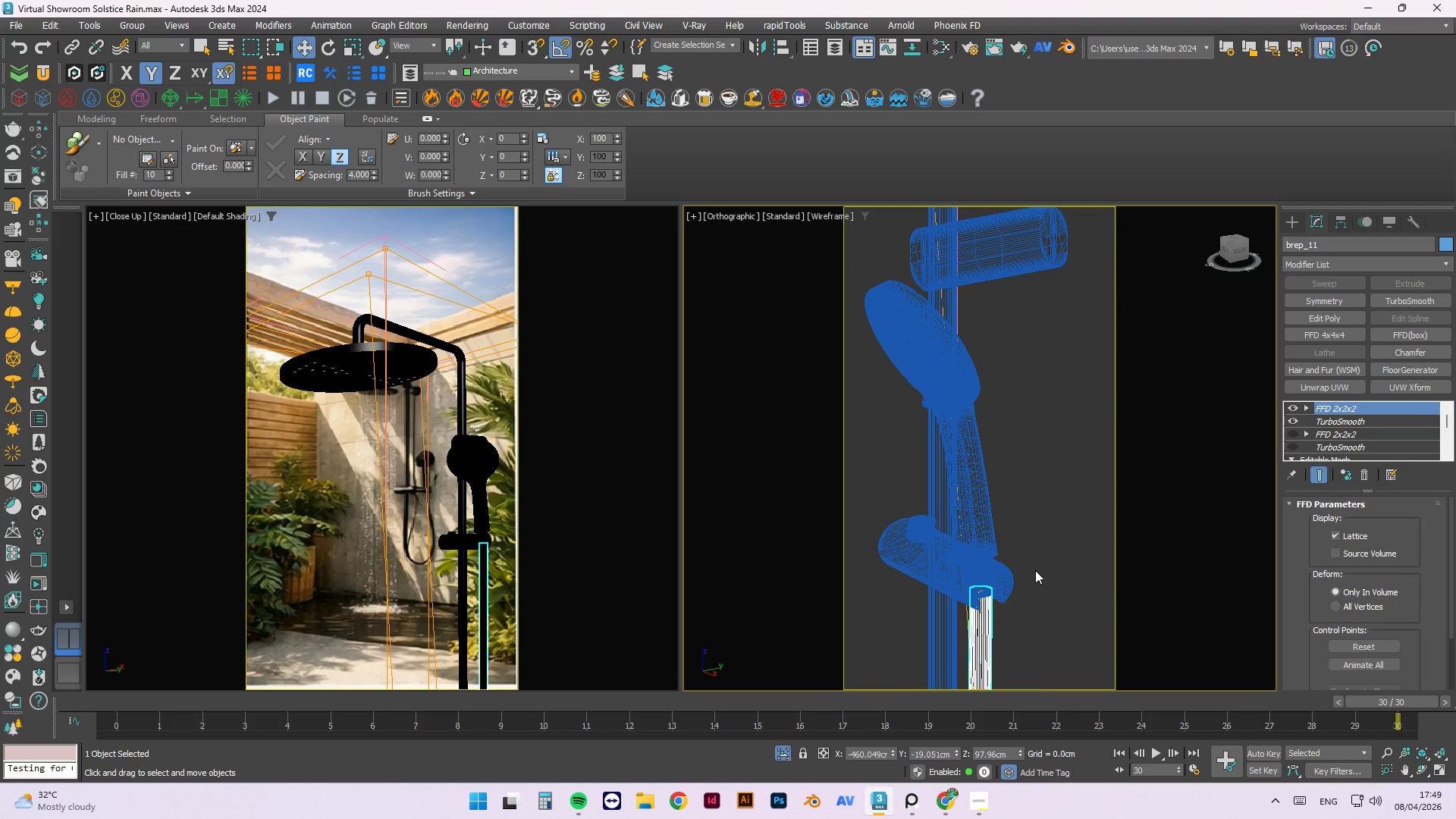 
left_click([1035, 570])
 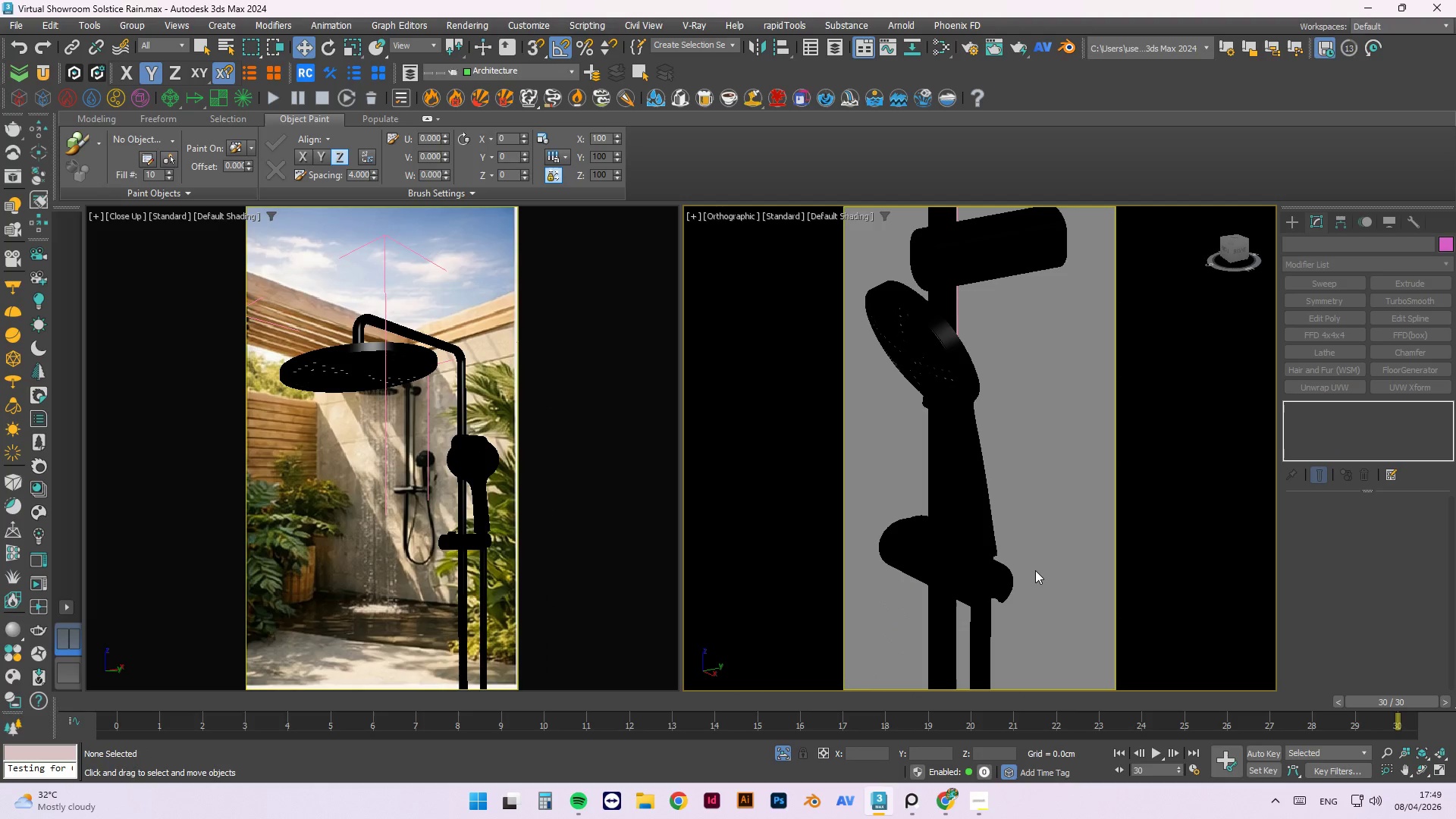 
key(F3)
 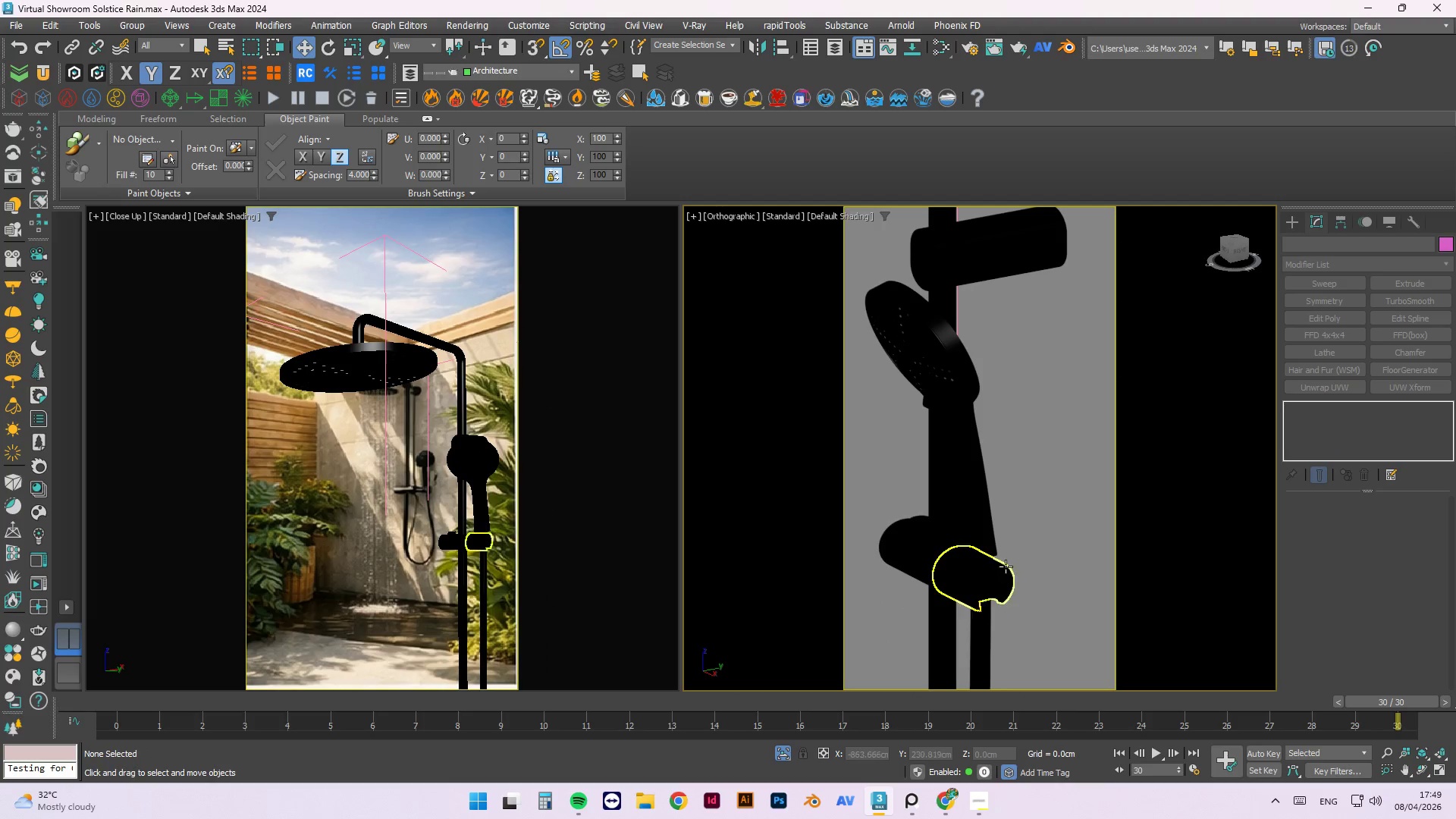 
scroll: coordinate [1006, 566], scroll_direction: down, amount: 1.0
 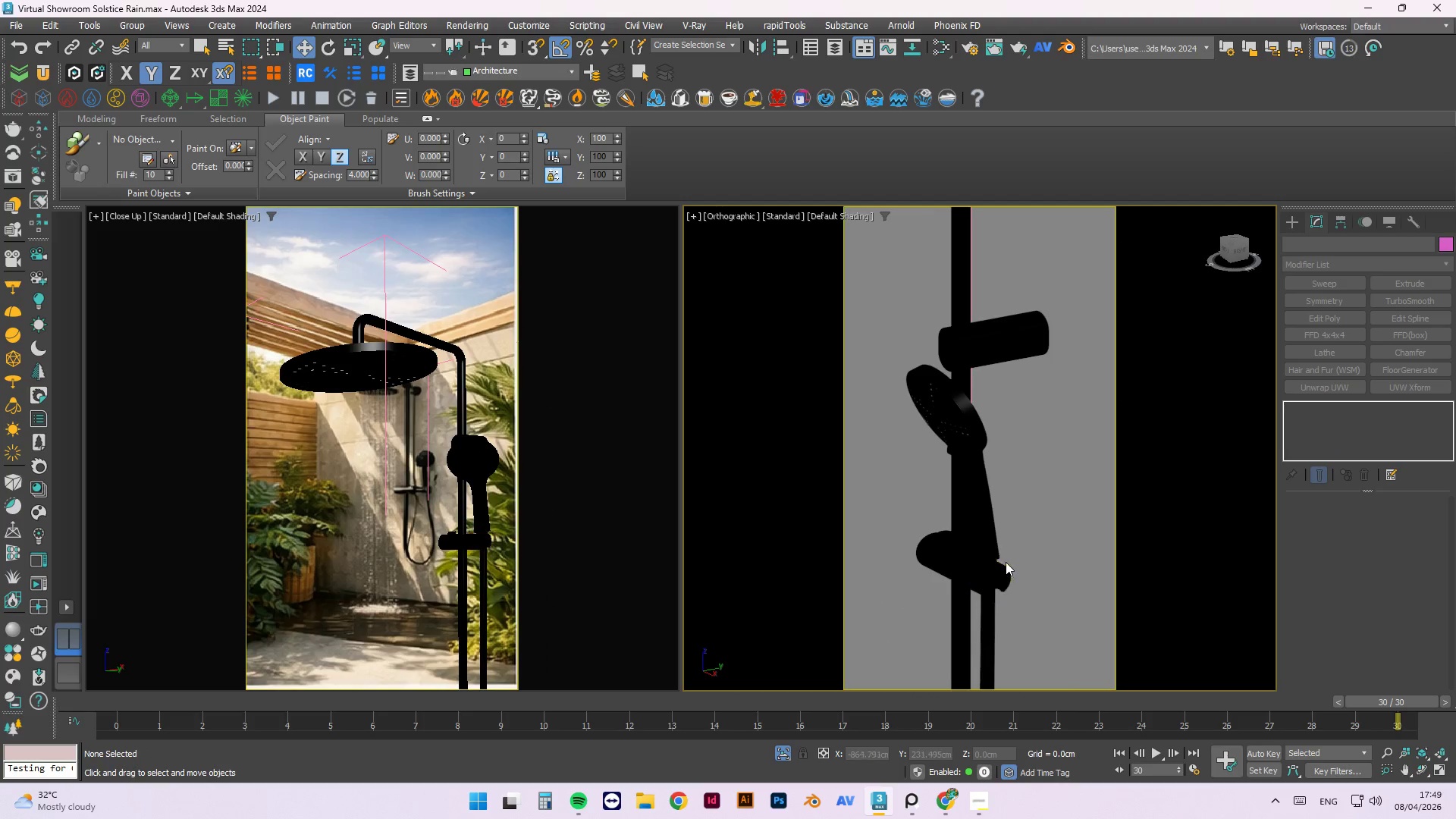 
key(F4)
 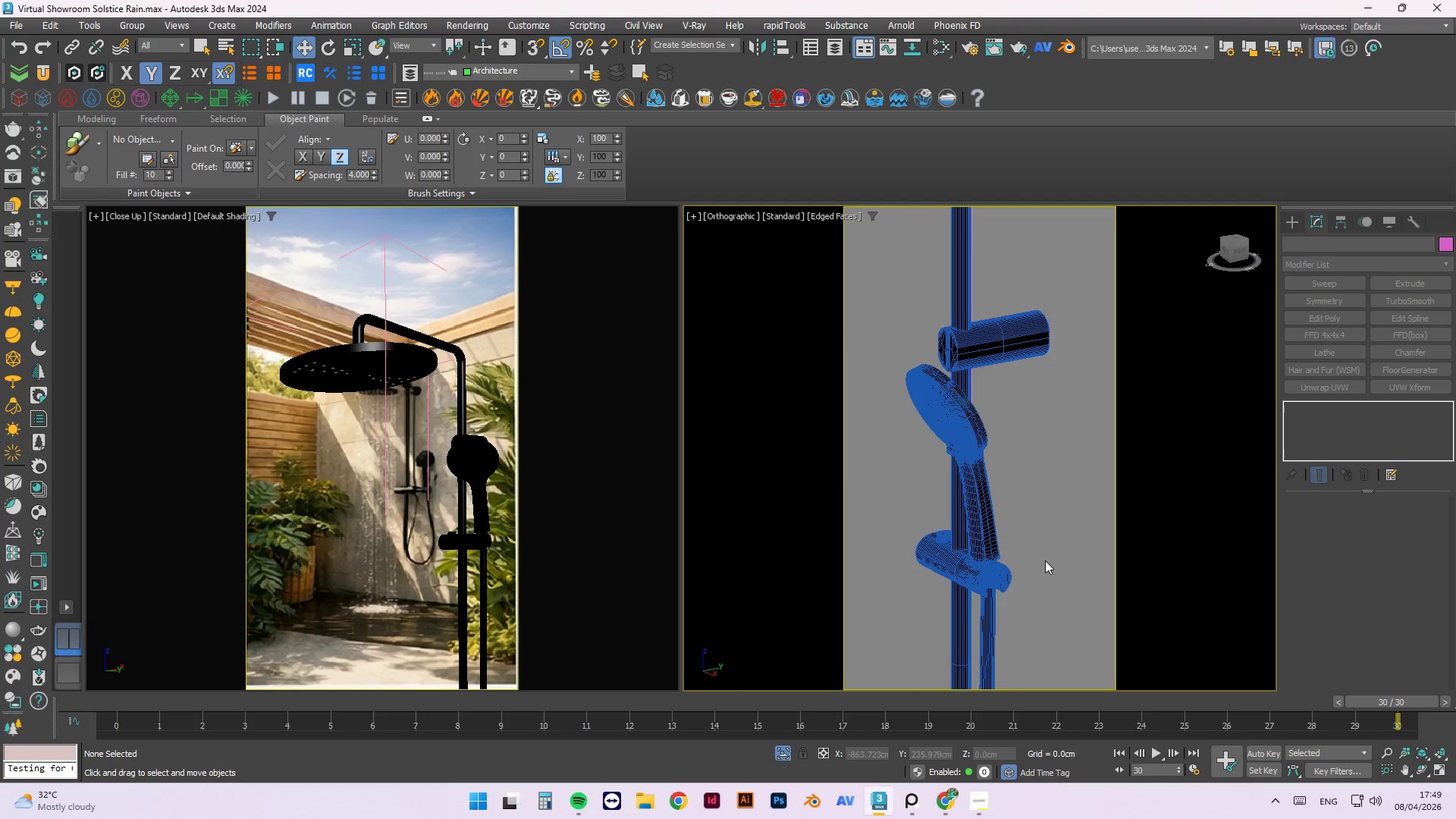 
hold_key(key=AltLeft, duration=0.52)
 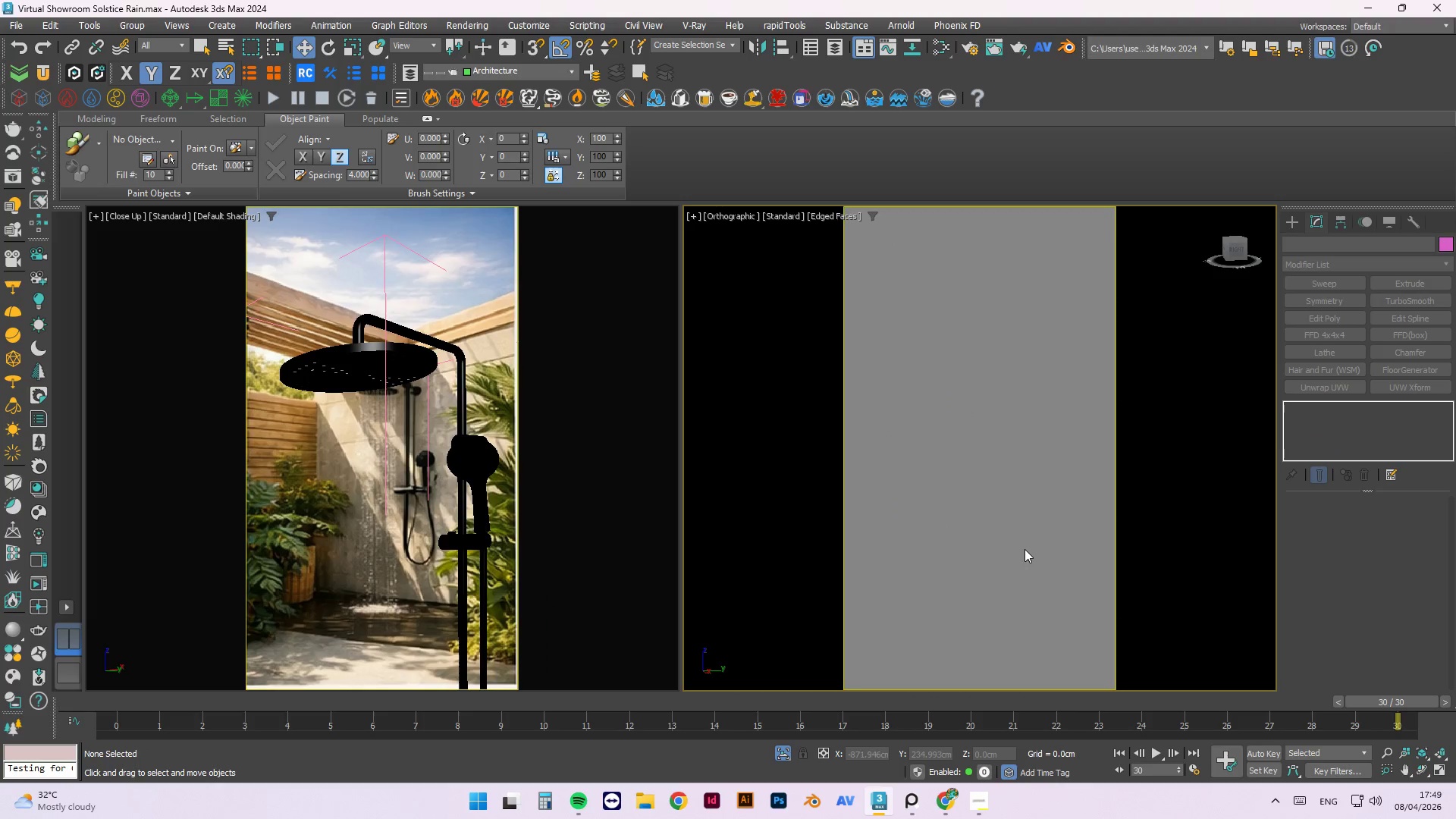 
scroll: coordinate [1026, 550], scroll_direction: down, amount: 7.0
 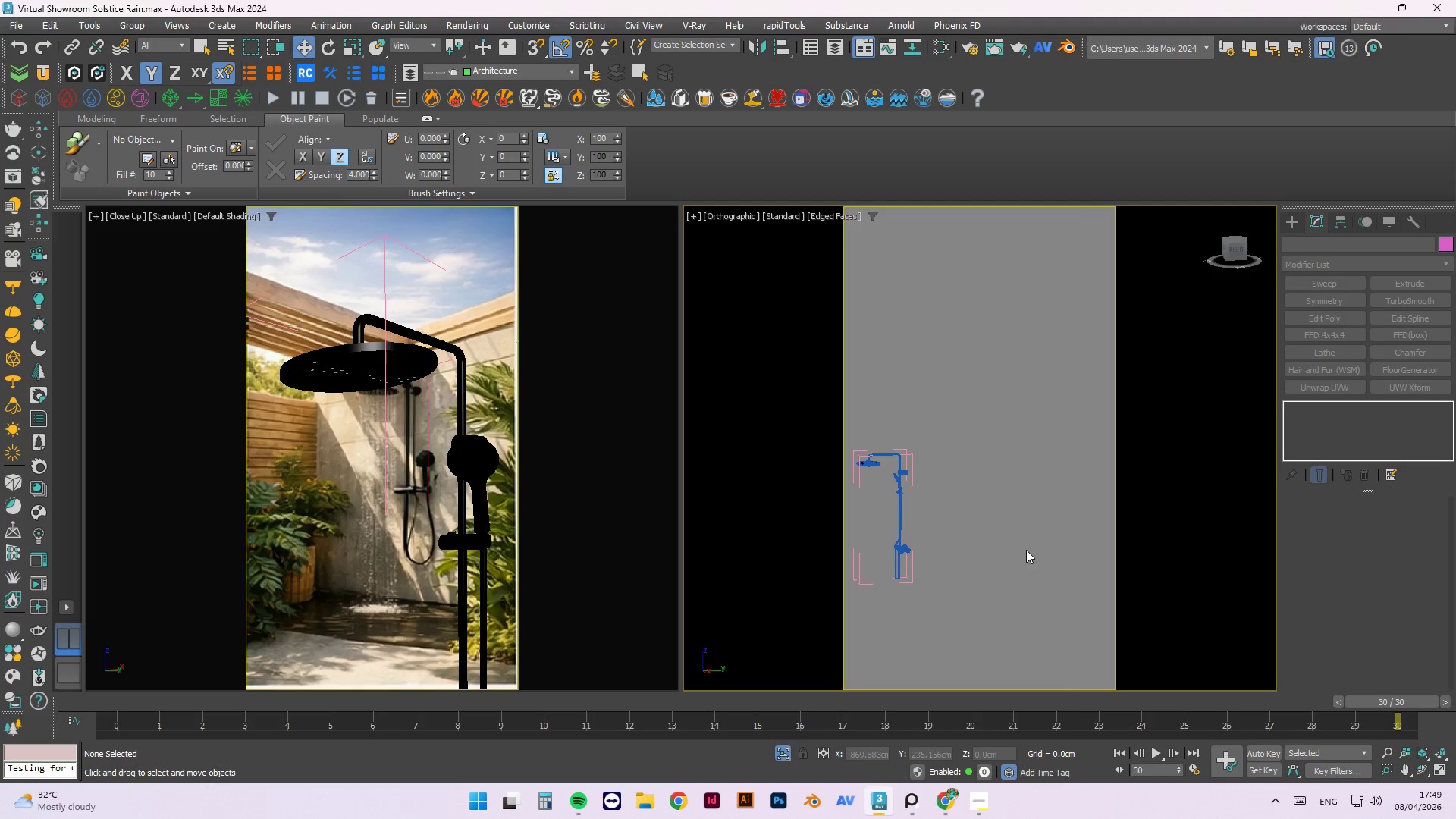 
key(P)
 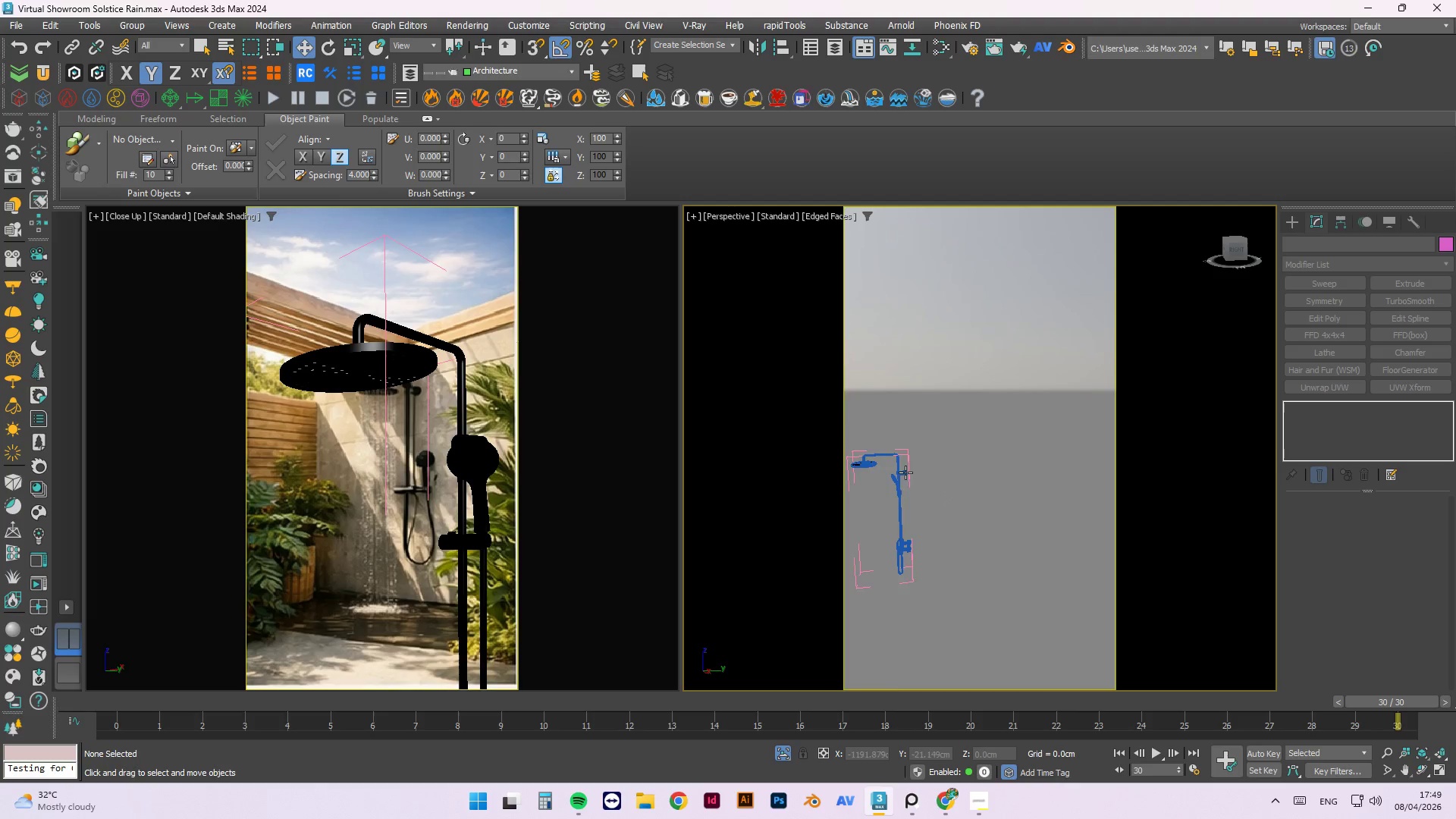 
scroll: coordinate [903, 535], scroll_direction: up, amount: 3.0
 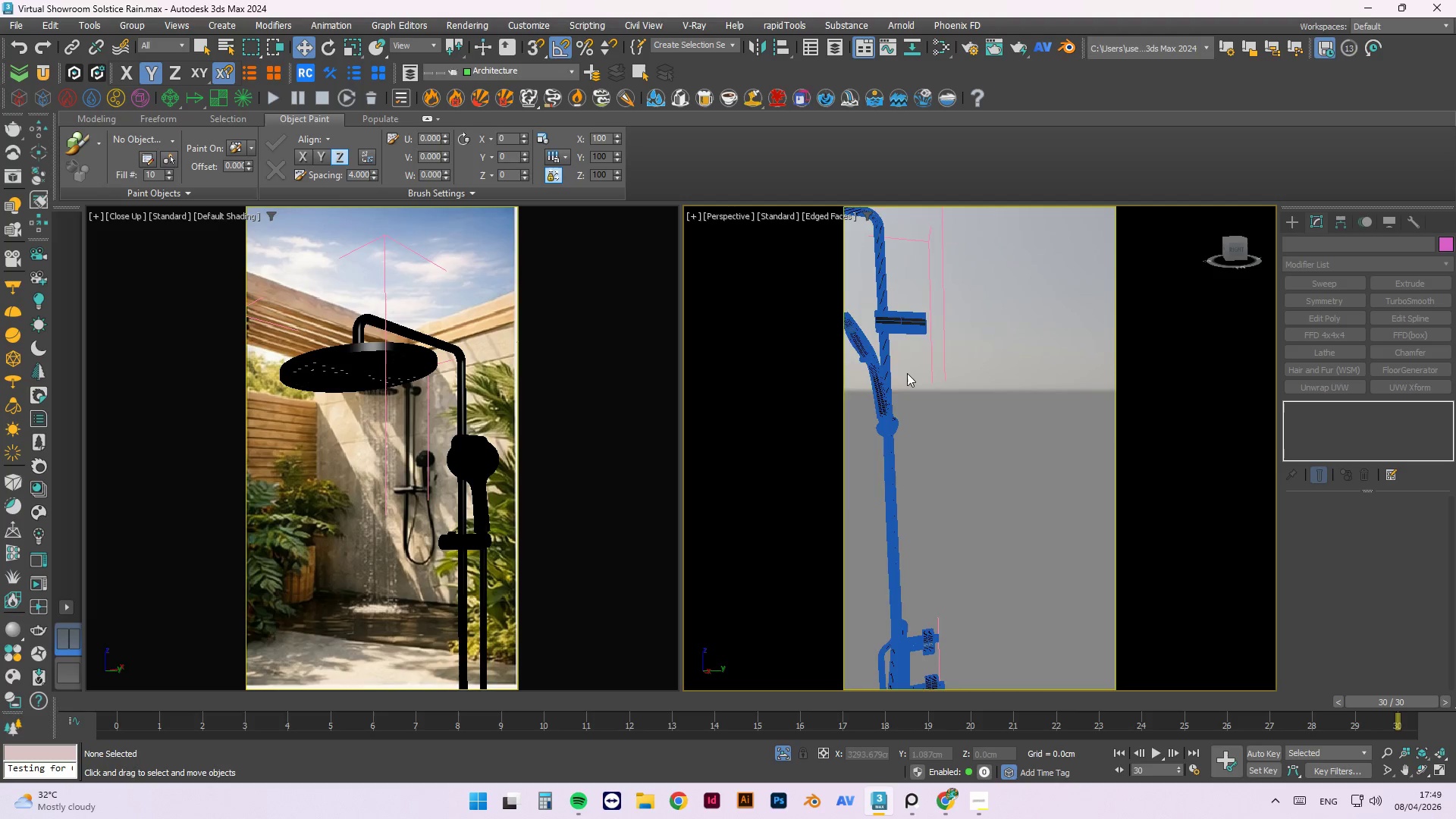 
hold_key(key=AltLeft, duration=0.64)
 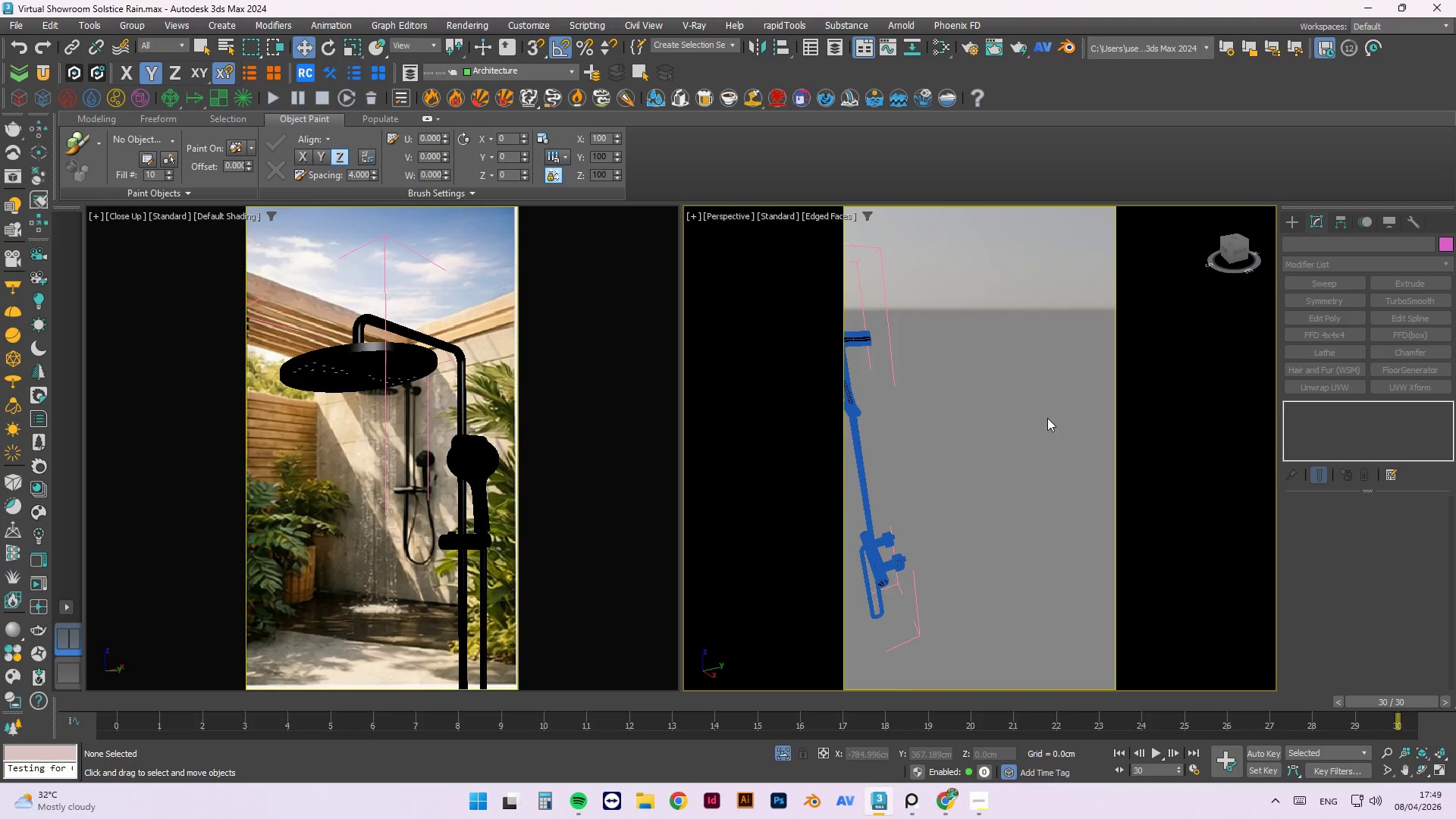 
scroll: coordinate [923, 406], scroll_direction: down, amount: 1.0
 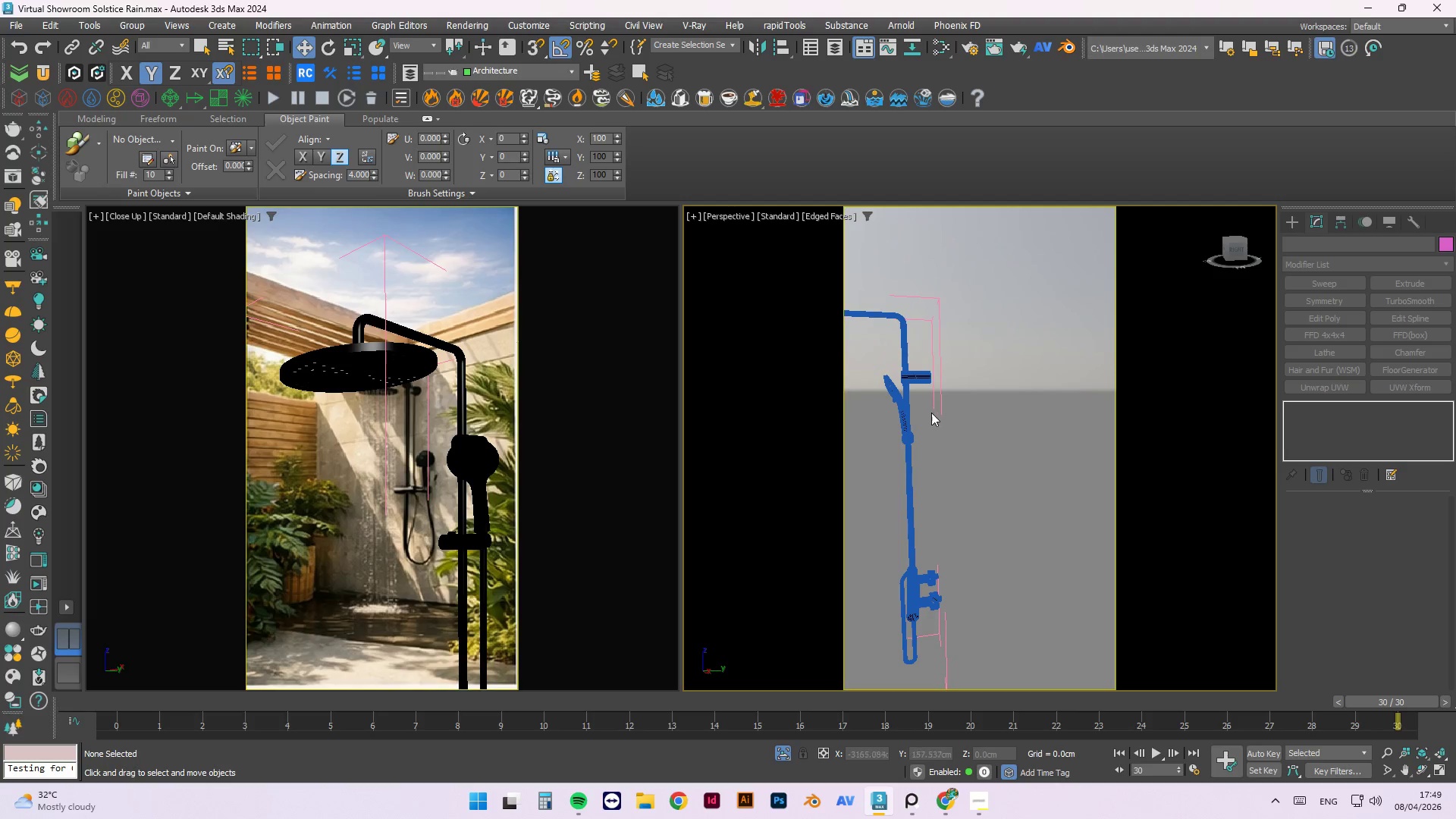 
hold_key(key=AltLeft, duration=0.92)
 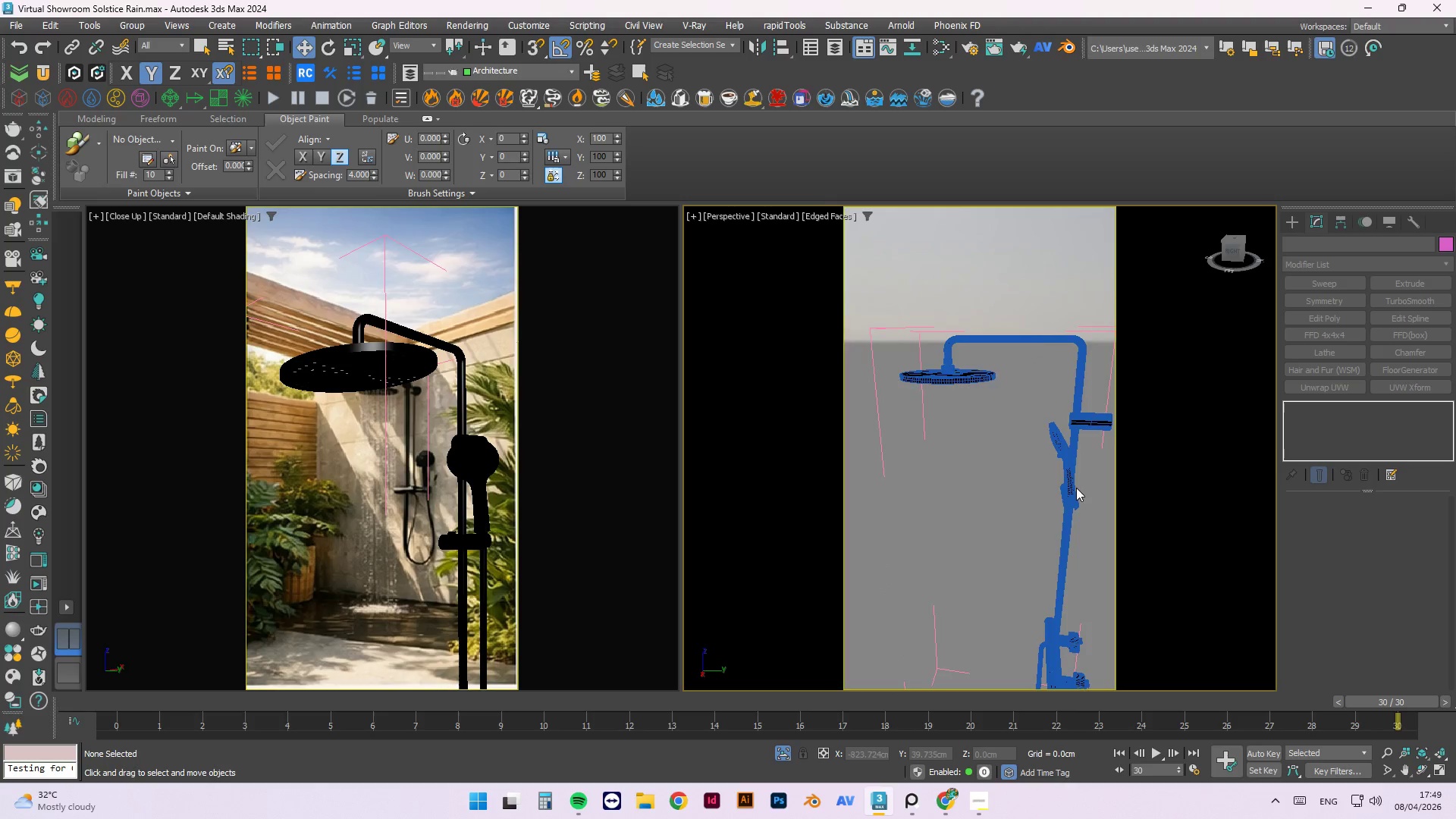 
scroll: coordinate [937, 441], scroll_direction: none, amount: 0.0
 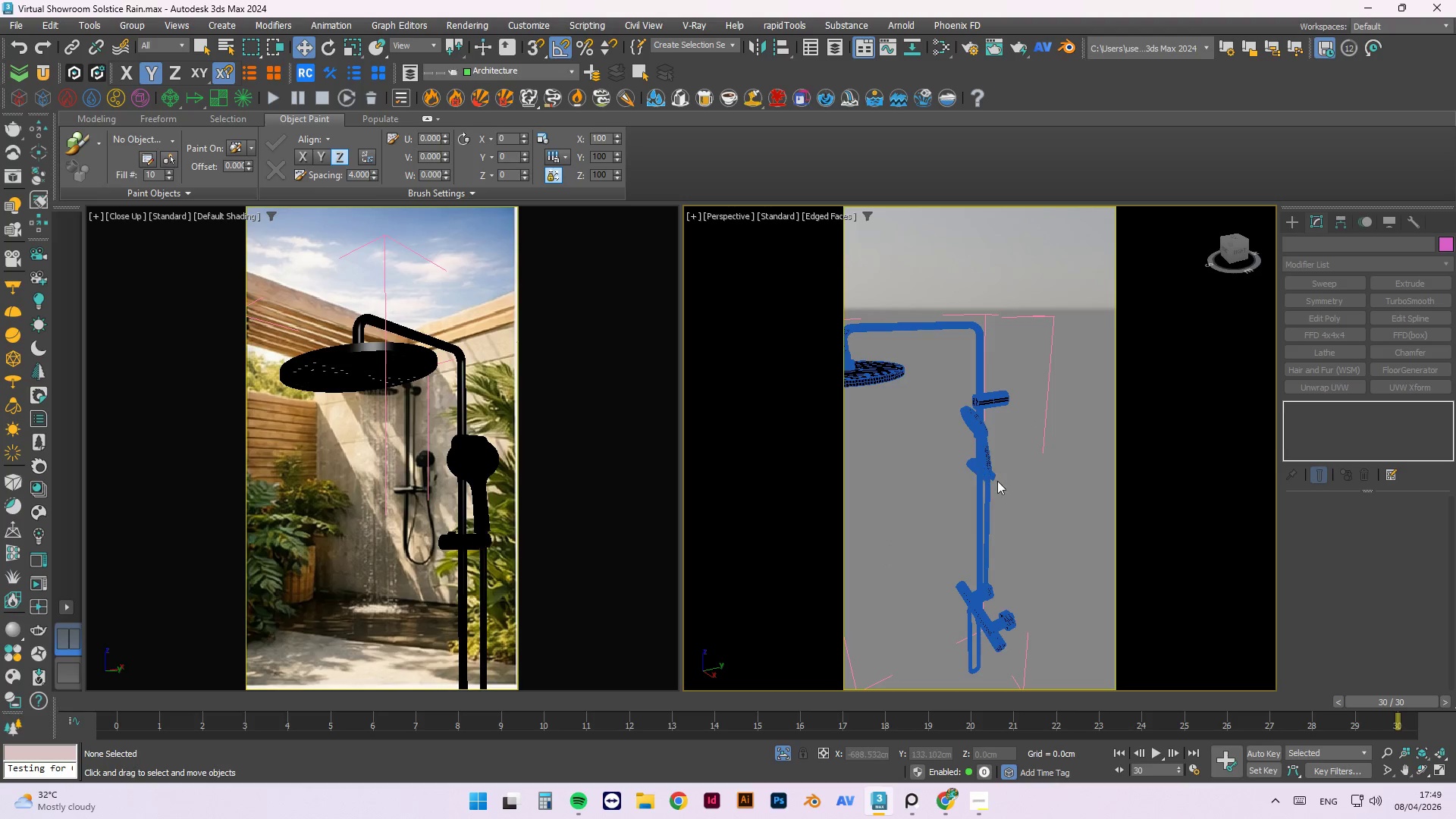 
scroll: coordinate [1021, 502], scroll_direction: up, amount: 4.0
 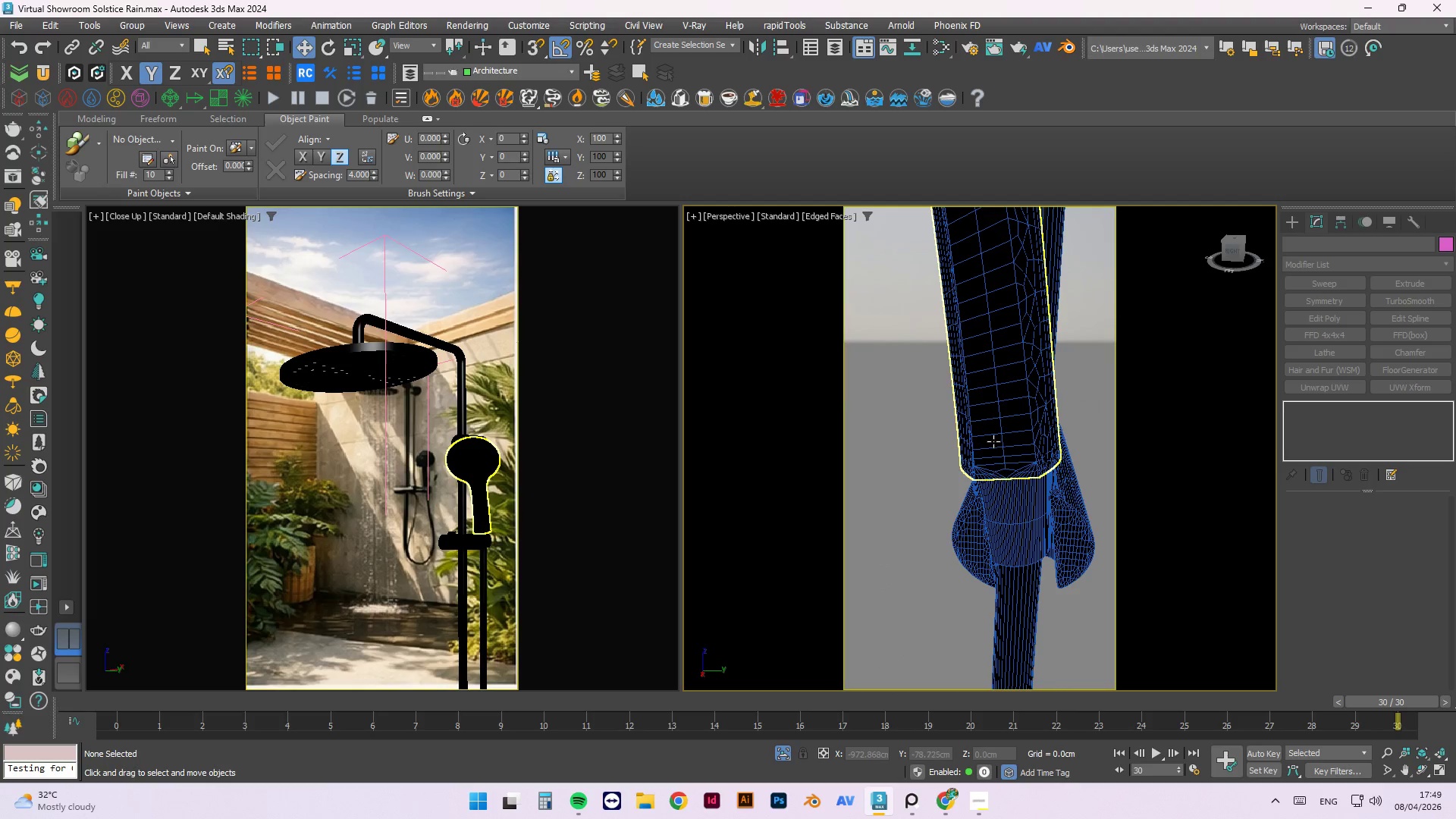 
hold_key(key=AltLeft, duration=0.95)
 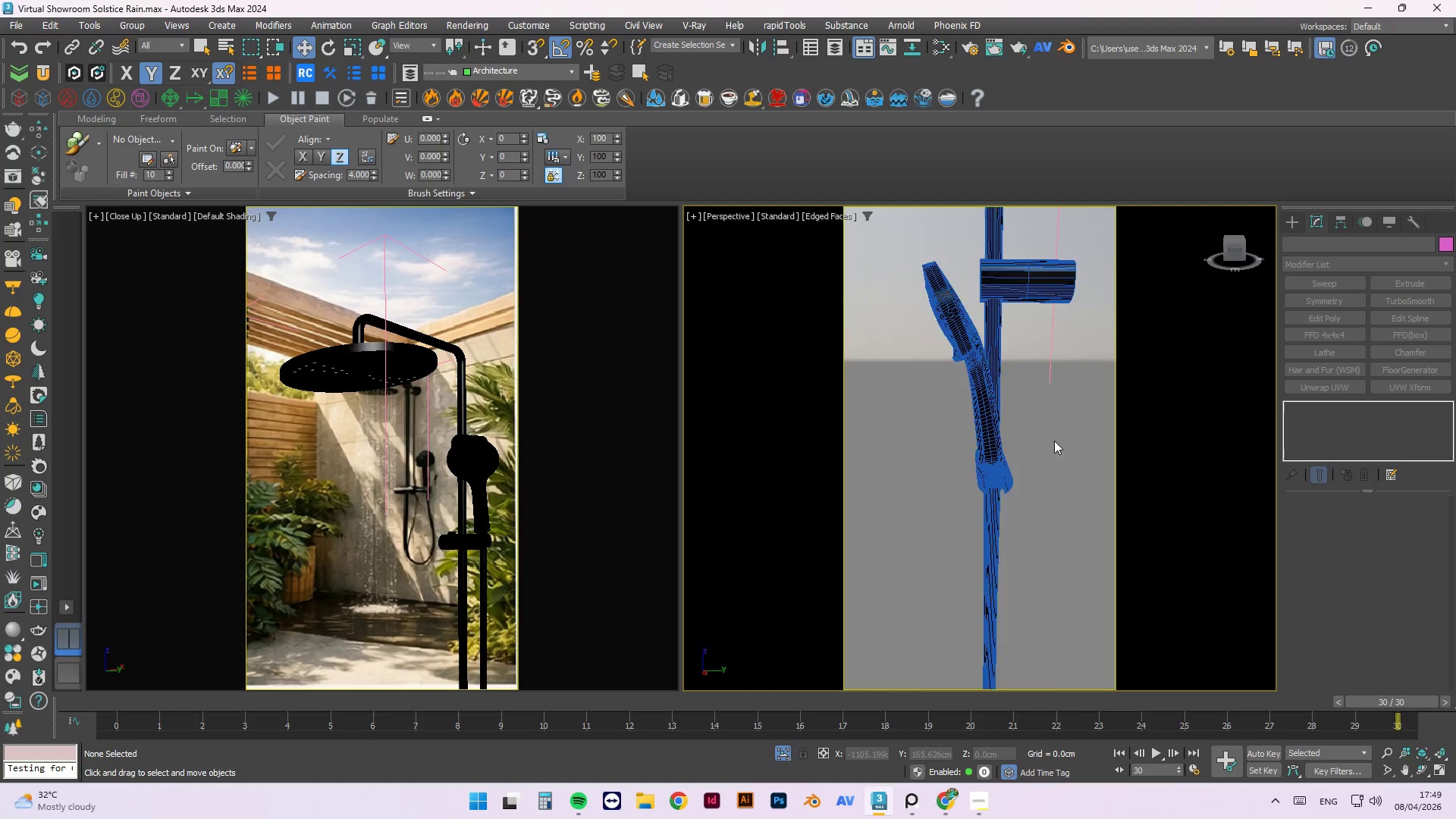 
hold_key(key=AltLeft, duration=1.52)
 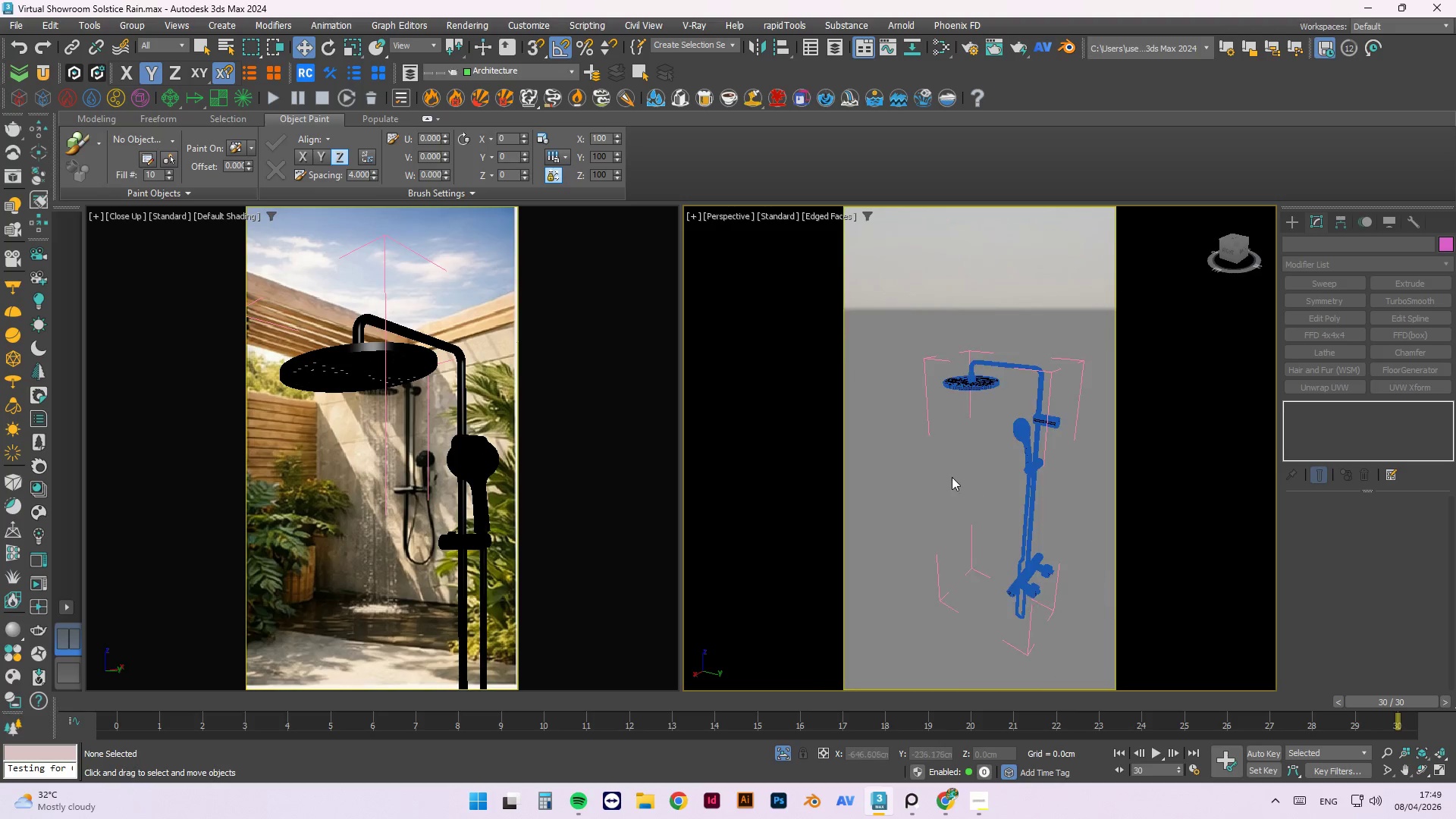 
scroll: coordinate [1054, 441], scroll_direction: down, amount: 2.0
 